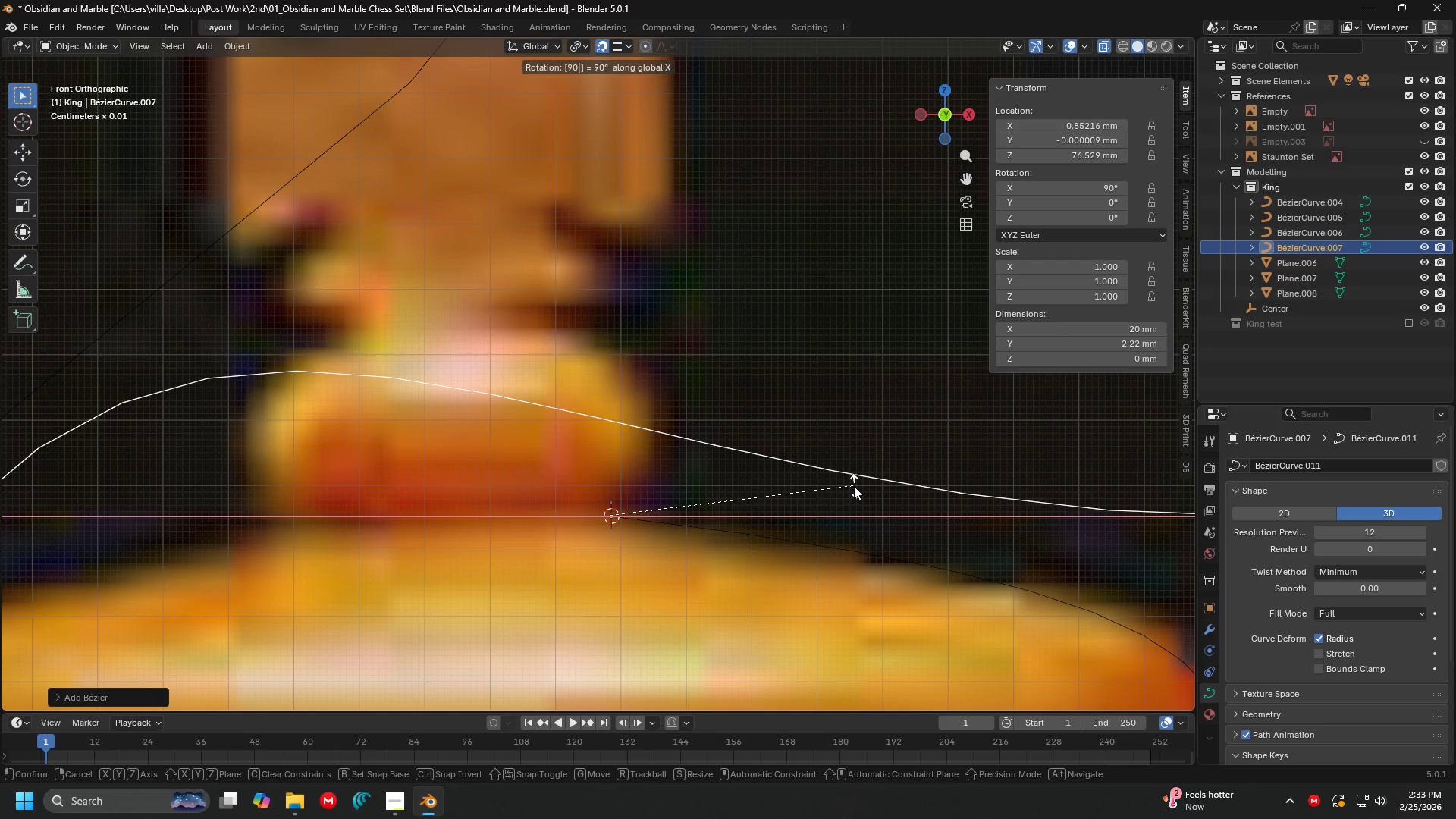 
key(Enter)
 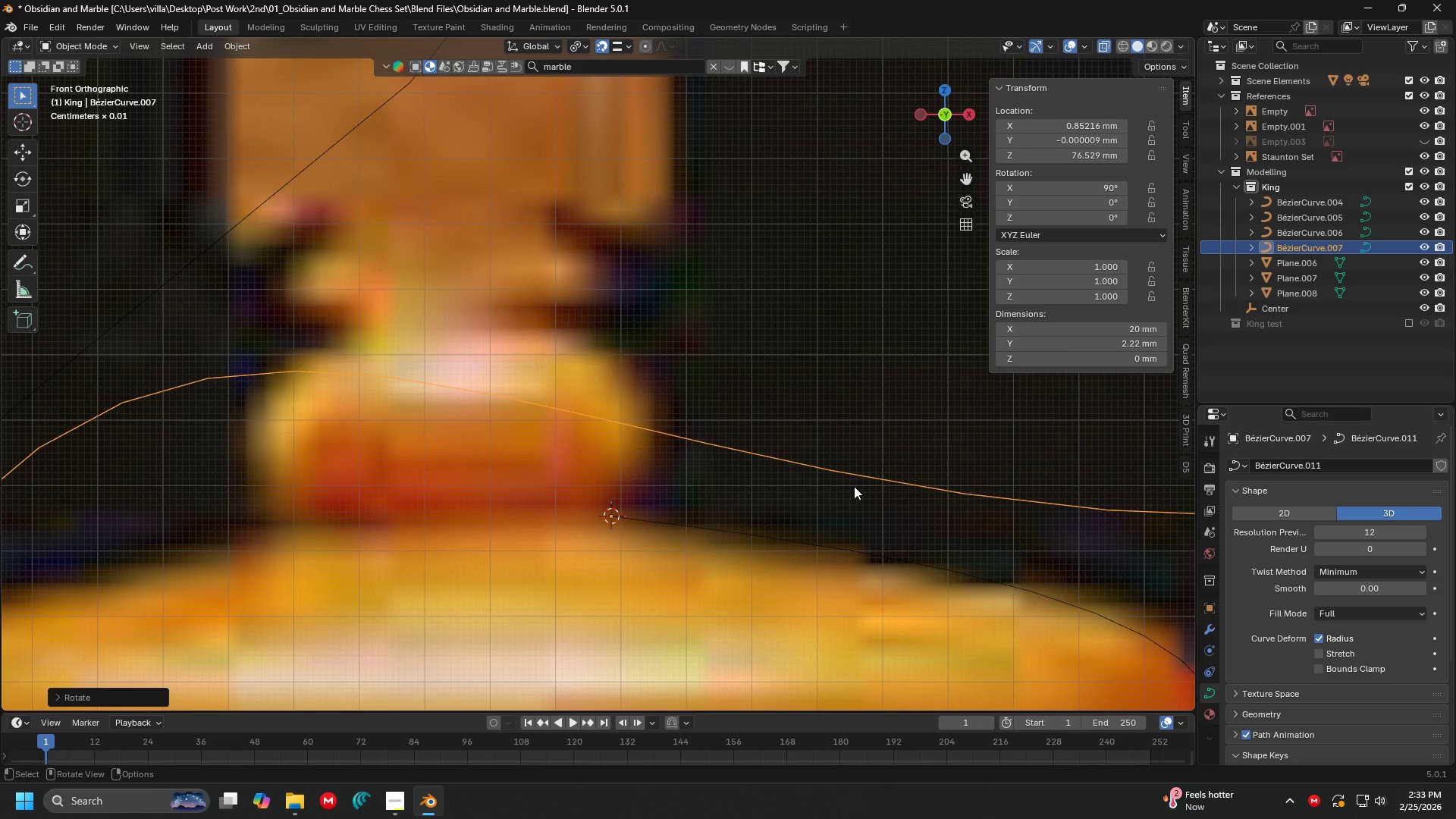 
key(Tab)
 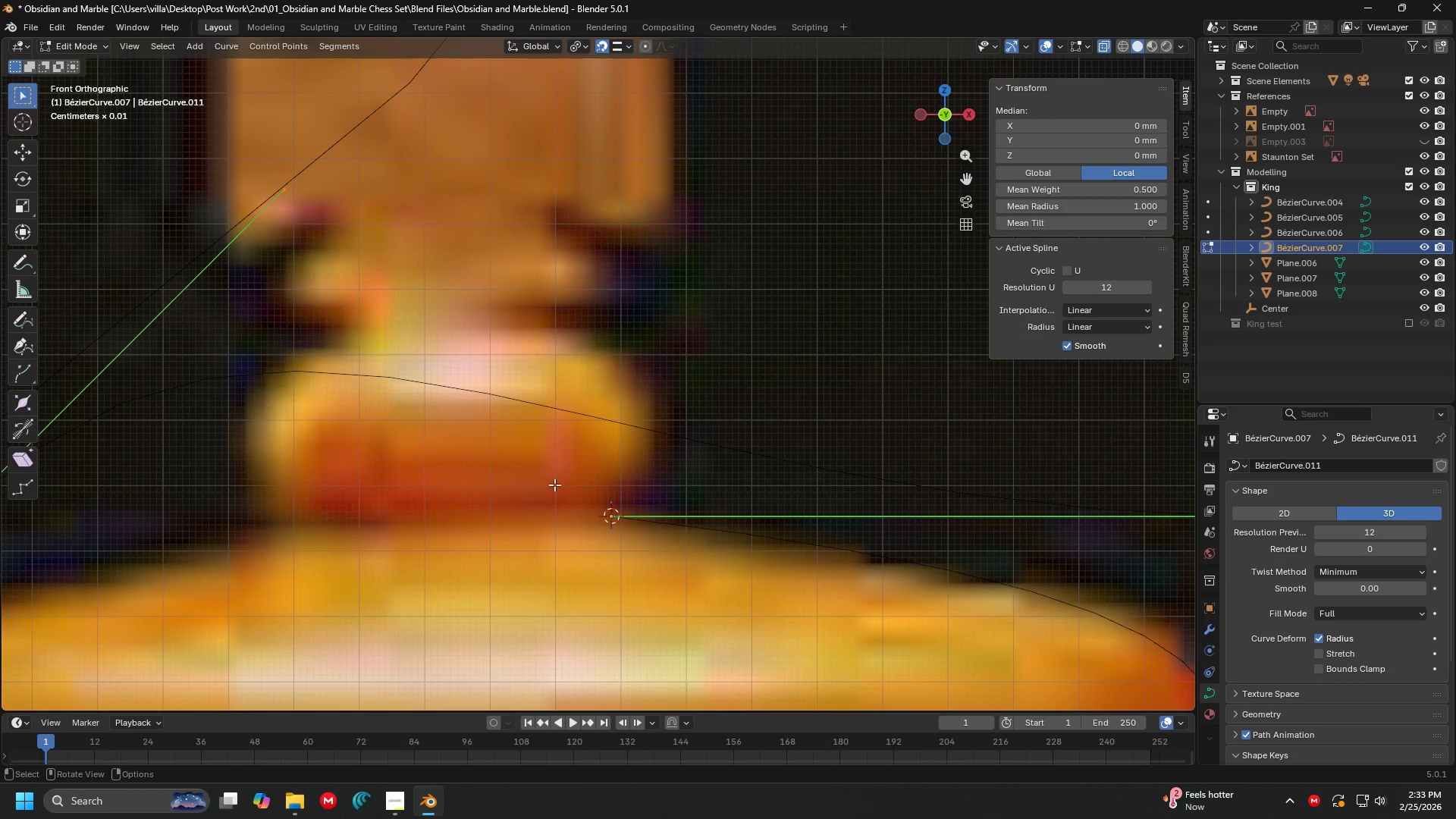 
left_click([251, 445])
 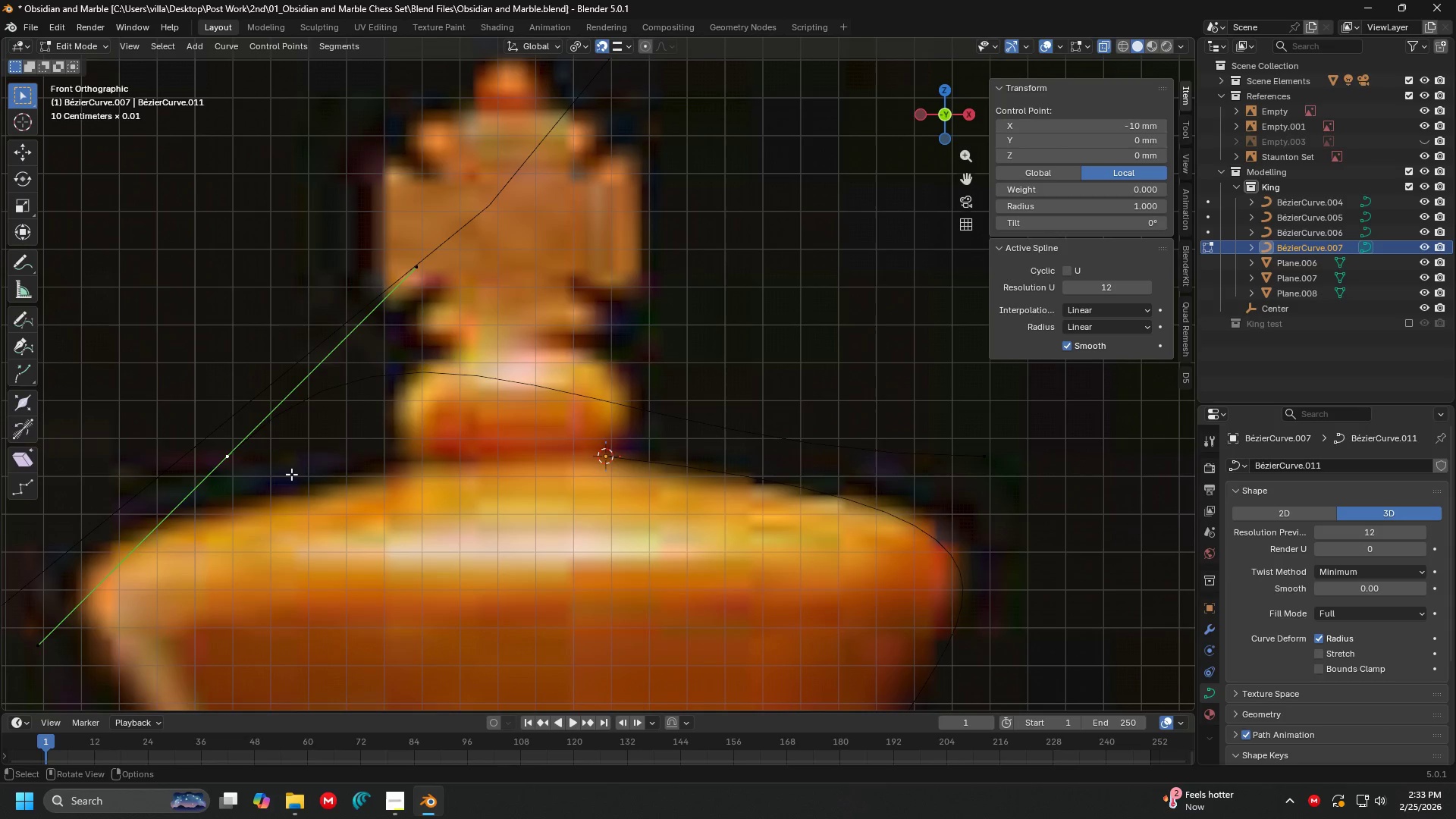 
scroll: coordinate [437, 482], scroll_direction: down, amount: 3.0
 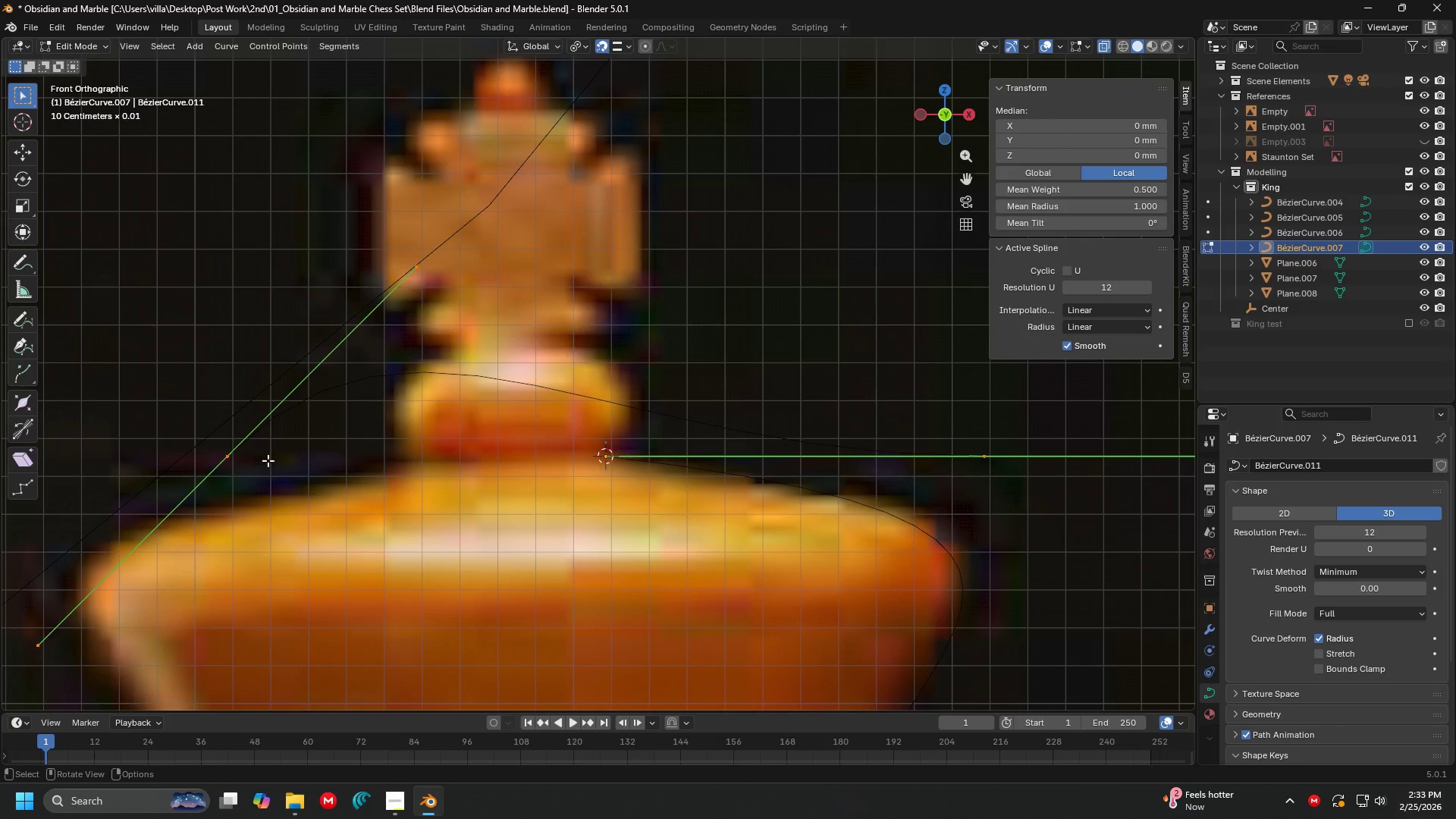 
hold_key(key=ShiftLeft, duration=0.64)
 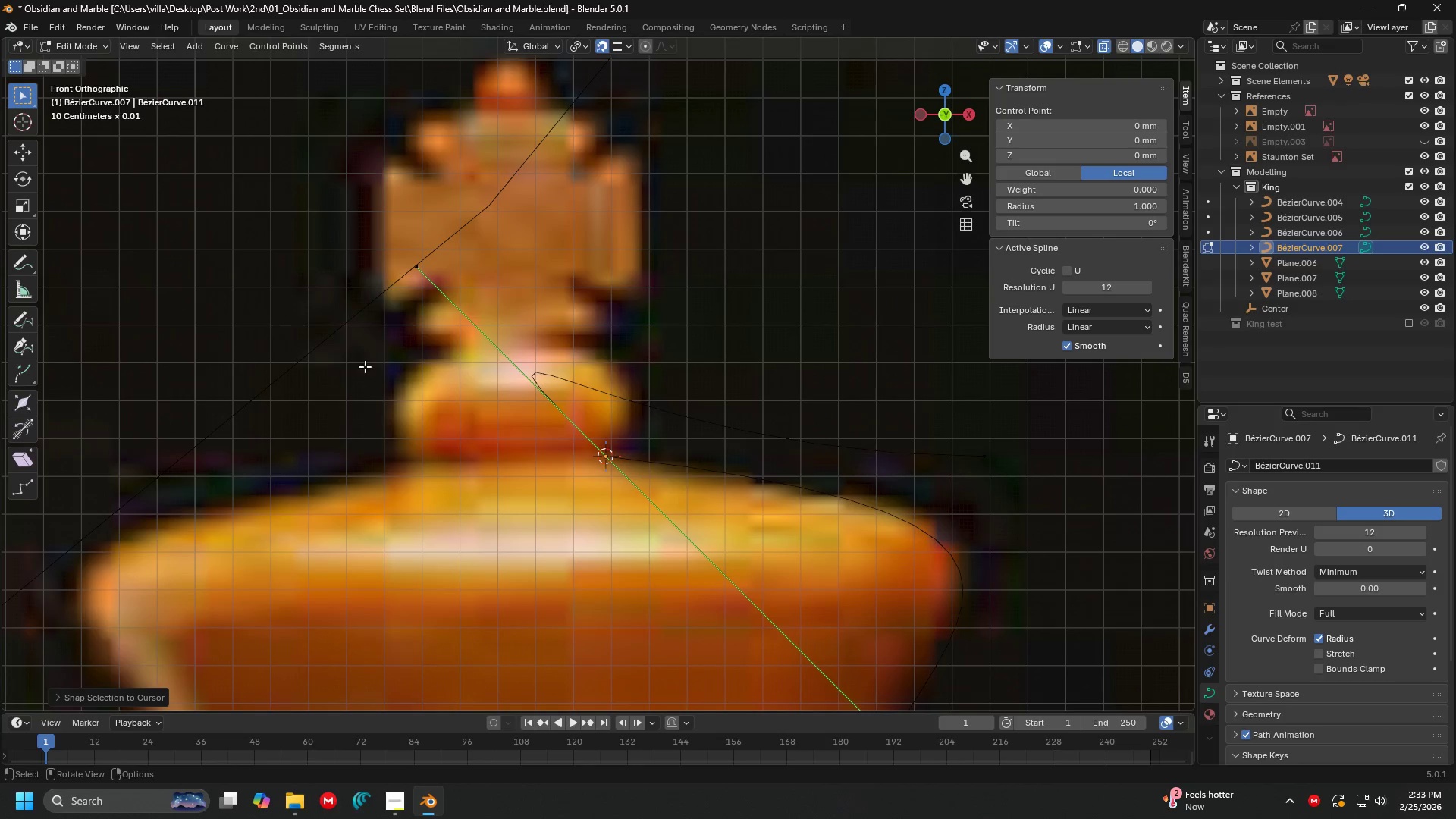 
hold_key(key=S, duration=0.36)
 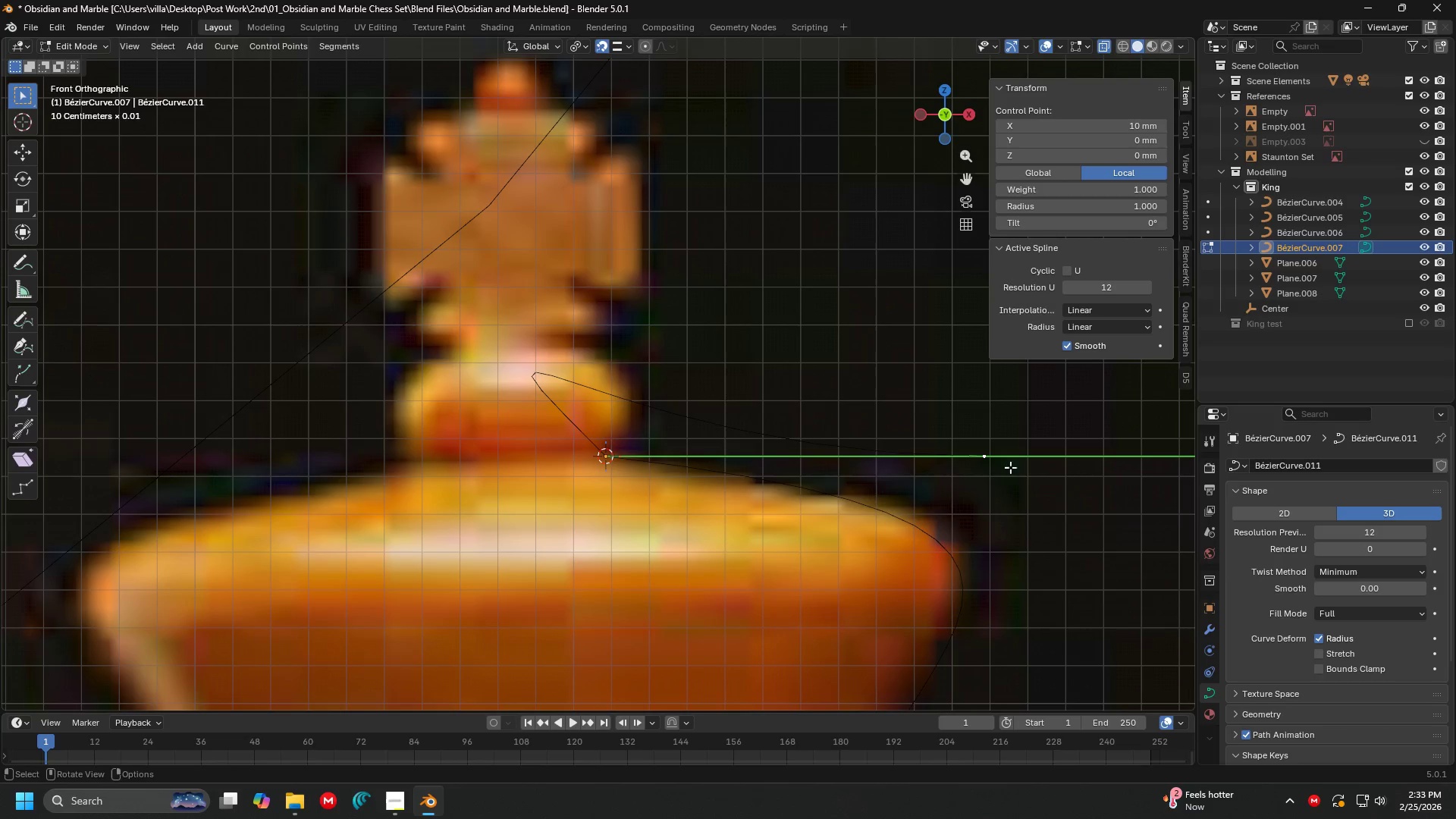 
key(G)
 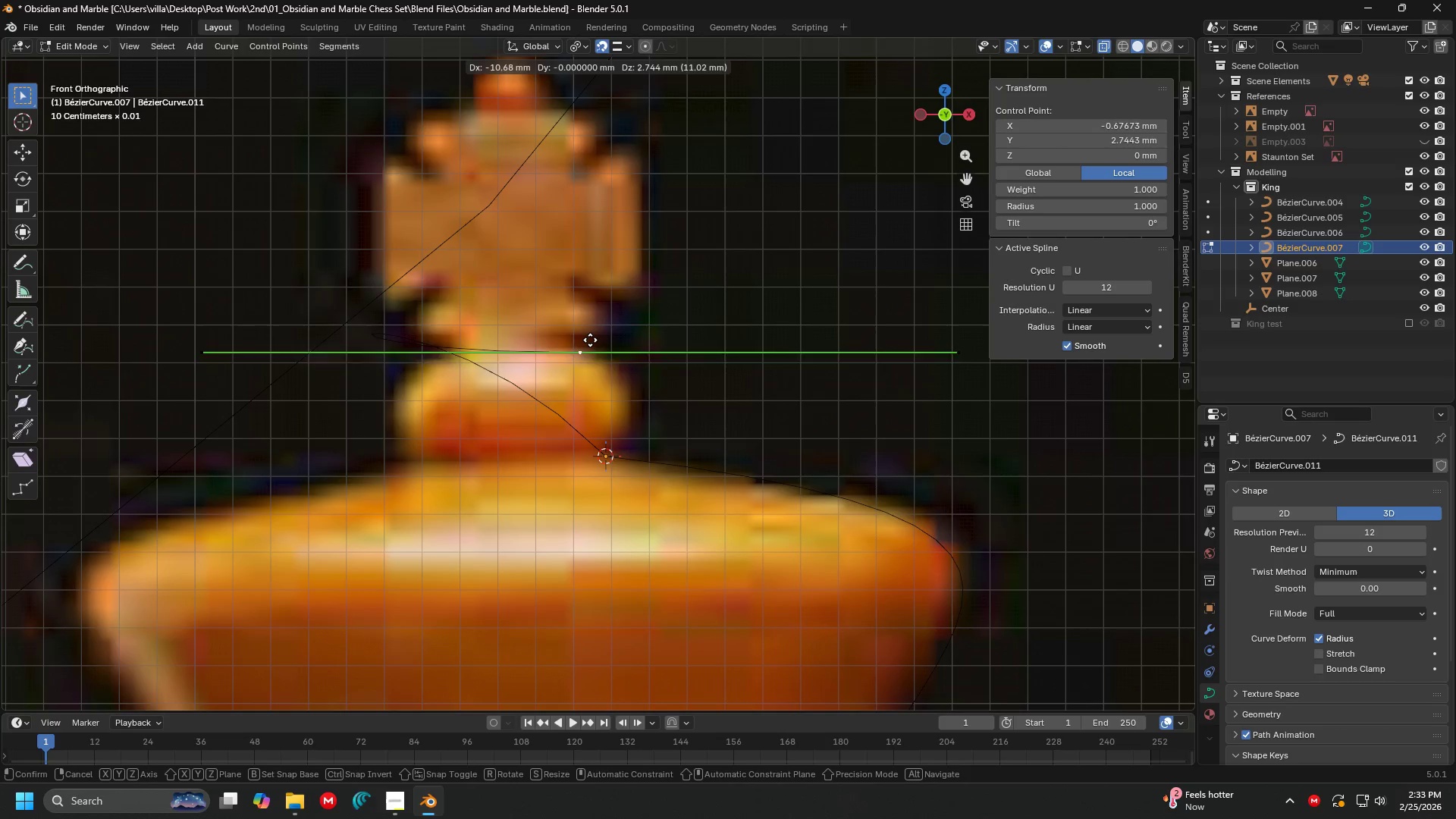 
left_click([585, 337])
 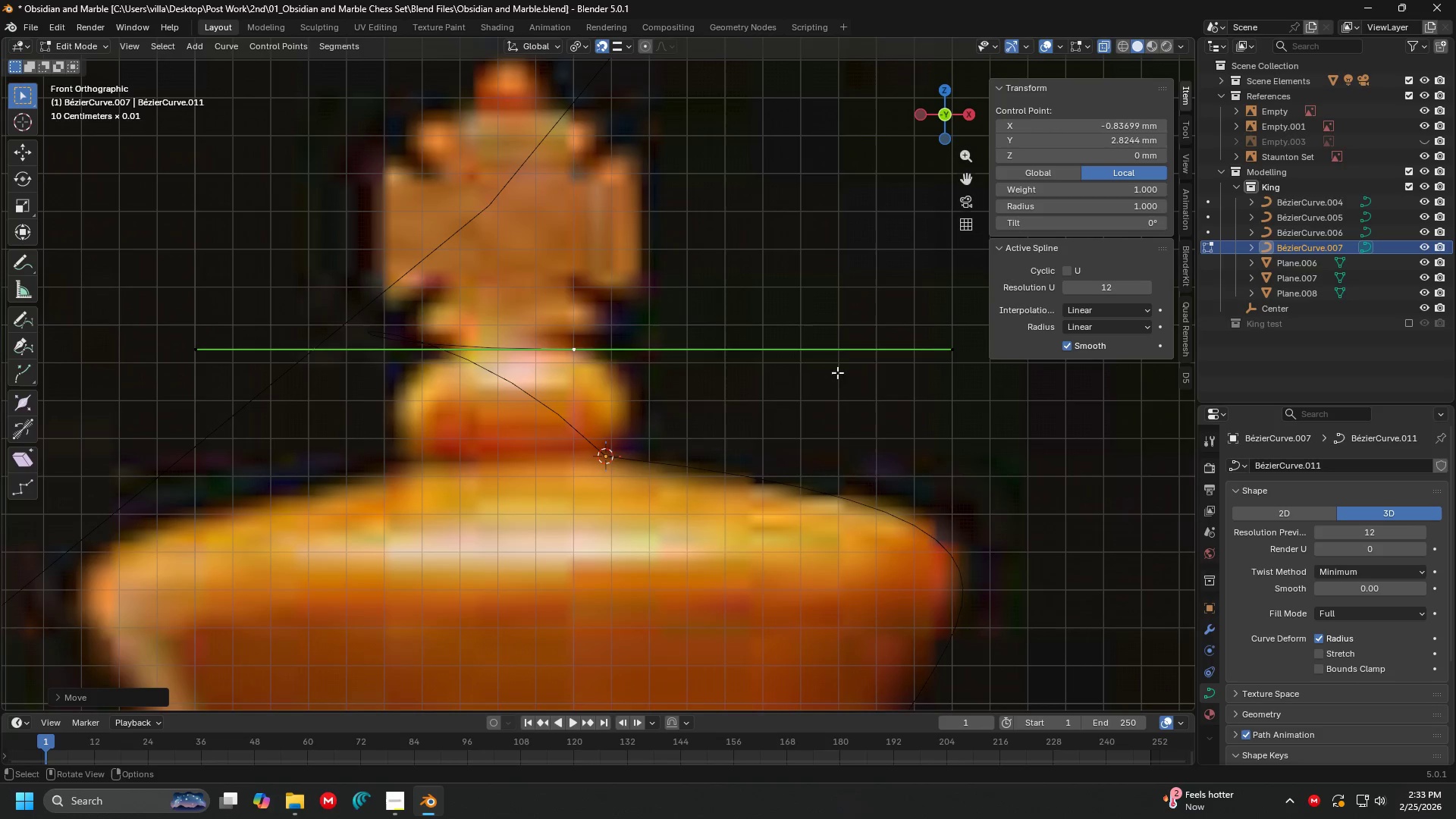 
key(S)
 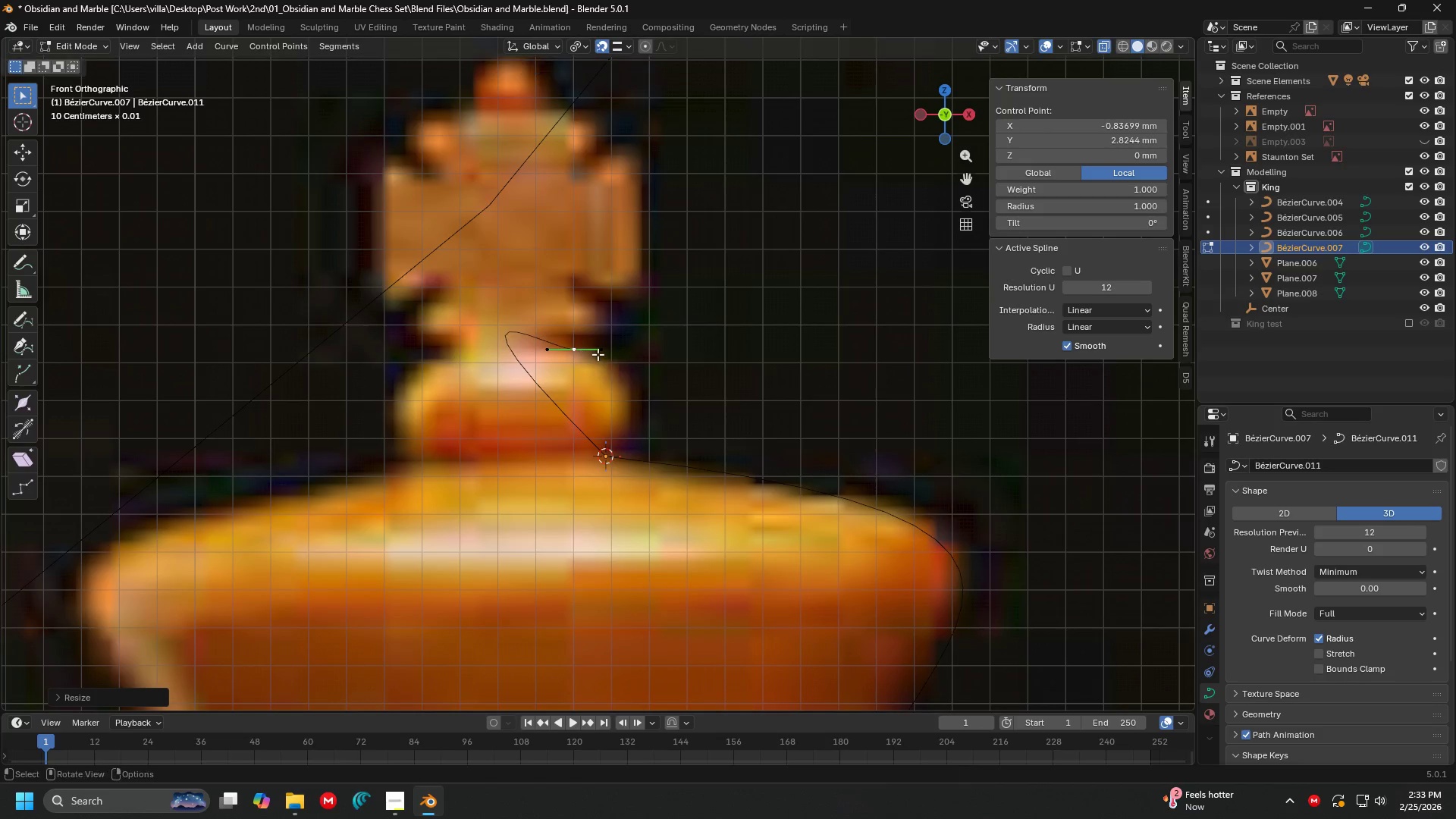 
double_click([610, 445])
 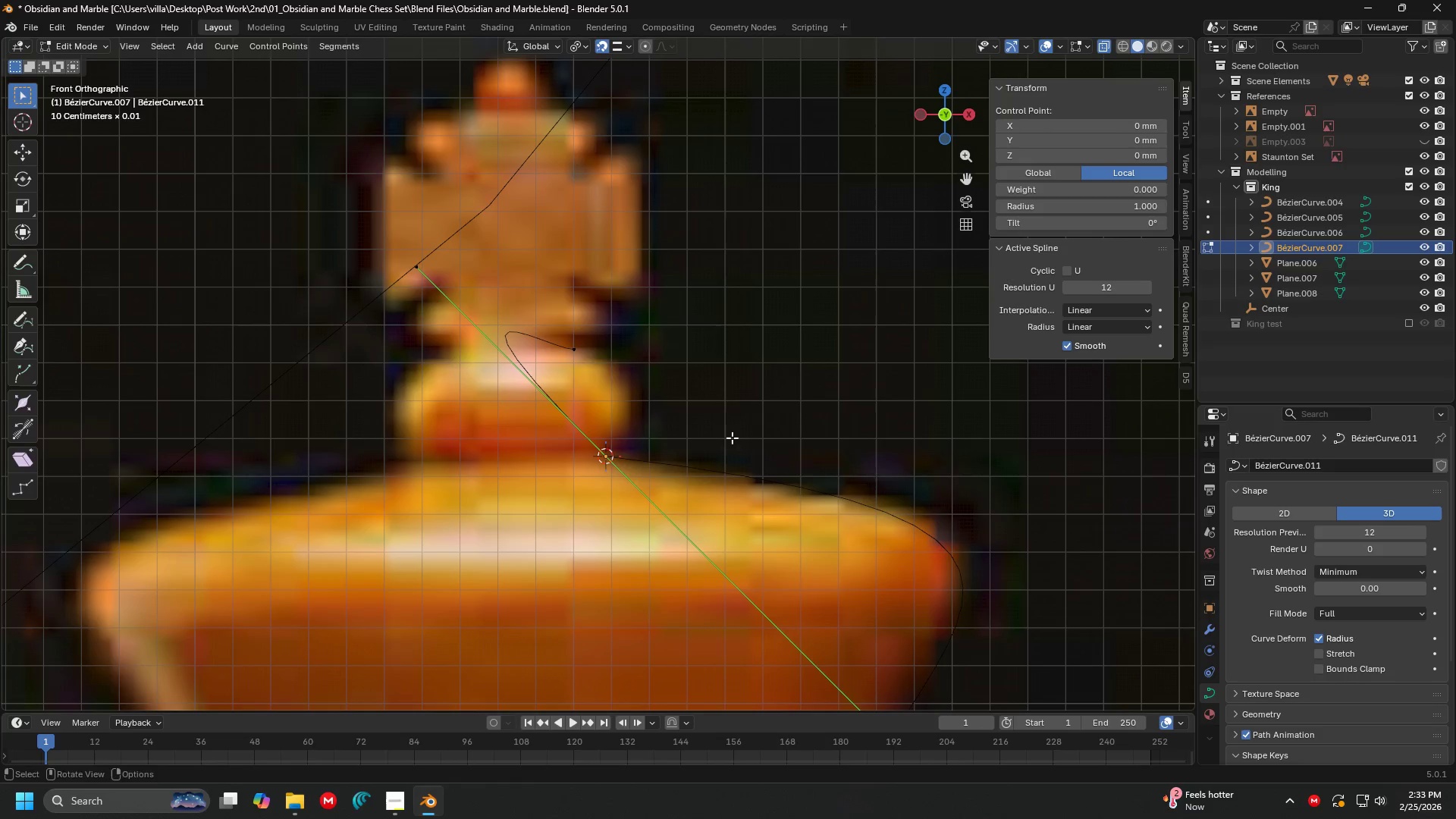 
key(R)
 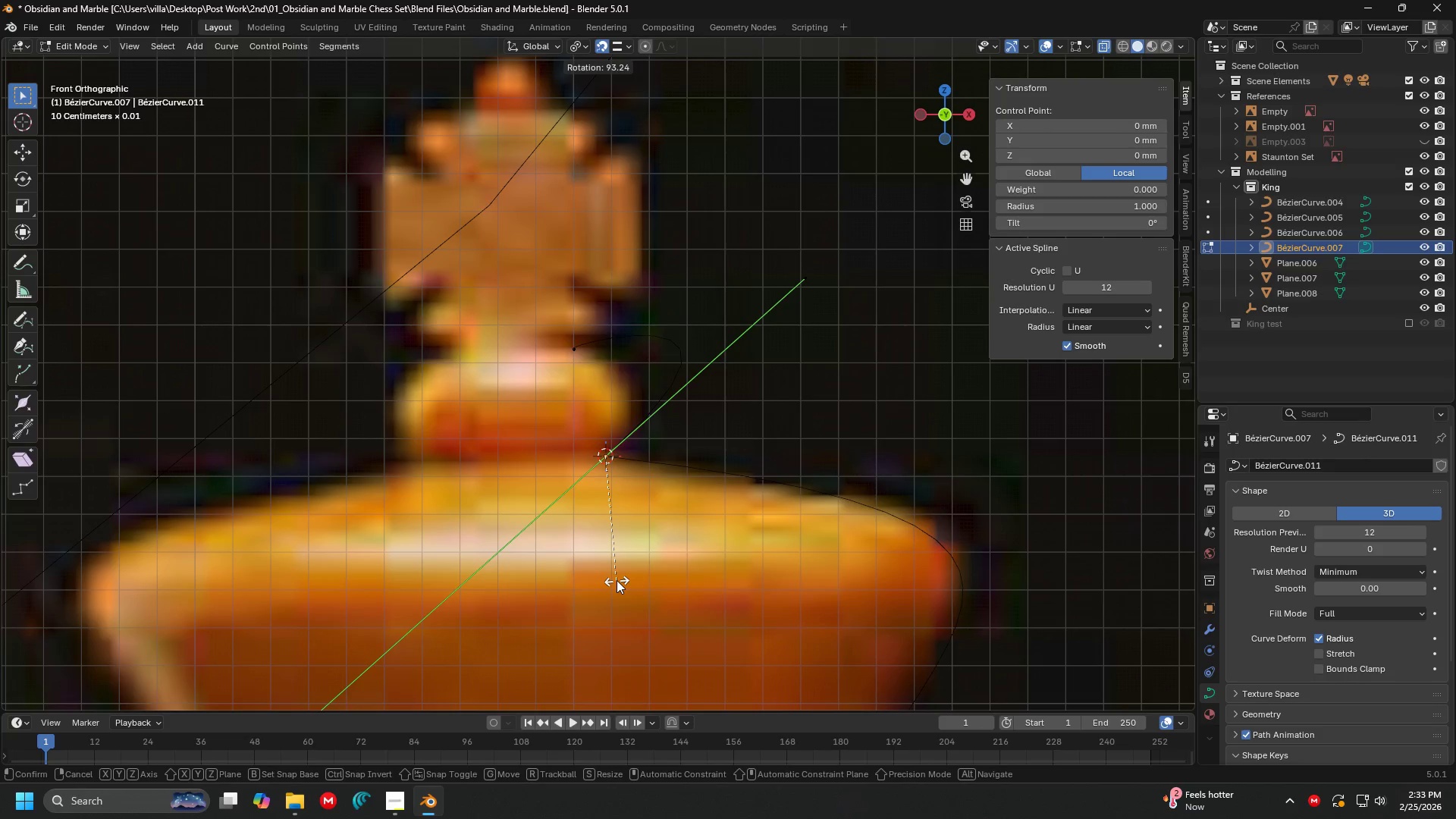 
left_click([614, 581])
 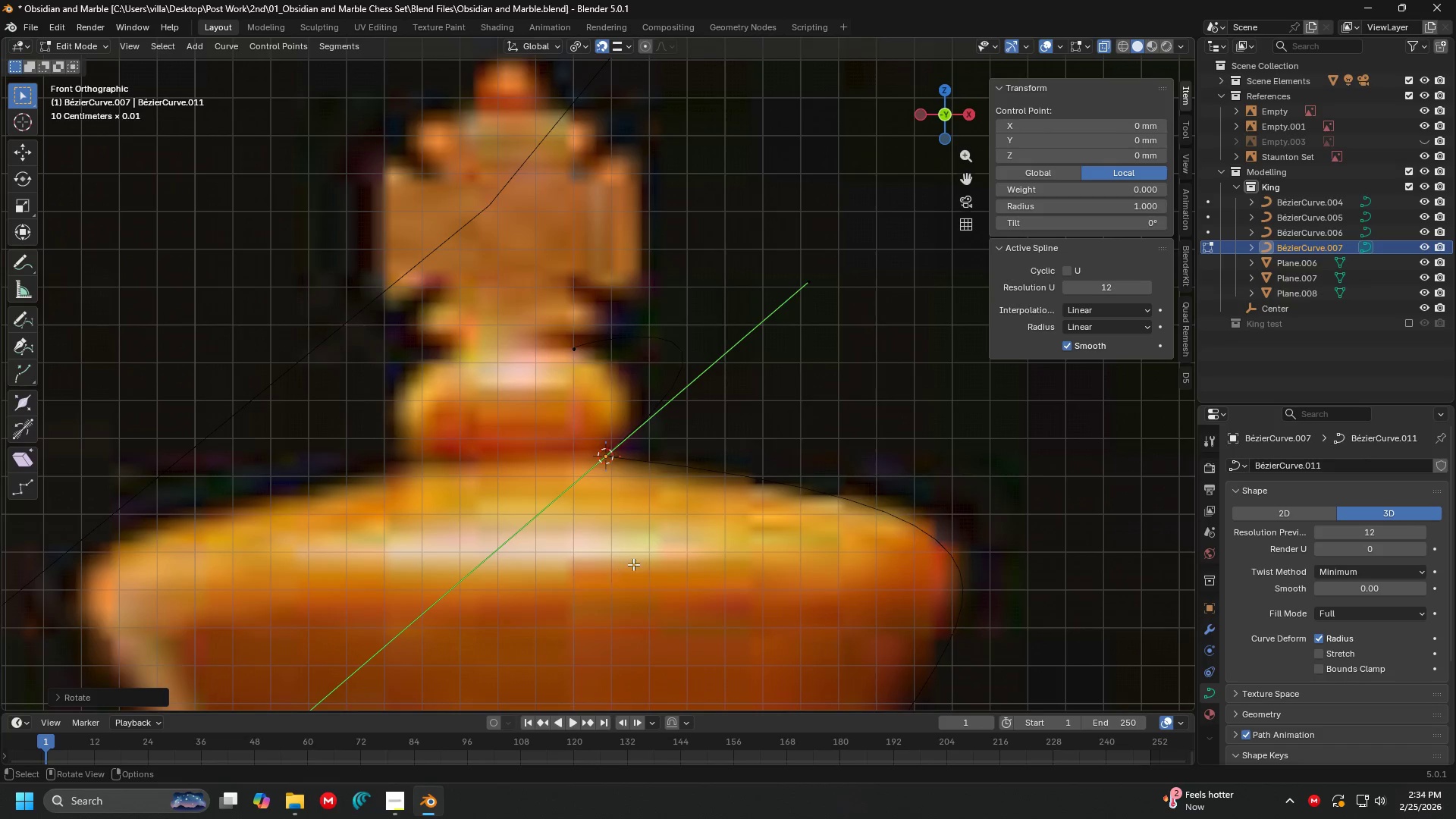 
hold_key(key=ShiftLeft, duration=1.08)
scroll: coordinate [667, 551], scroll_direction: up, amount: 1.0
 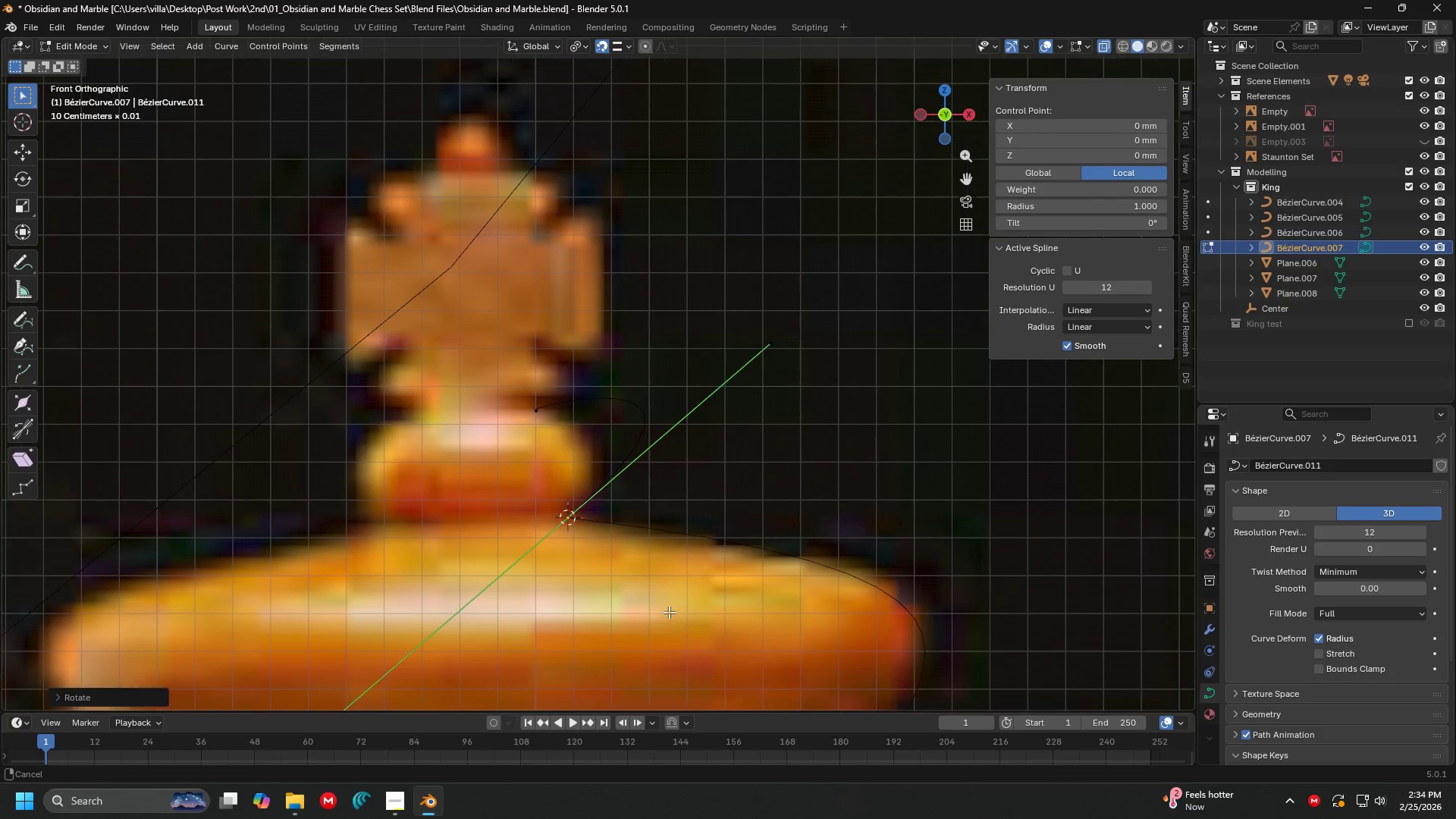 
hold_key(key=ShiftLeft, duration=0.45)
 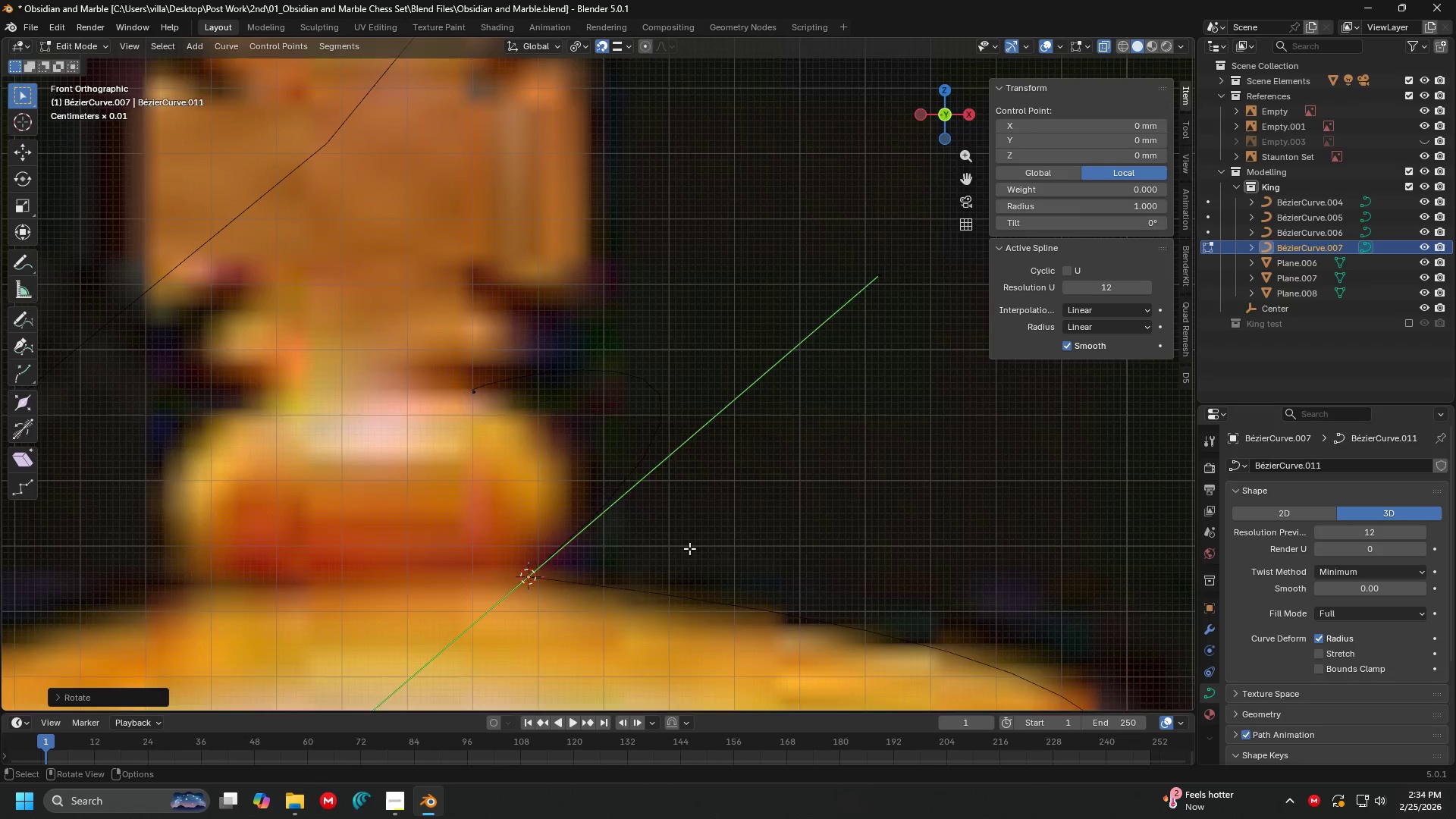 
scroll: coordinate [668, 610], scroll_direction: up, amount: 3.0
 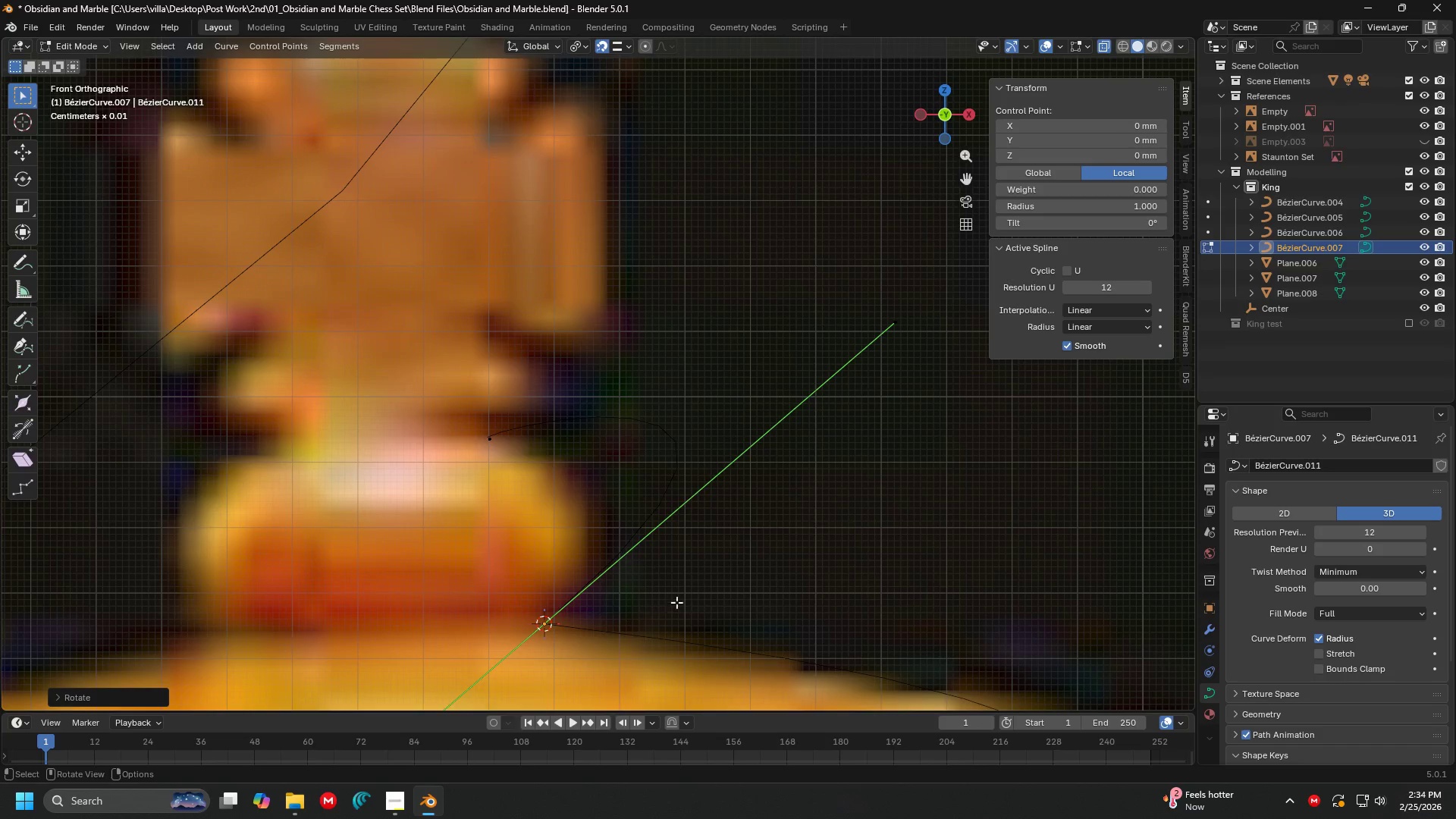 
key(Shift+ShiftLeft)
 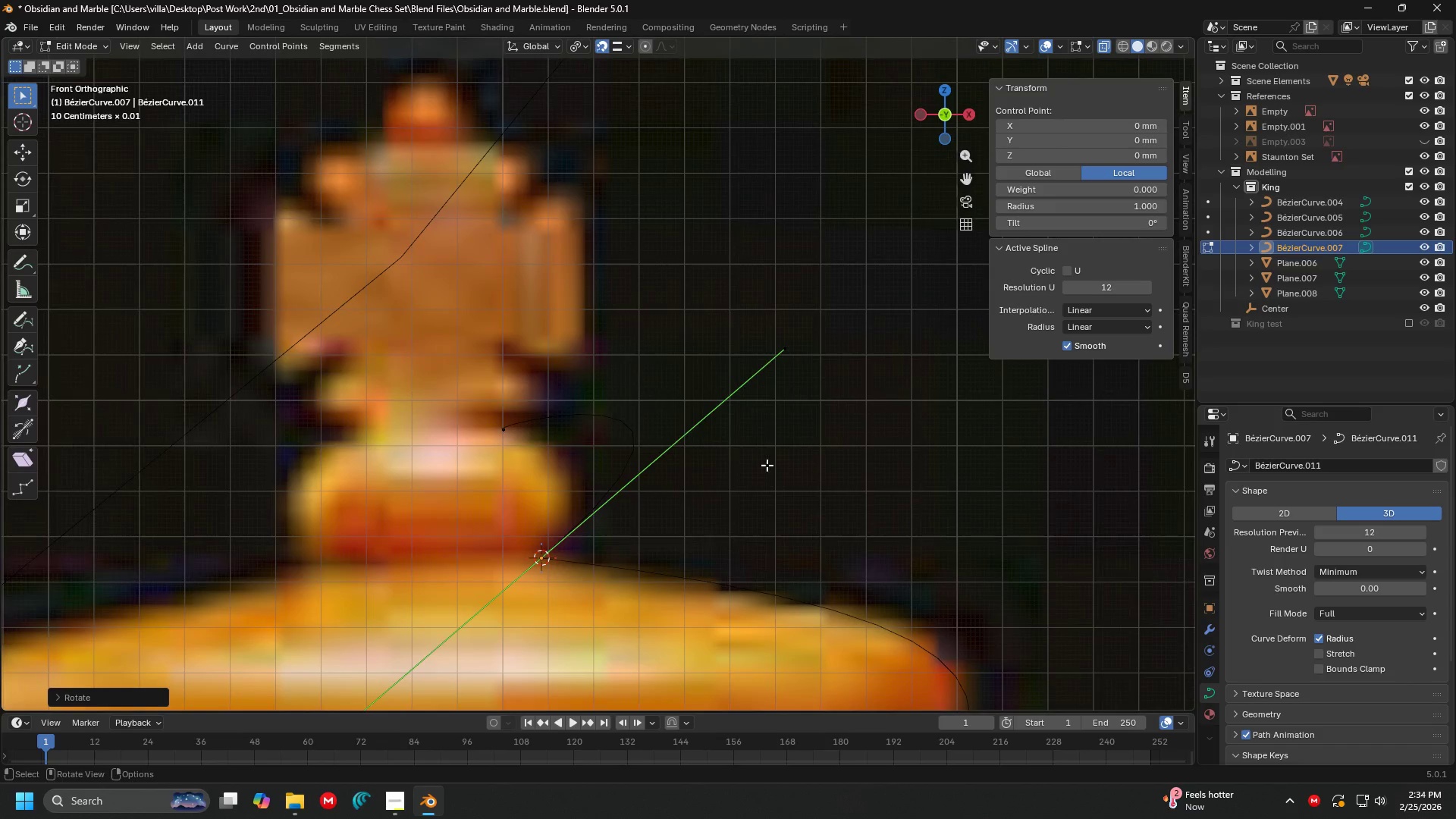 
scroll: coordinate [689, 548], scroll_direction: down, amount: 2.0
 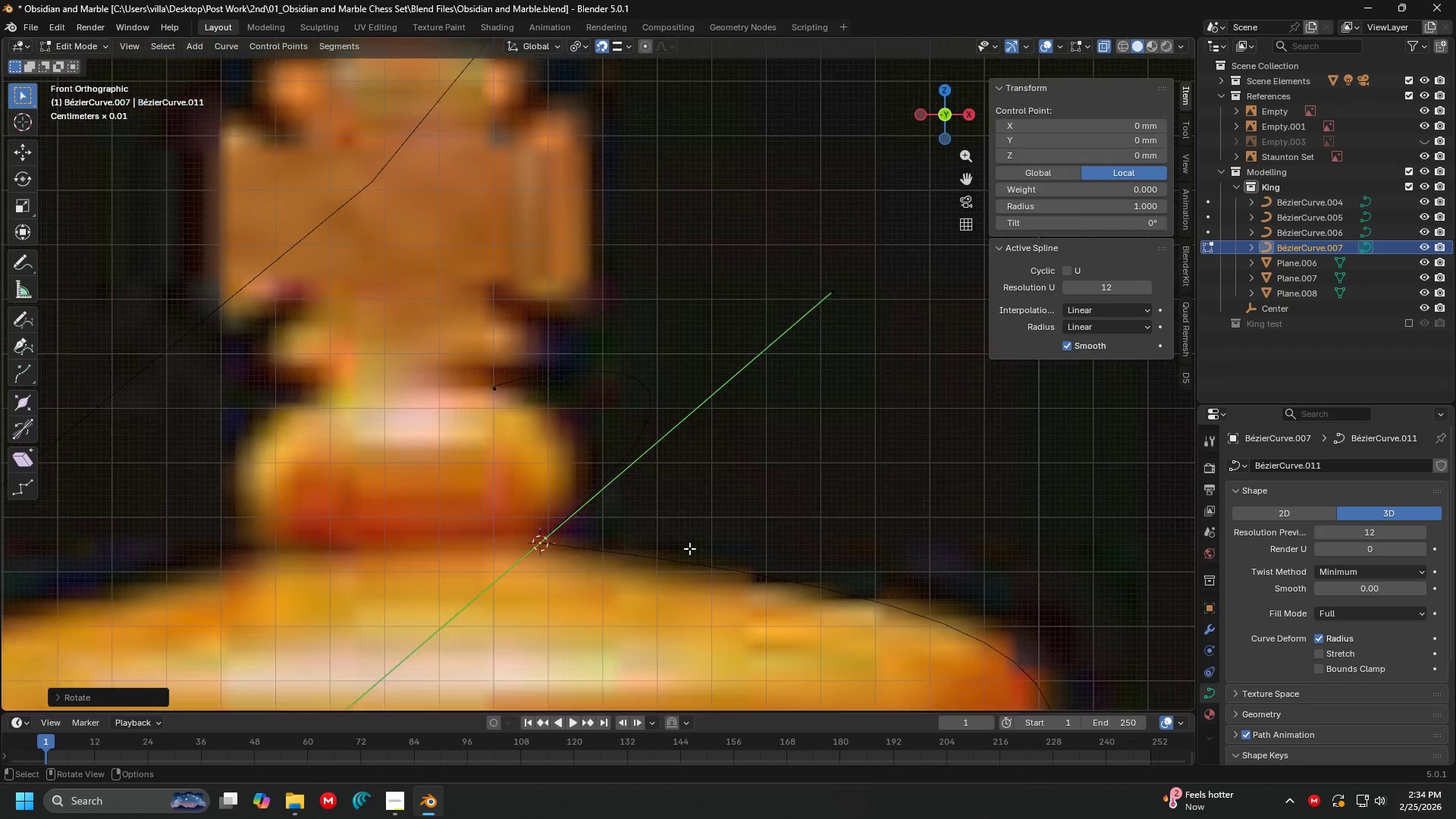 
left_click([793, 374])
 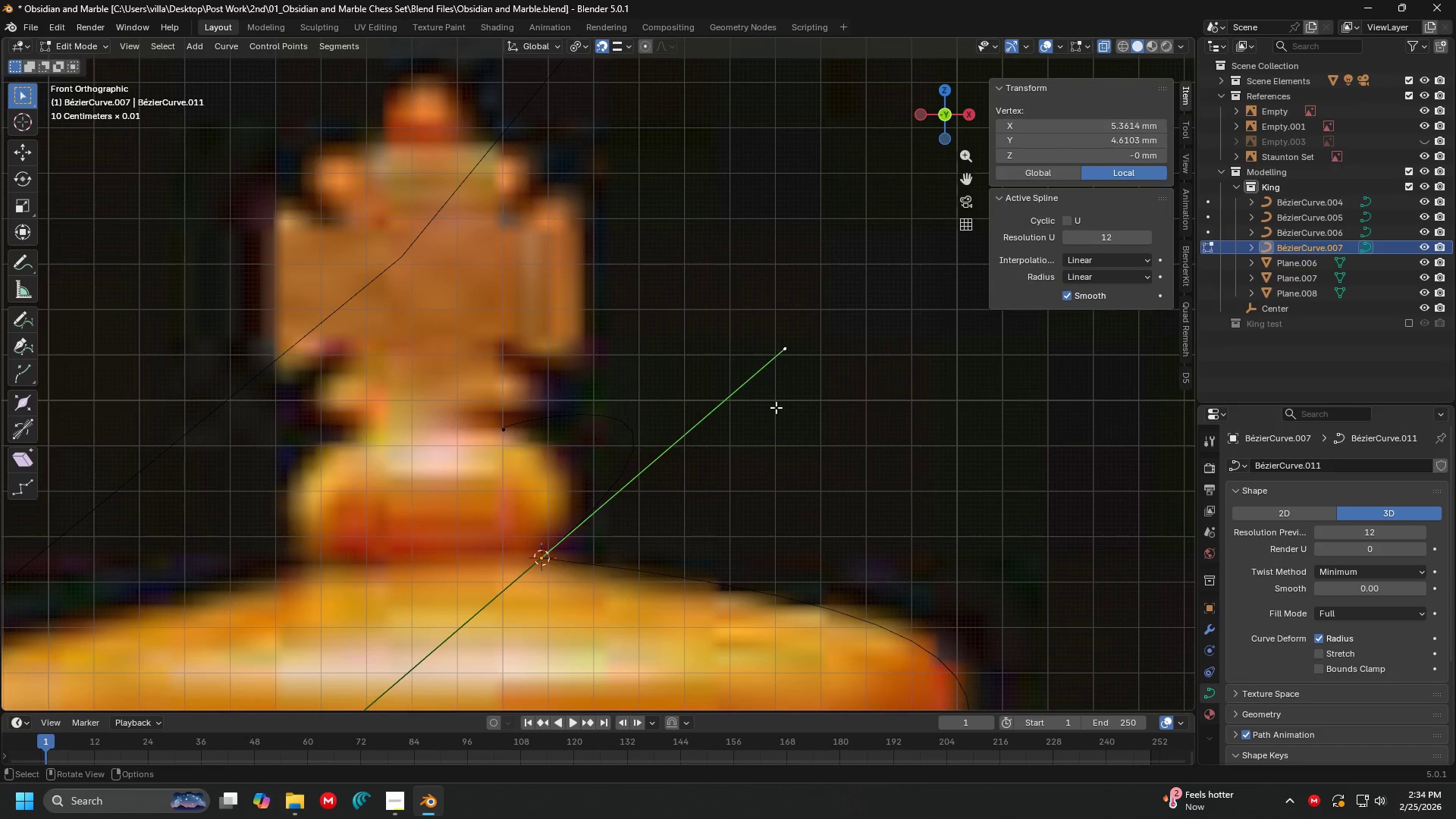 
key(G)
 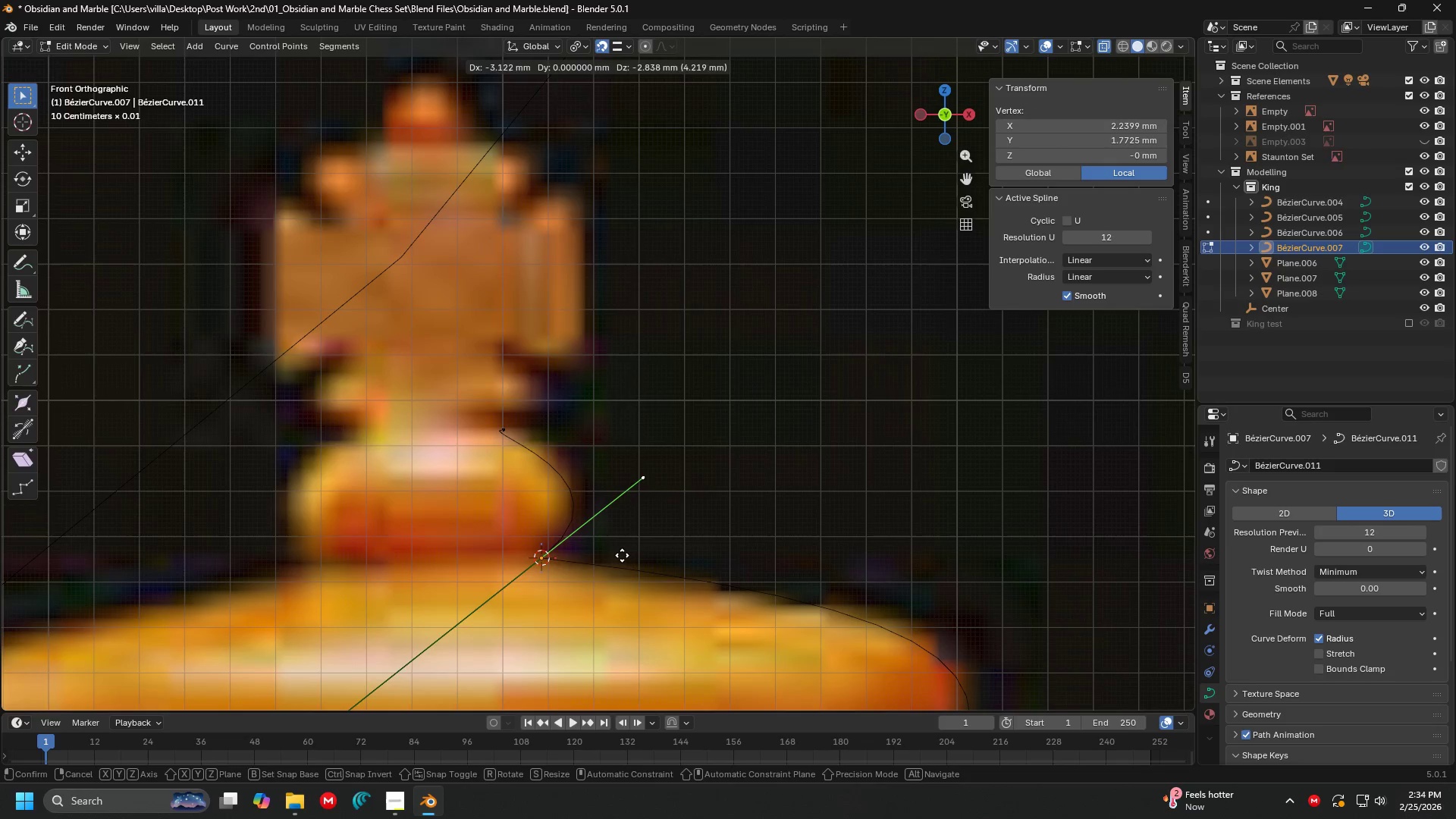 
left_click([624, 555])
 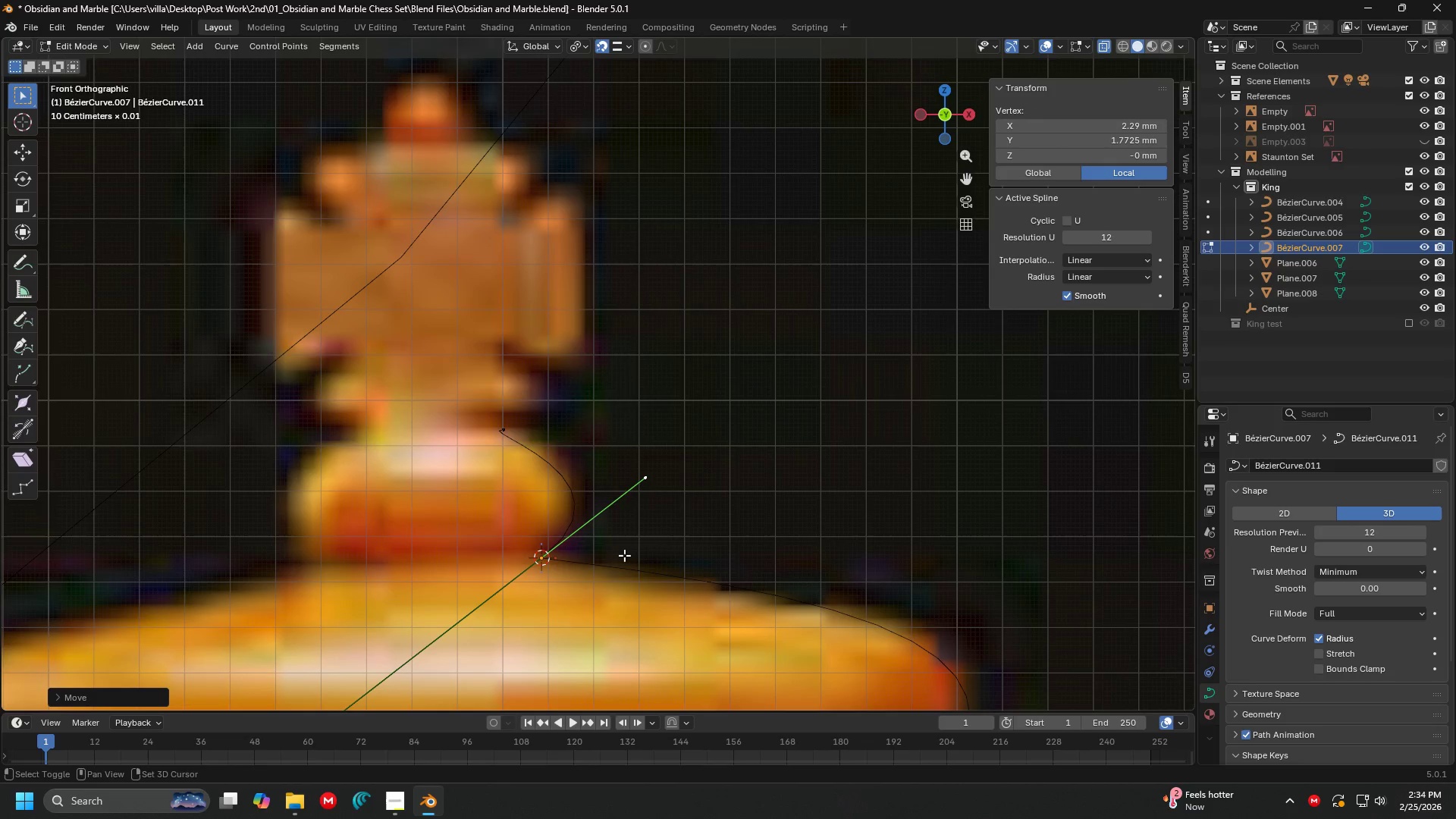 
hold_key(key=ShiftLeft, duration=0.39)
 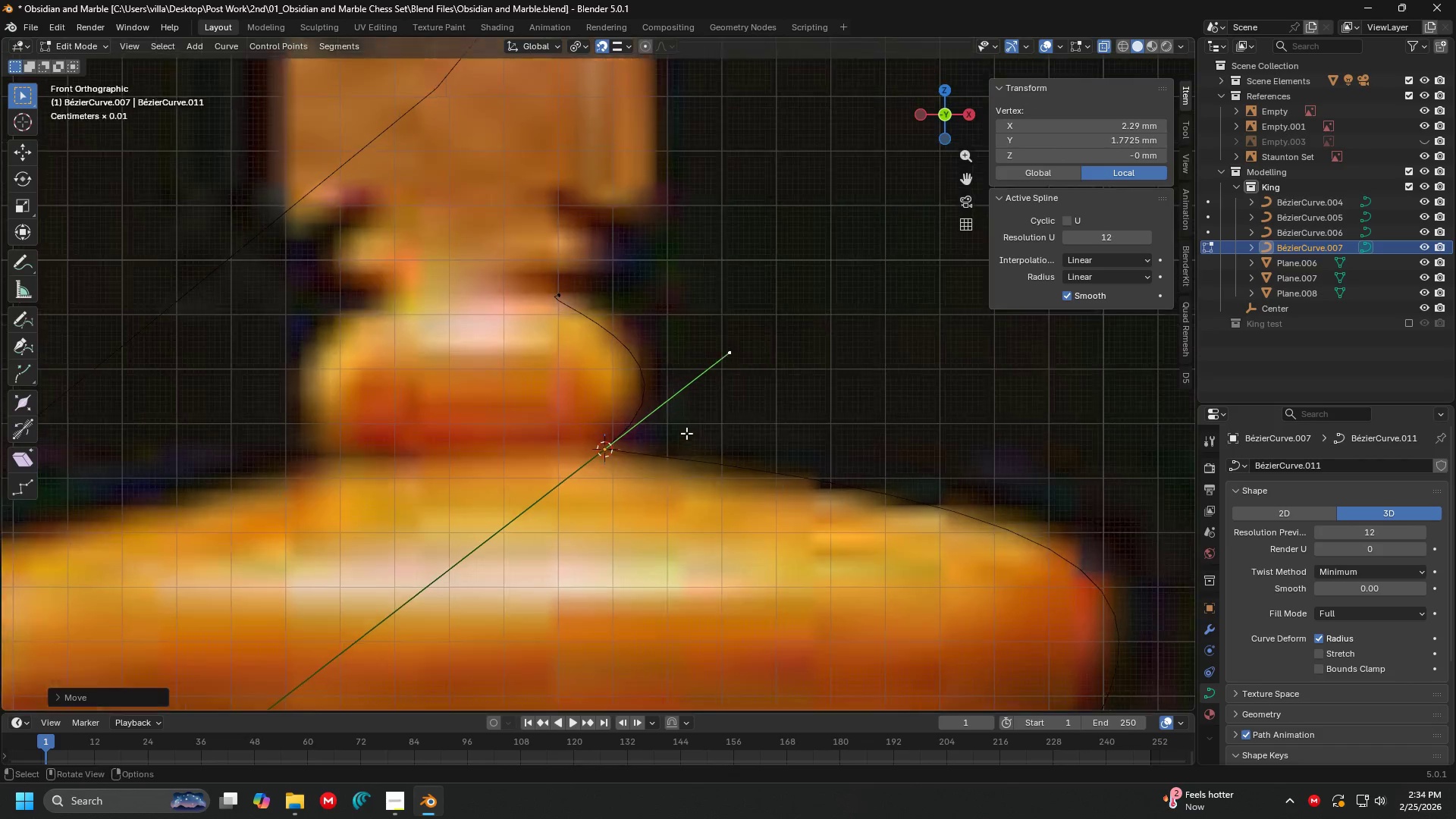 
hold_key(key=ShiftLeft, duration=0.39)
 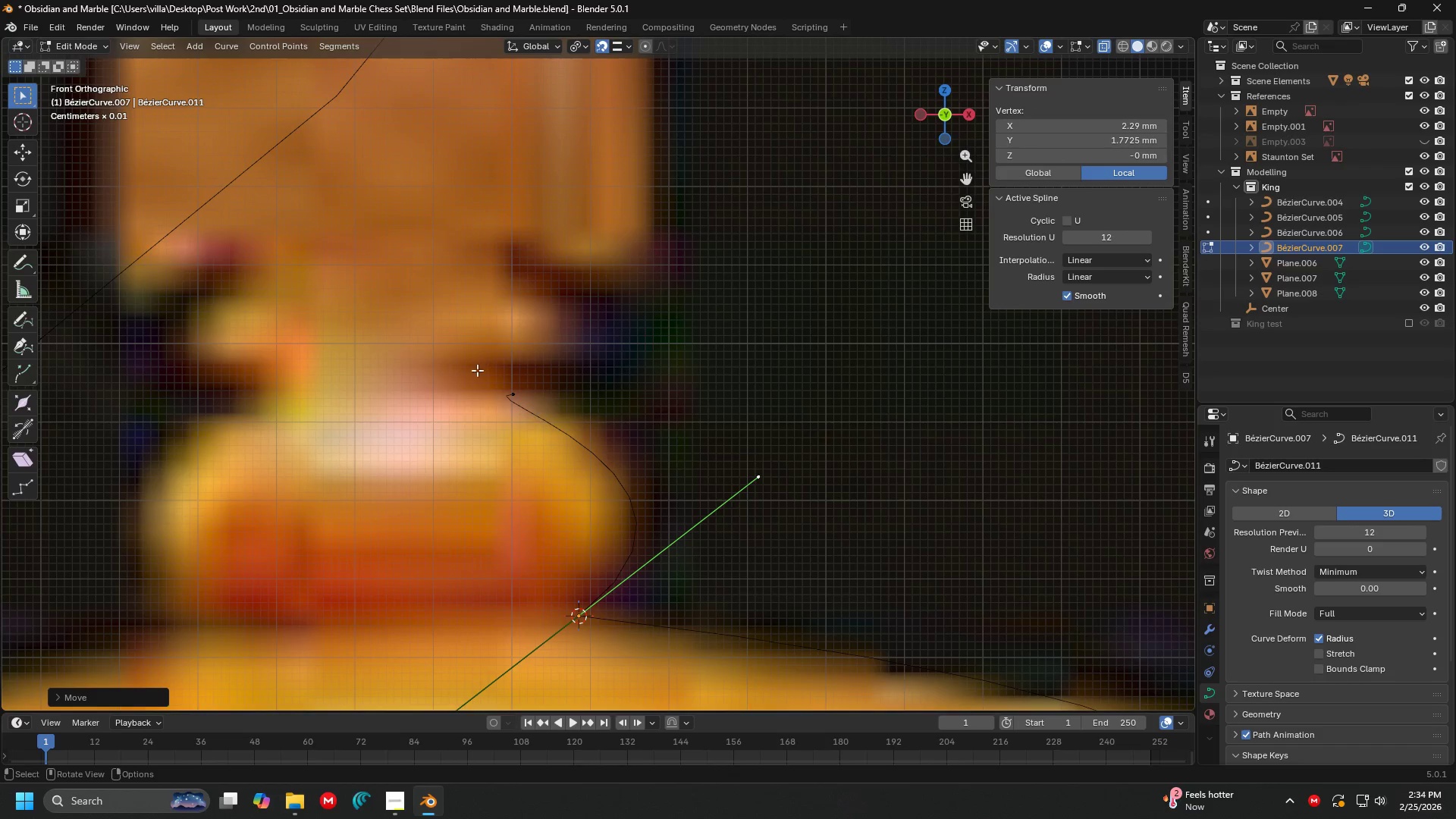 
scroll: coordinate [686, 433], scroll_direction: up, amount: 3.0
 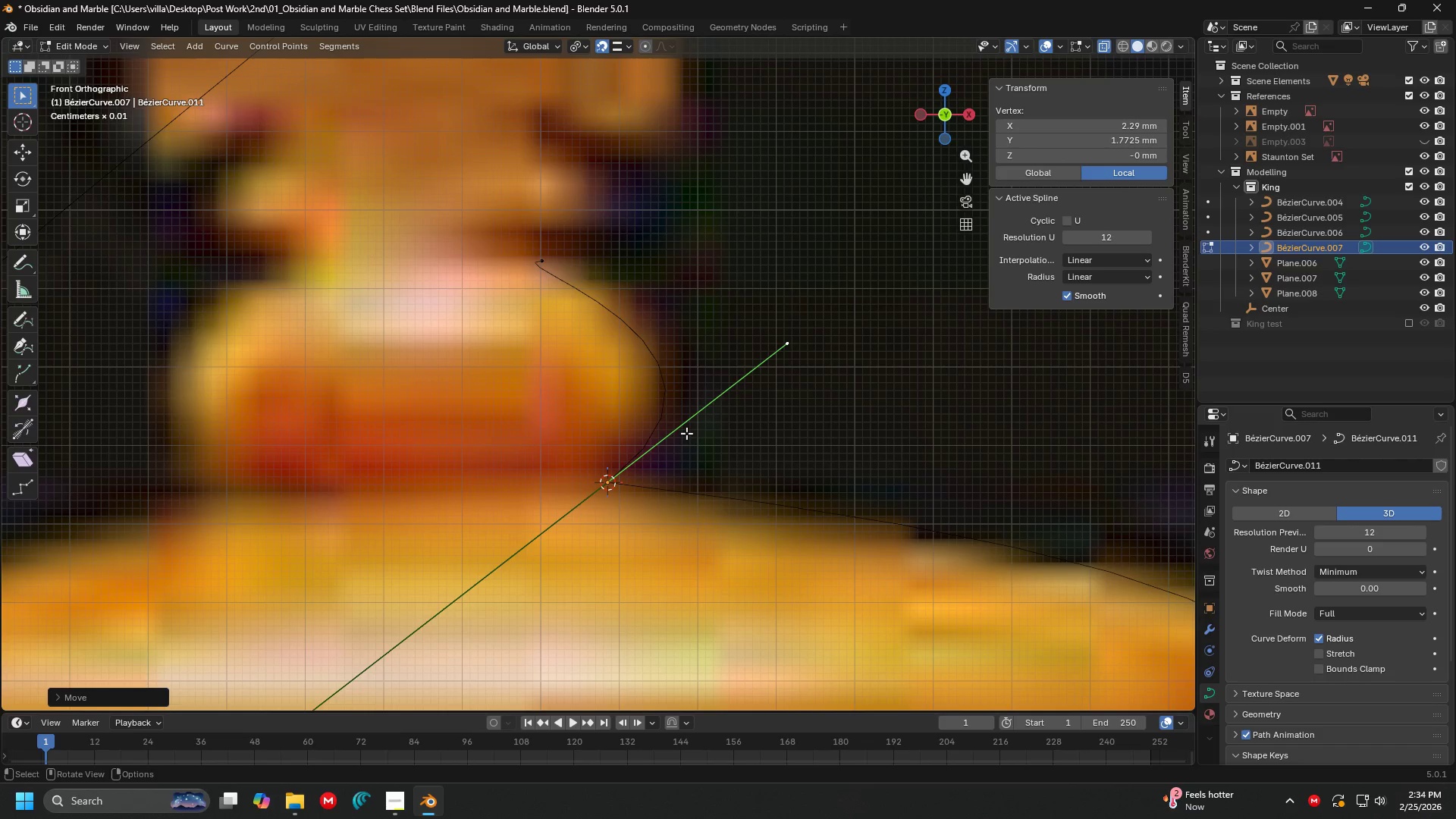 
left_click([486, 392])
 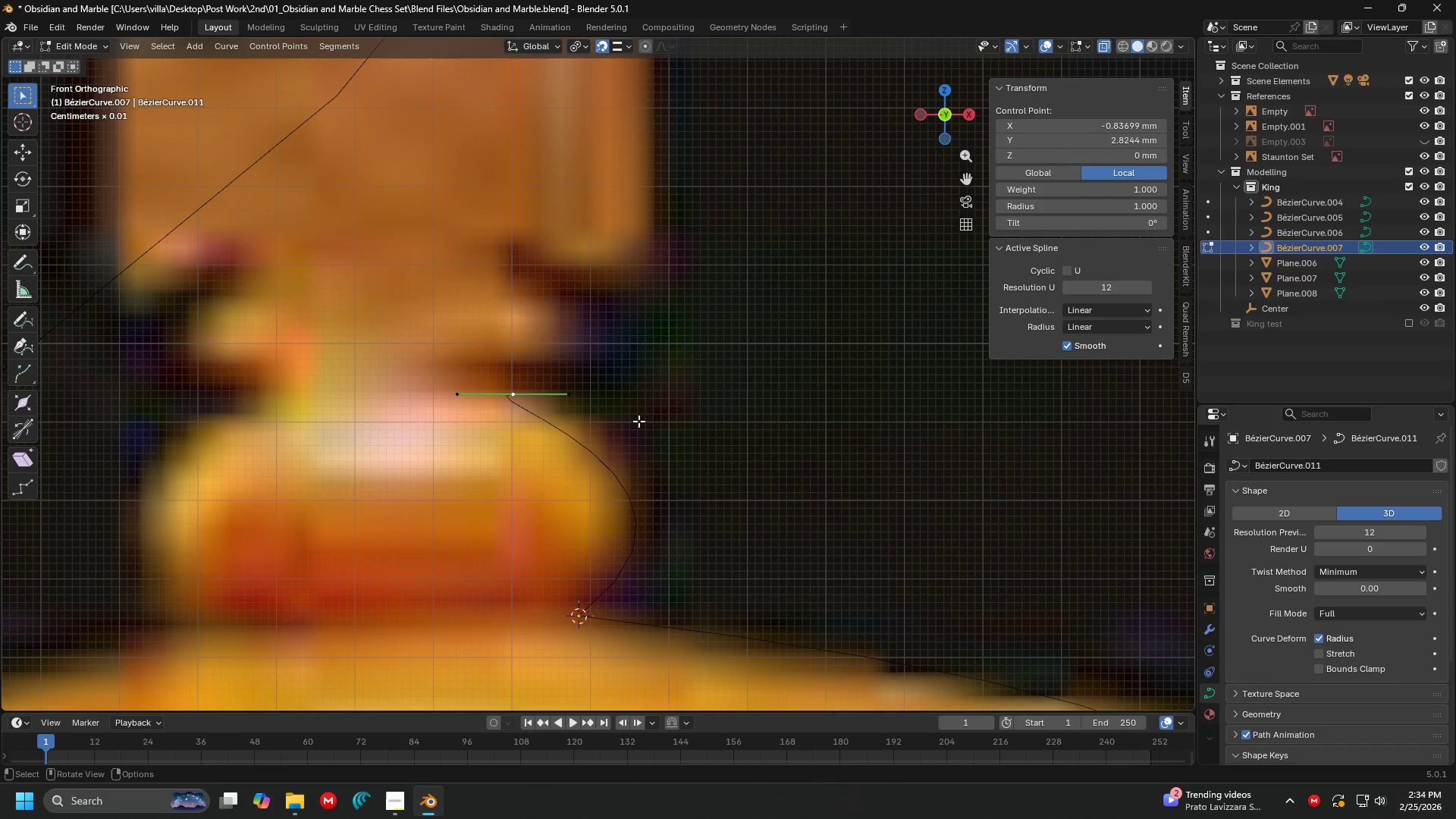 
key(R)
 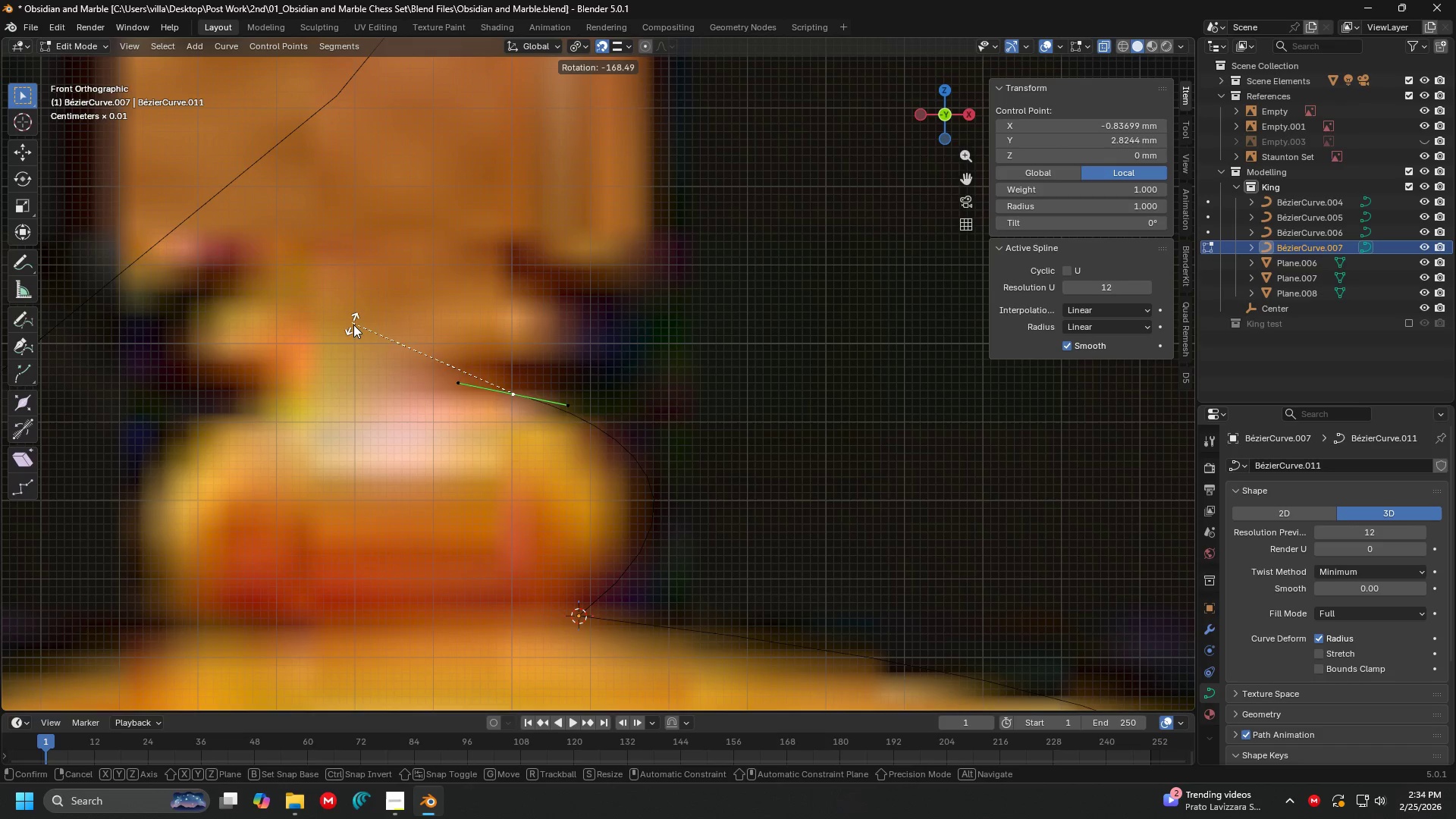 
left_click([358, 332])
 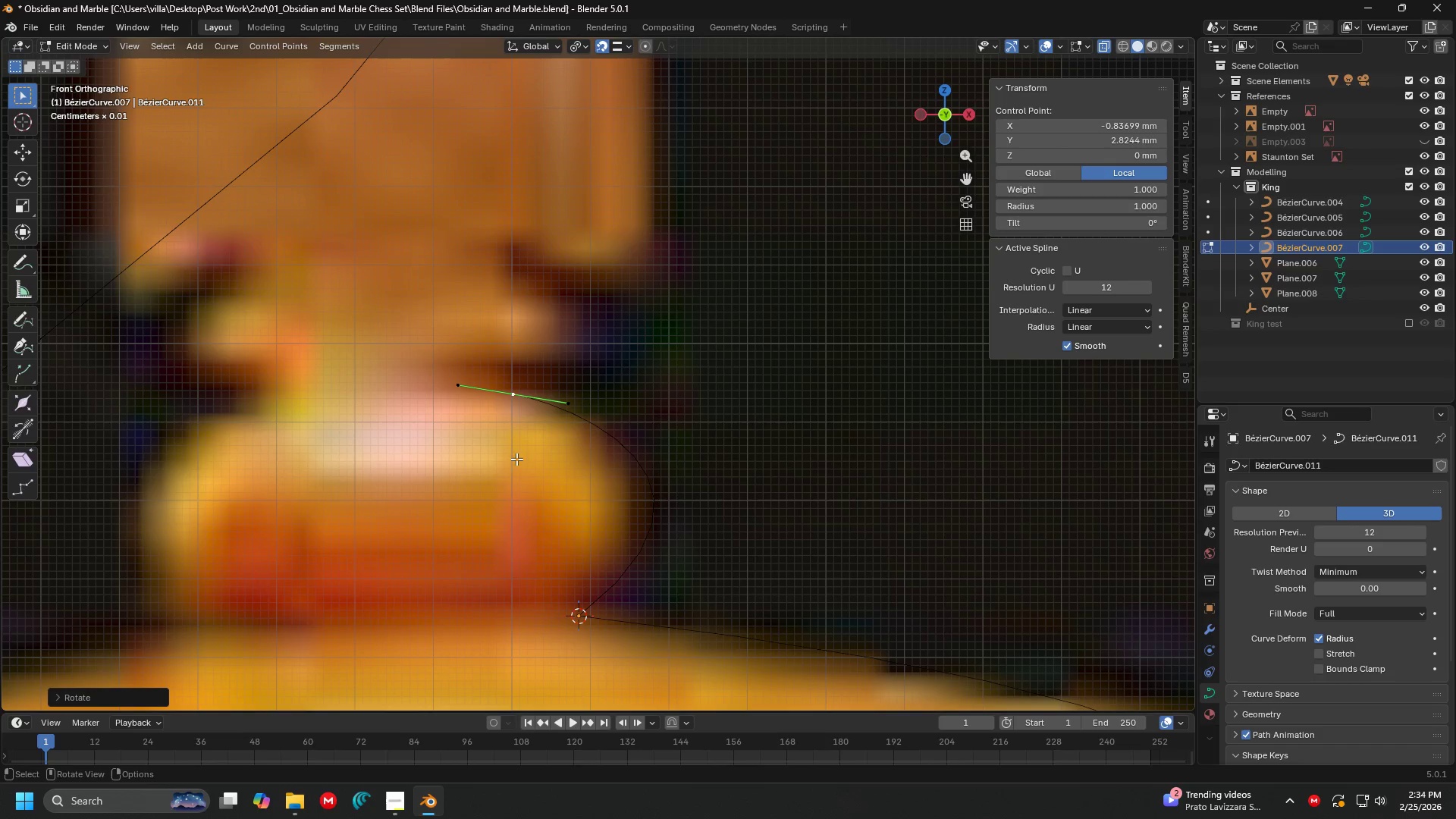 
hold_key(key=ShiftLeft, duration=0.34)
 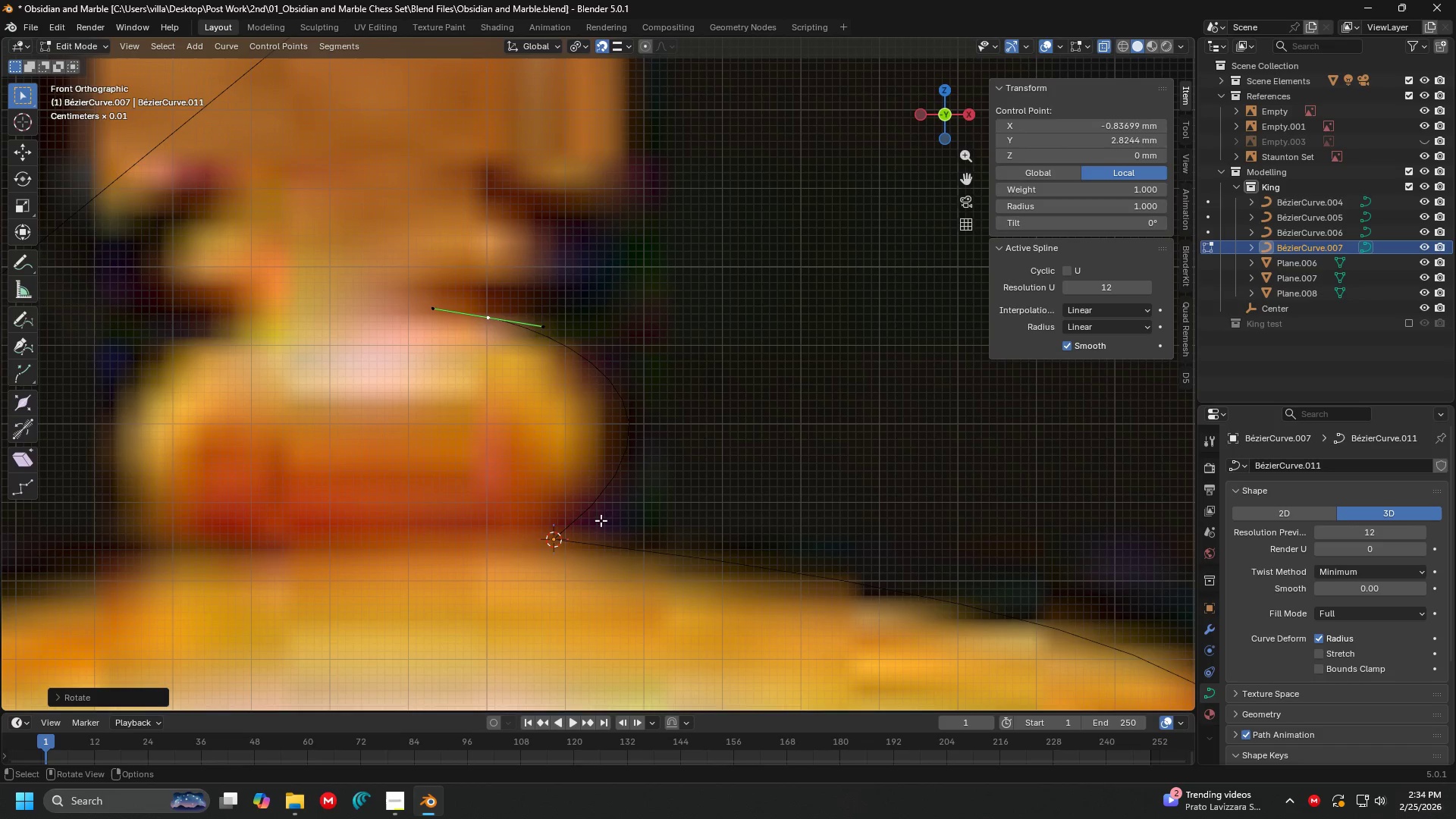 
left_click([601, 528])
 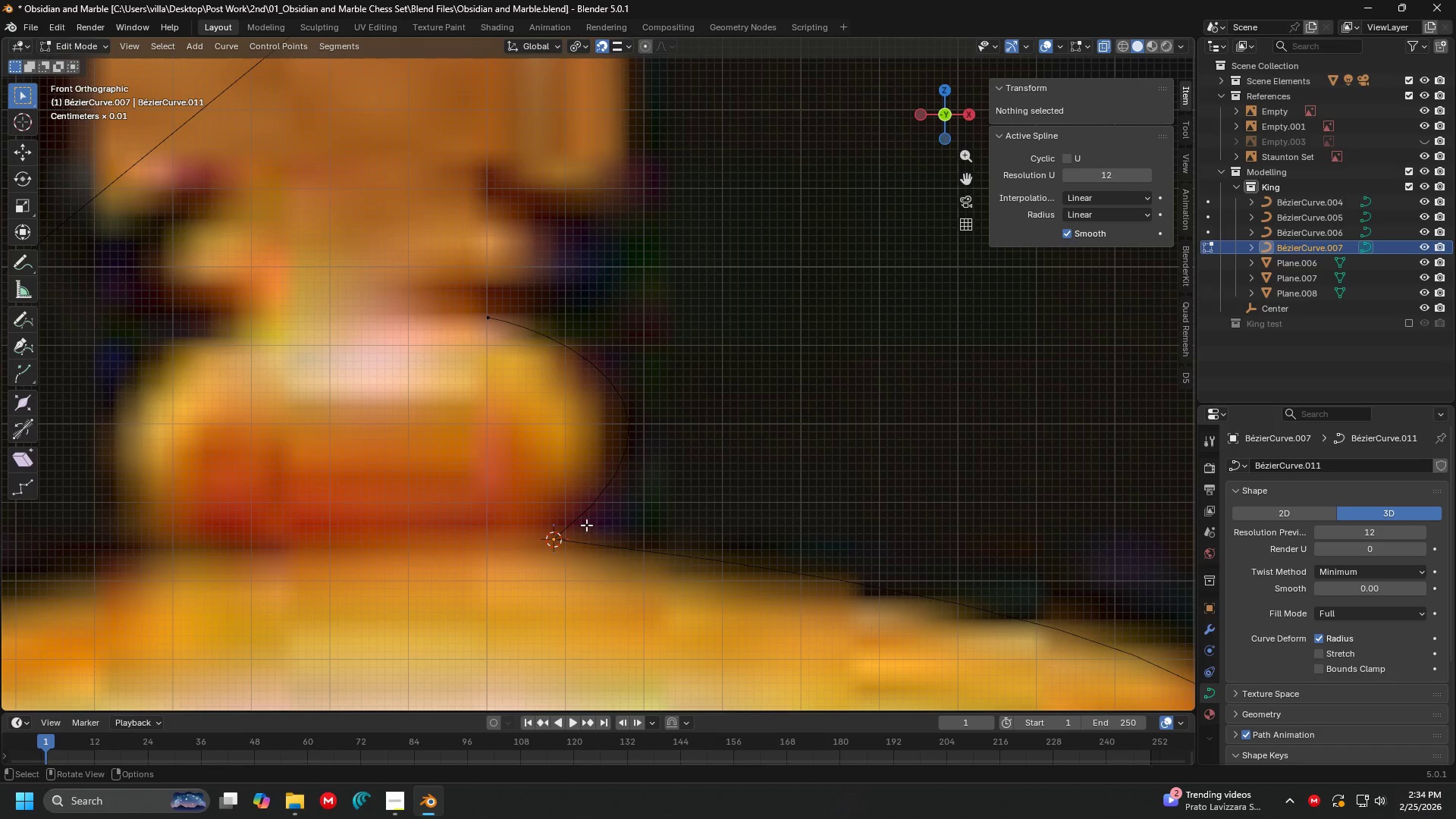 
left_click([560, 529])
 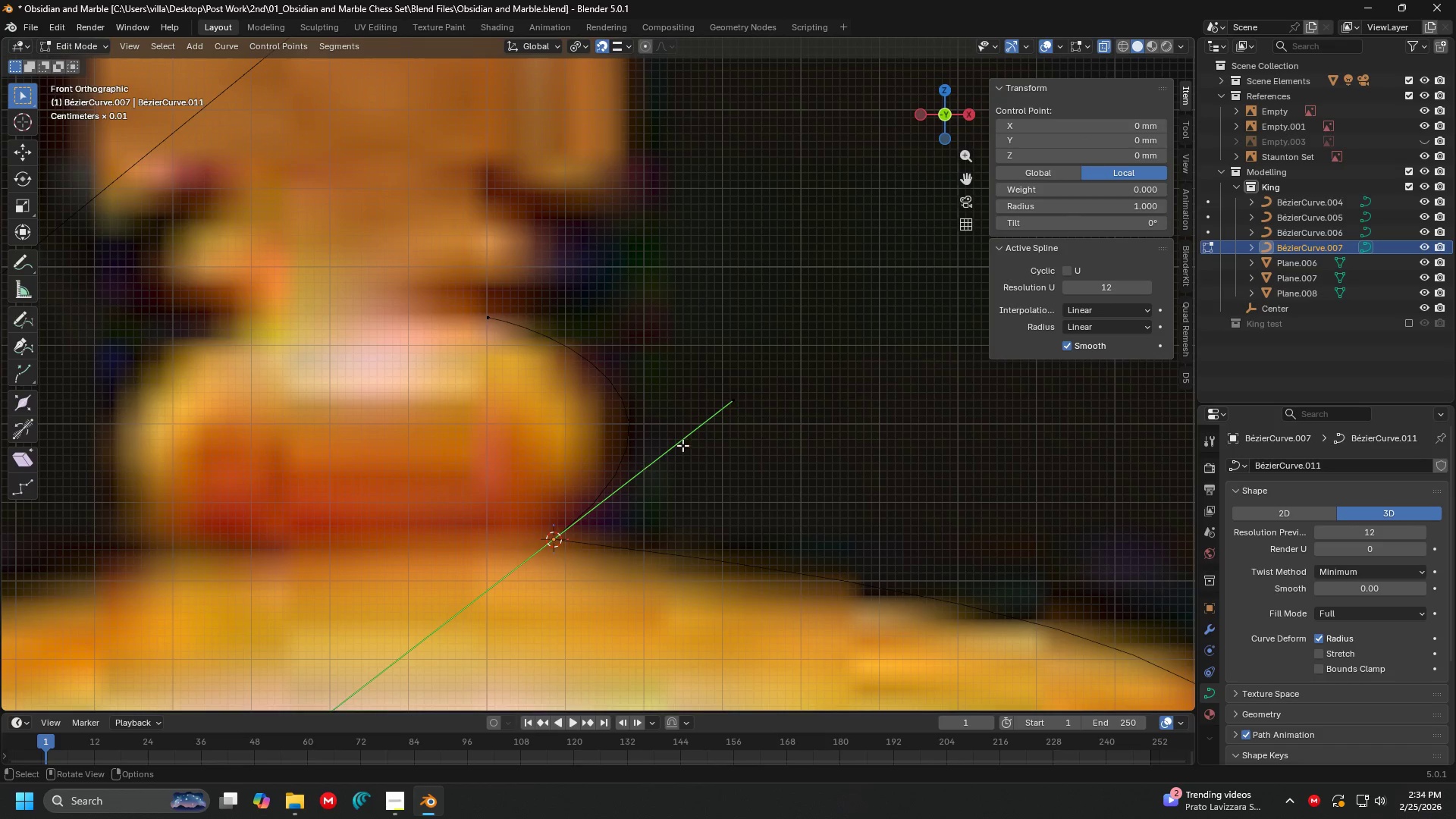 
left_click([767, 397])
 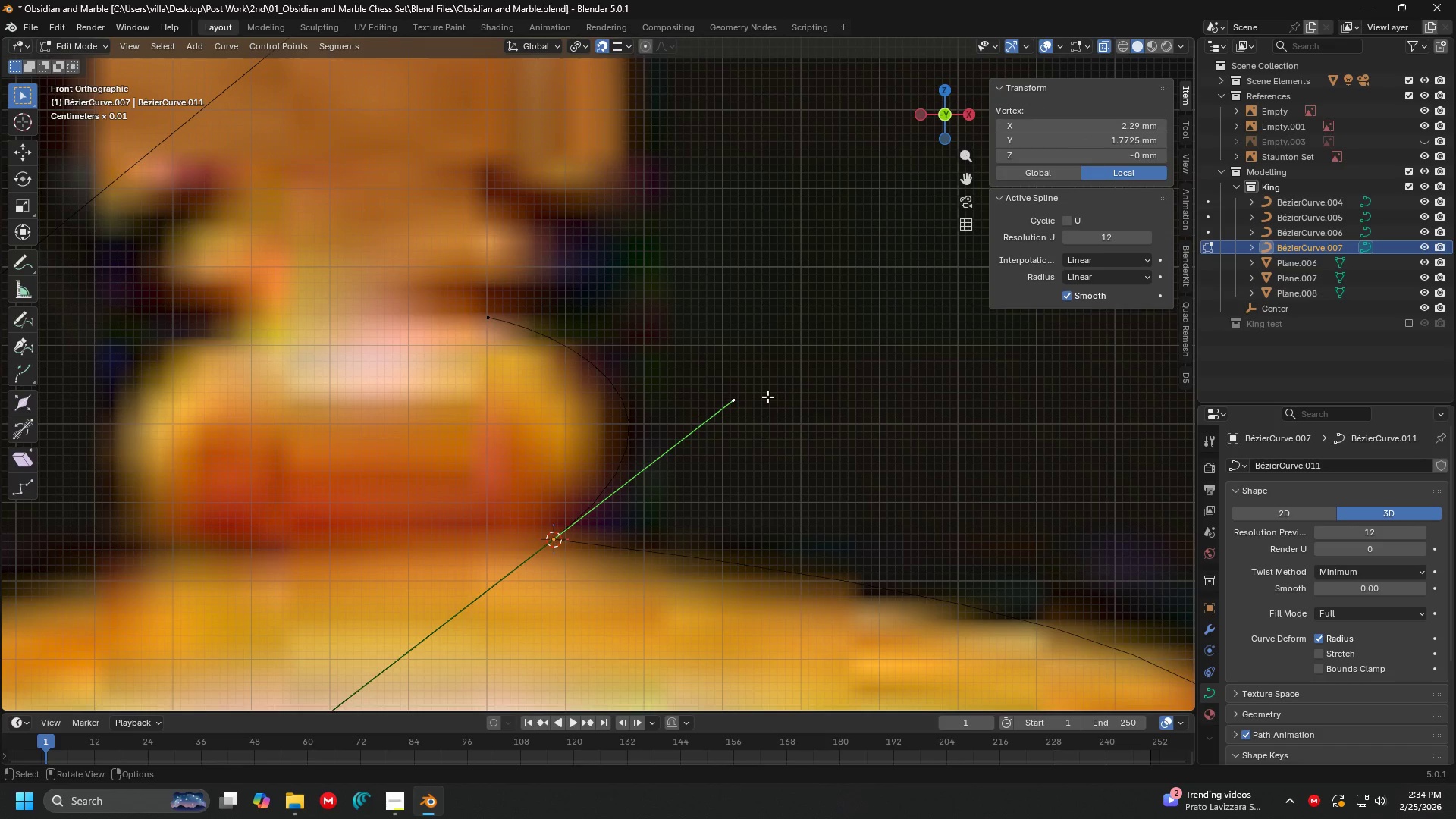 
key(G)
 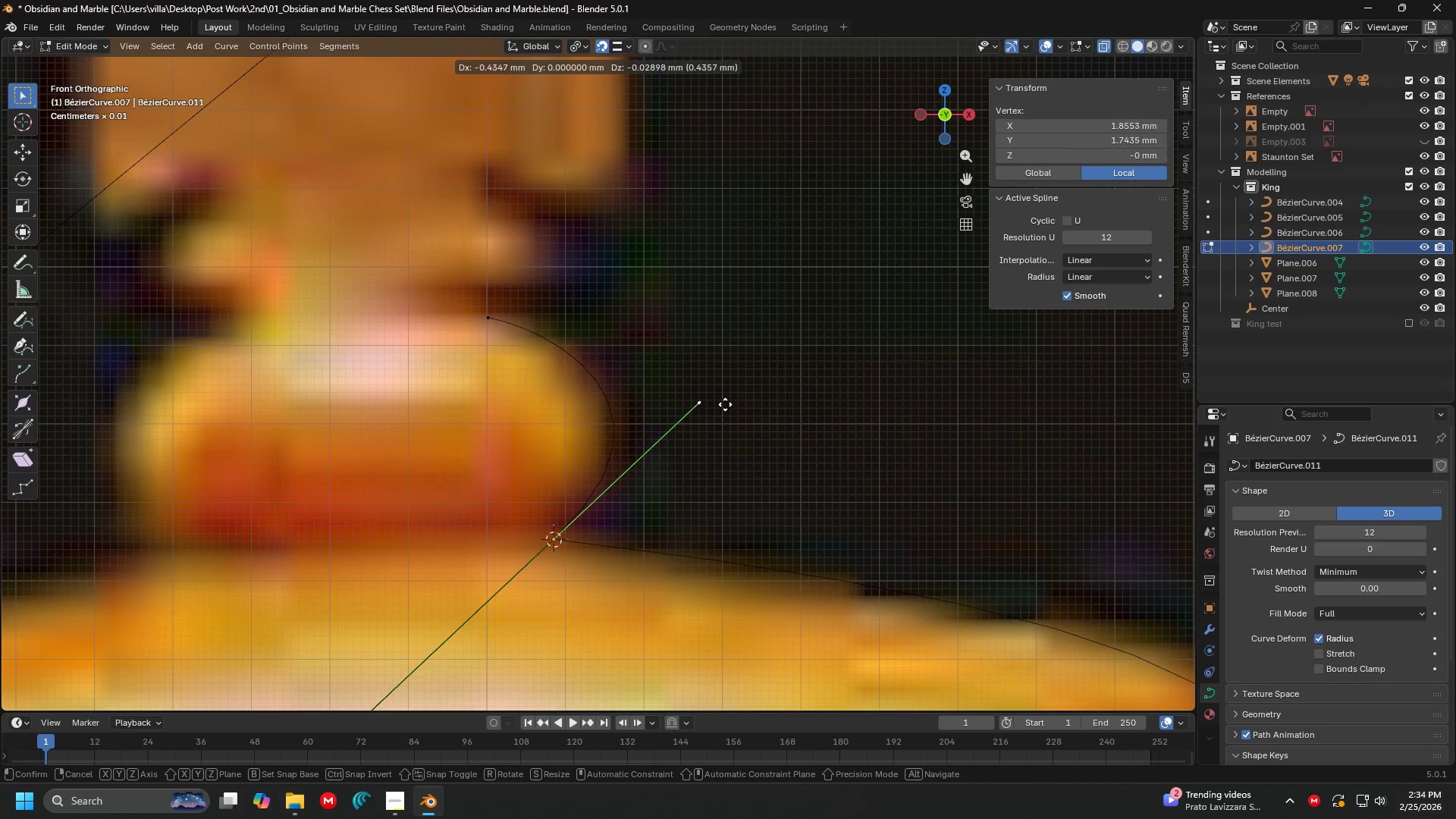 
left_click([726, 400])
 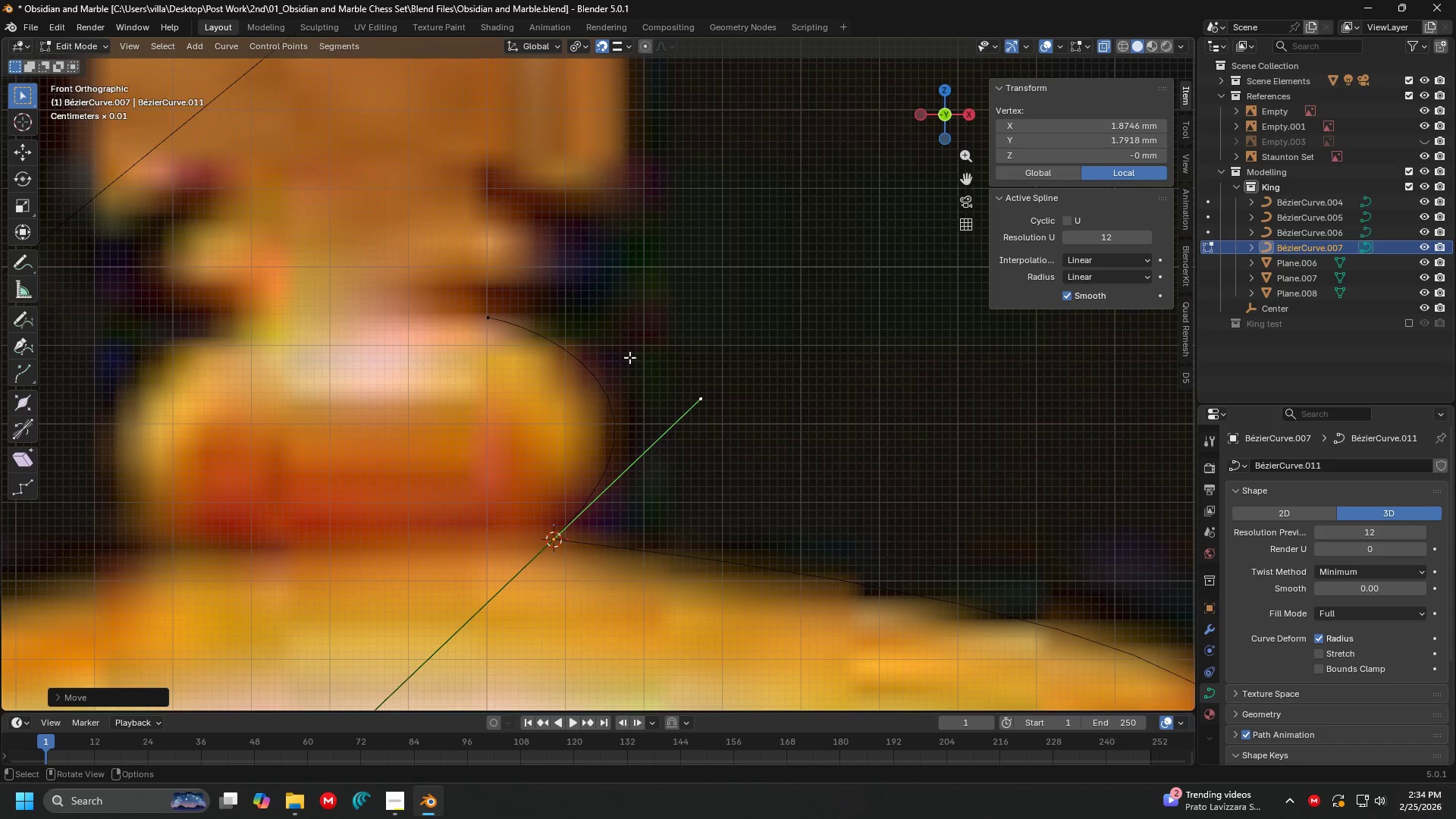 
scroll: coordinate [627, 357], scroll_direction: down, amount: 4.0
 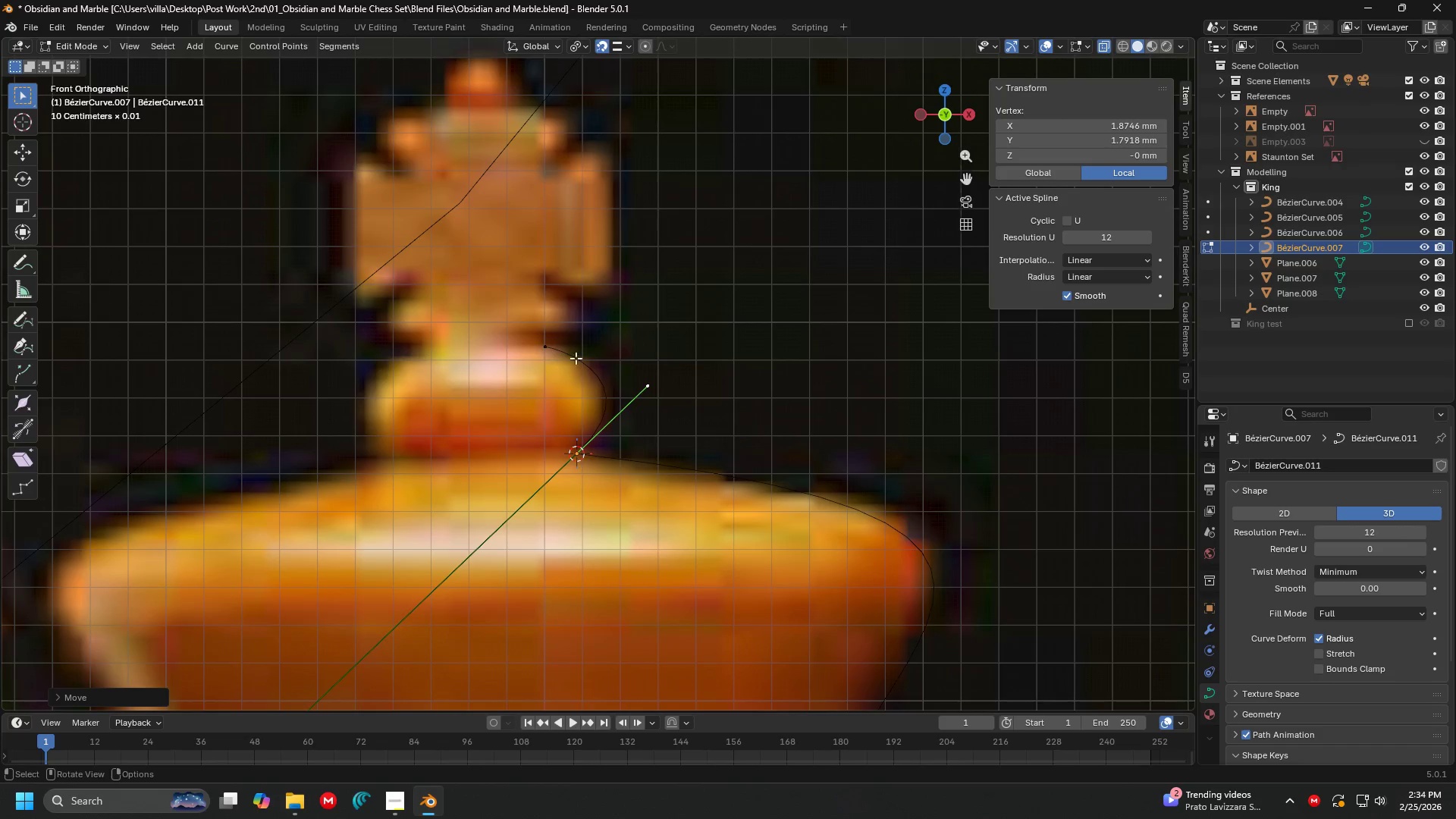 
left_click([544, 352])
 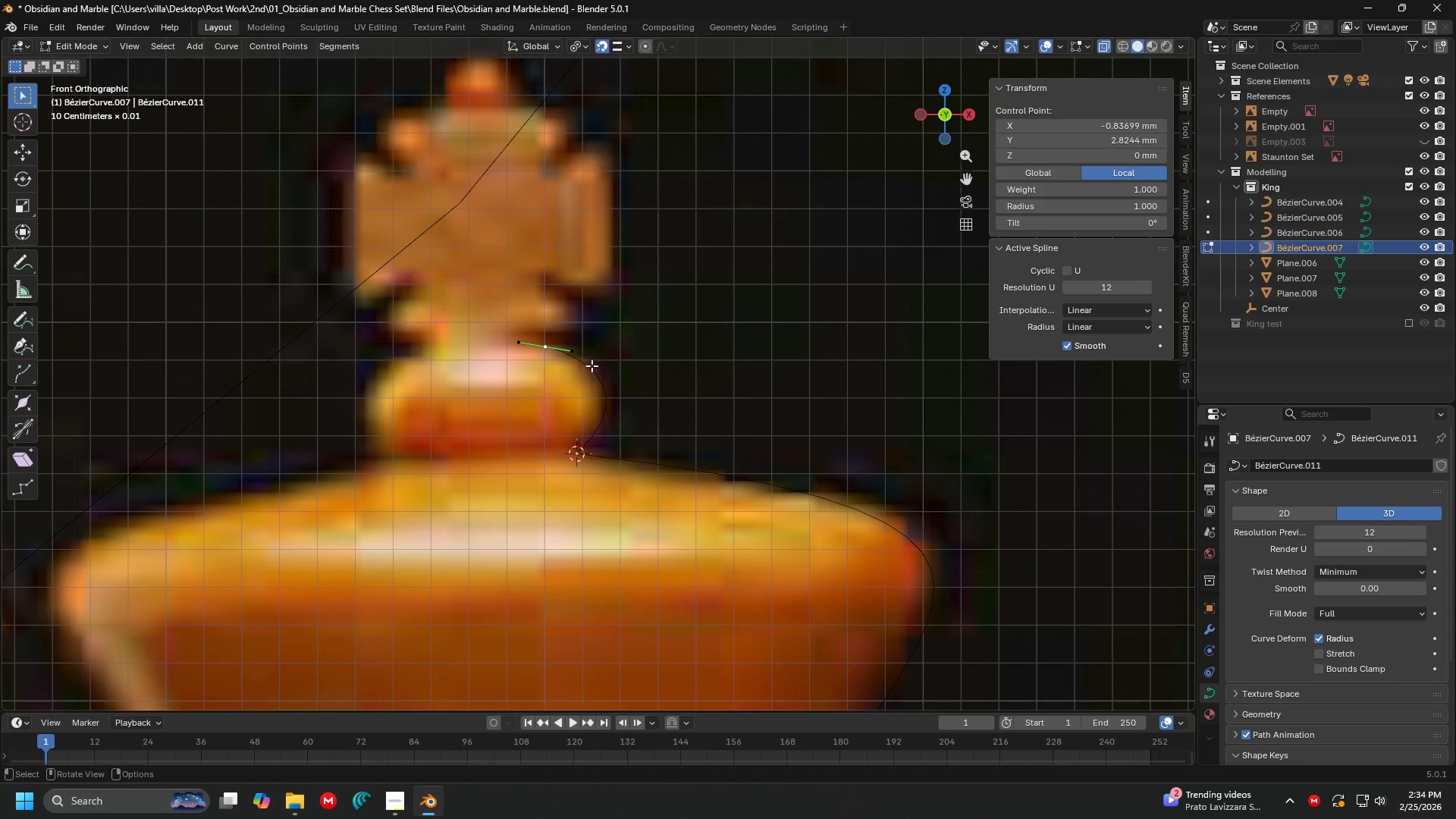 
left_click([580, 345])
 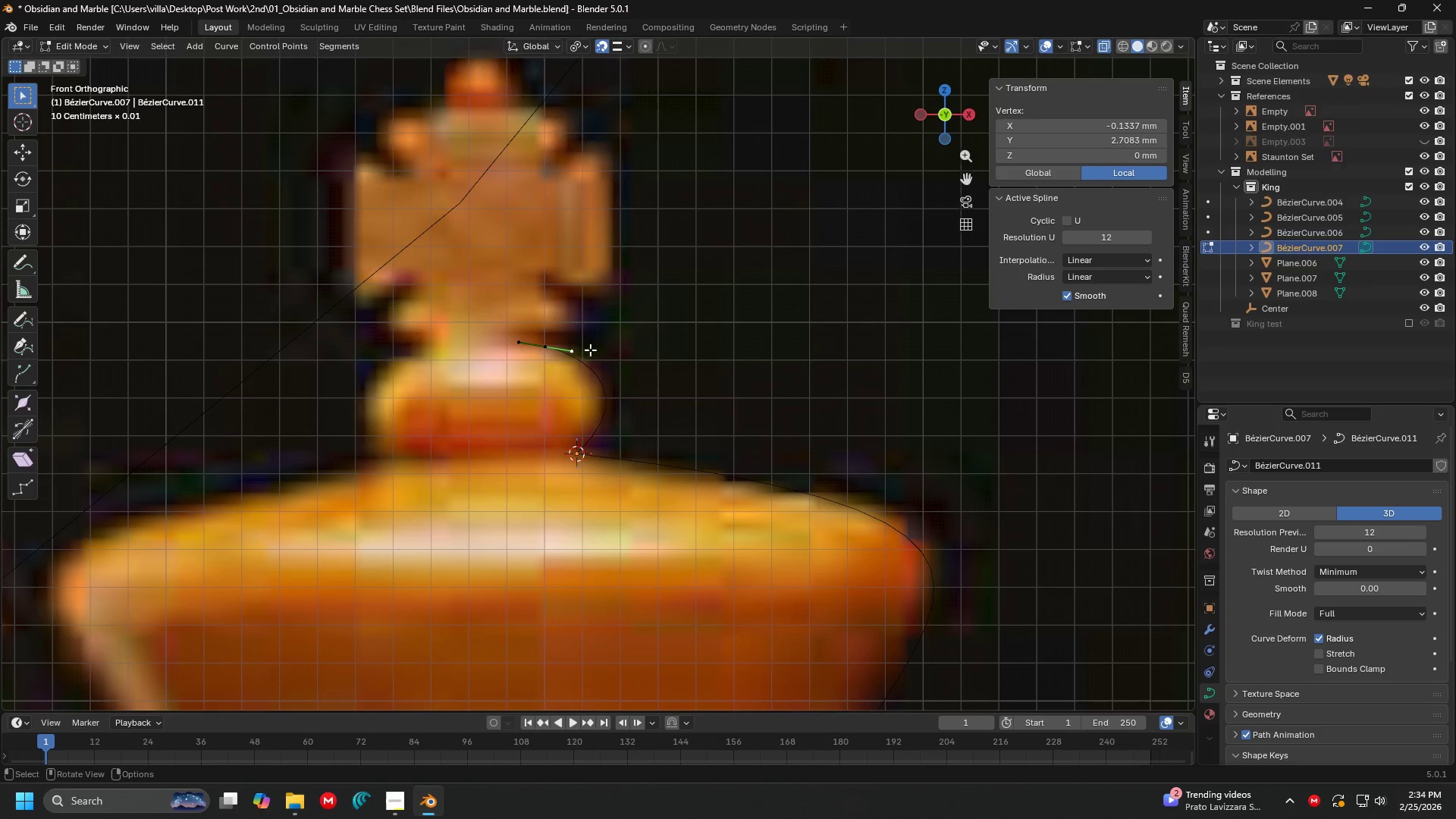 
scroll: coordinate [605, 354], scroll_direction: up, amount: 4.0
 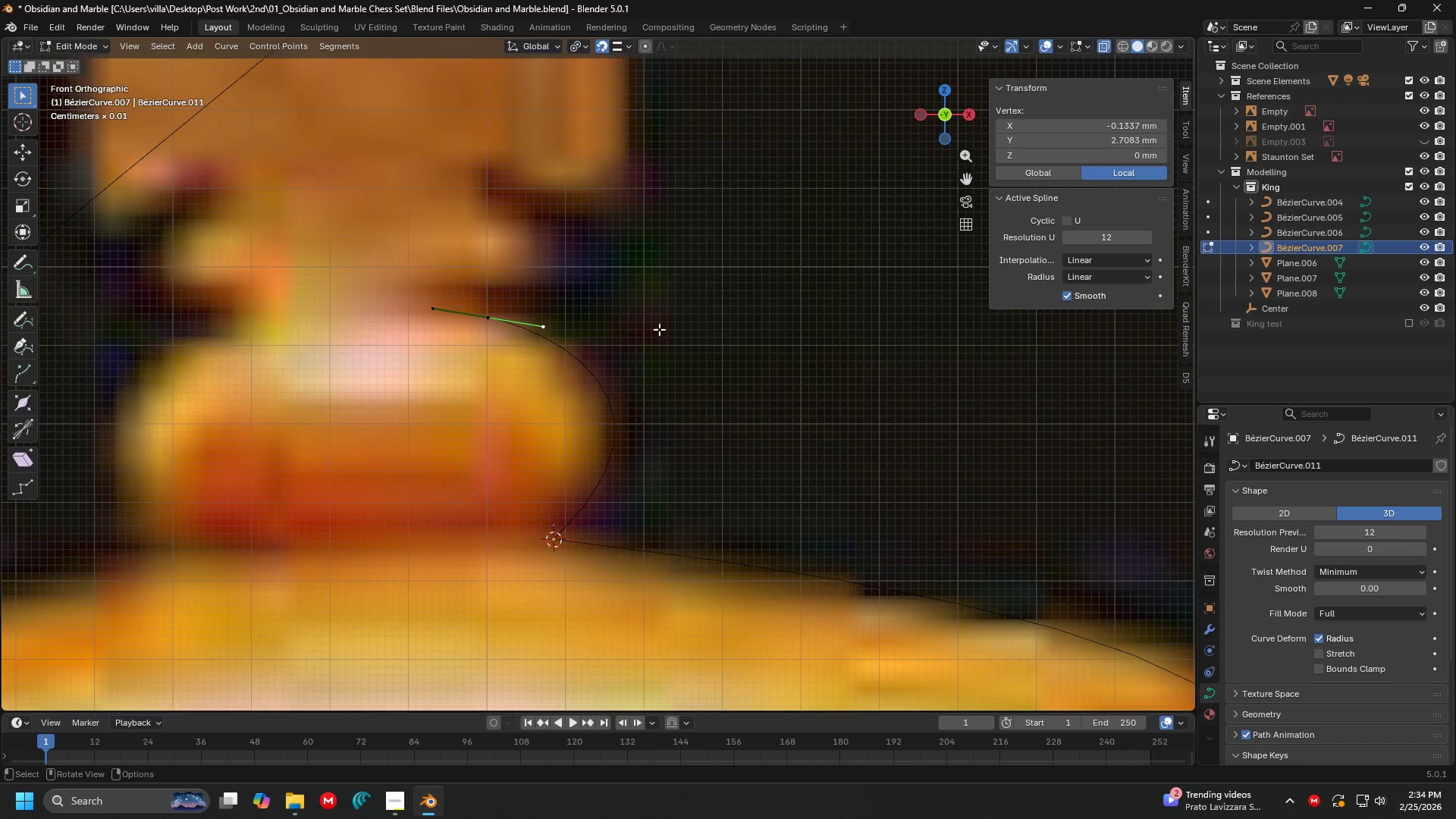 
key(G)
 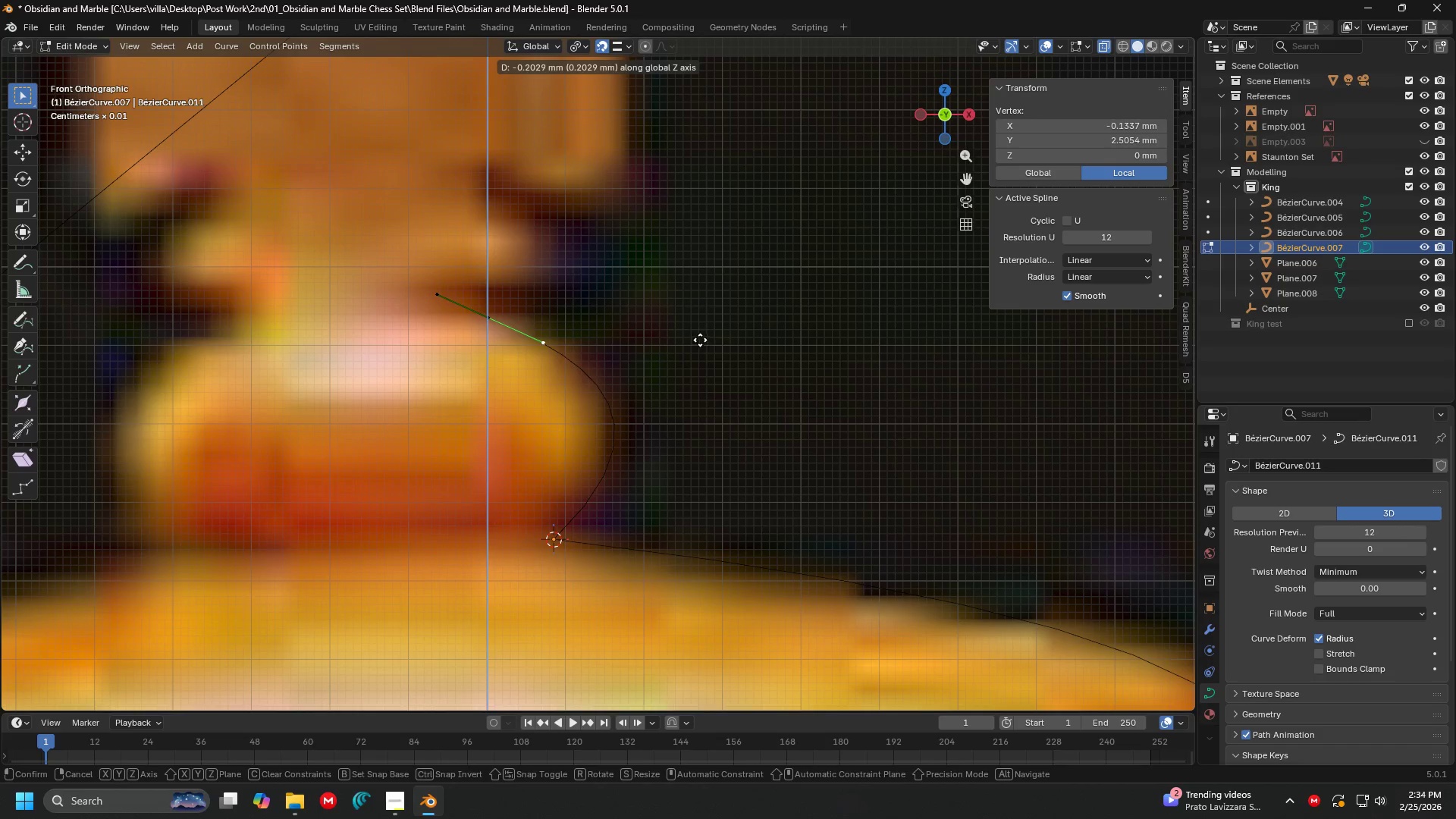 
key(Escape)
 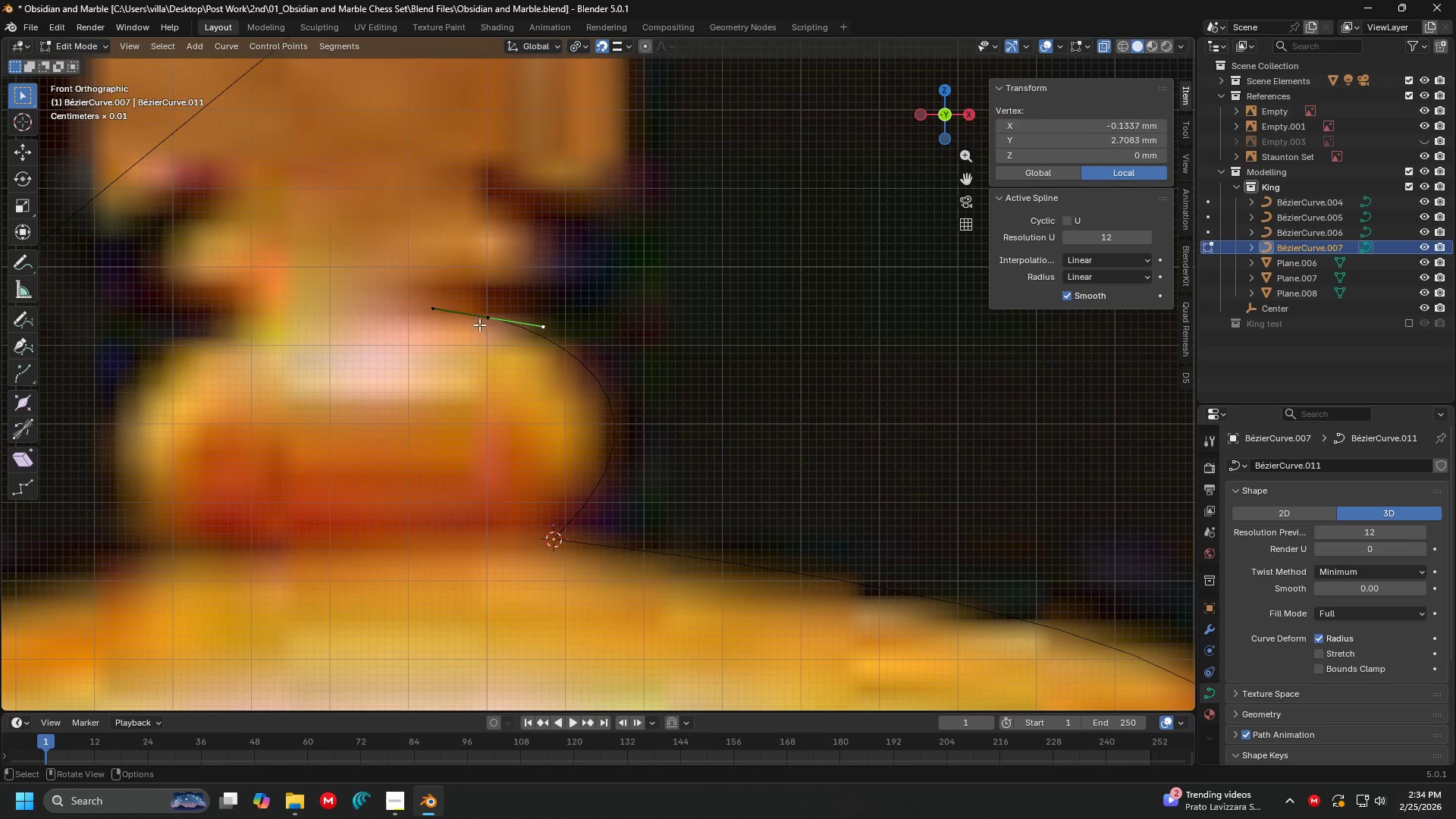 
key(G)
 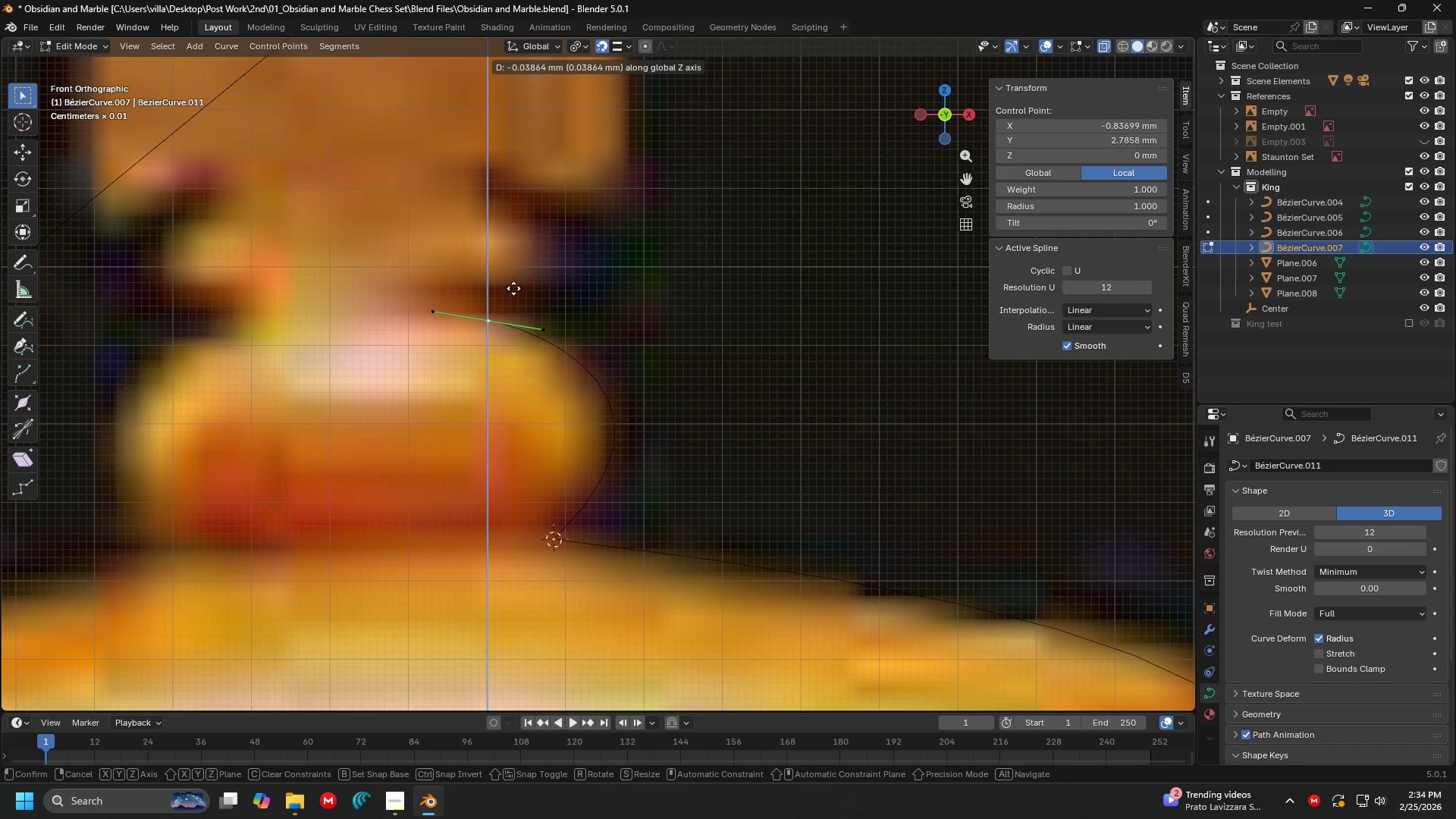 
left_click([513, 298])
 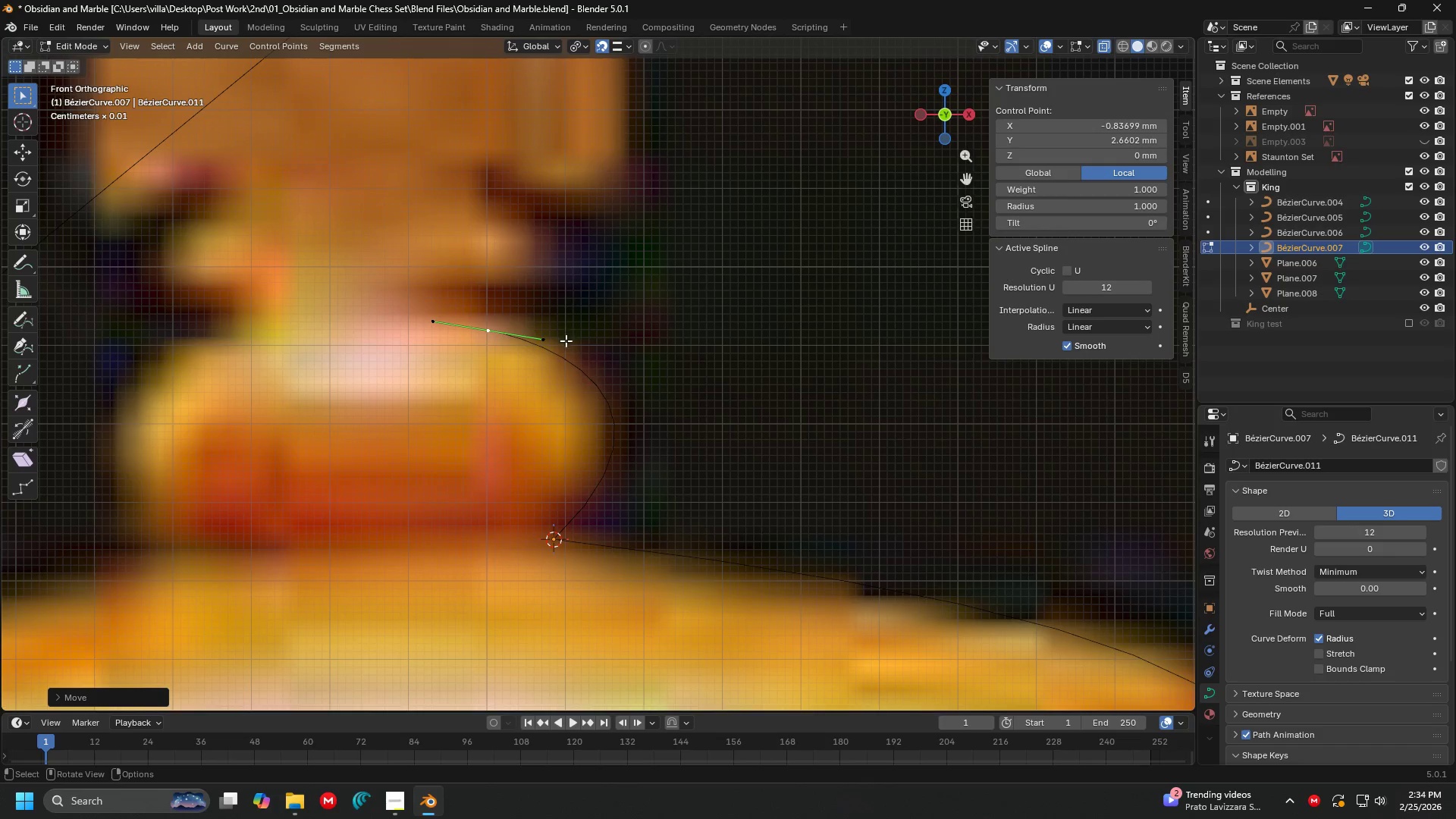 
double_click([560, 343])
 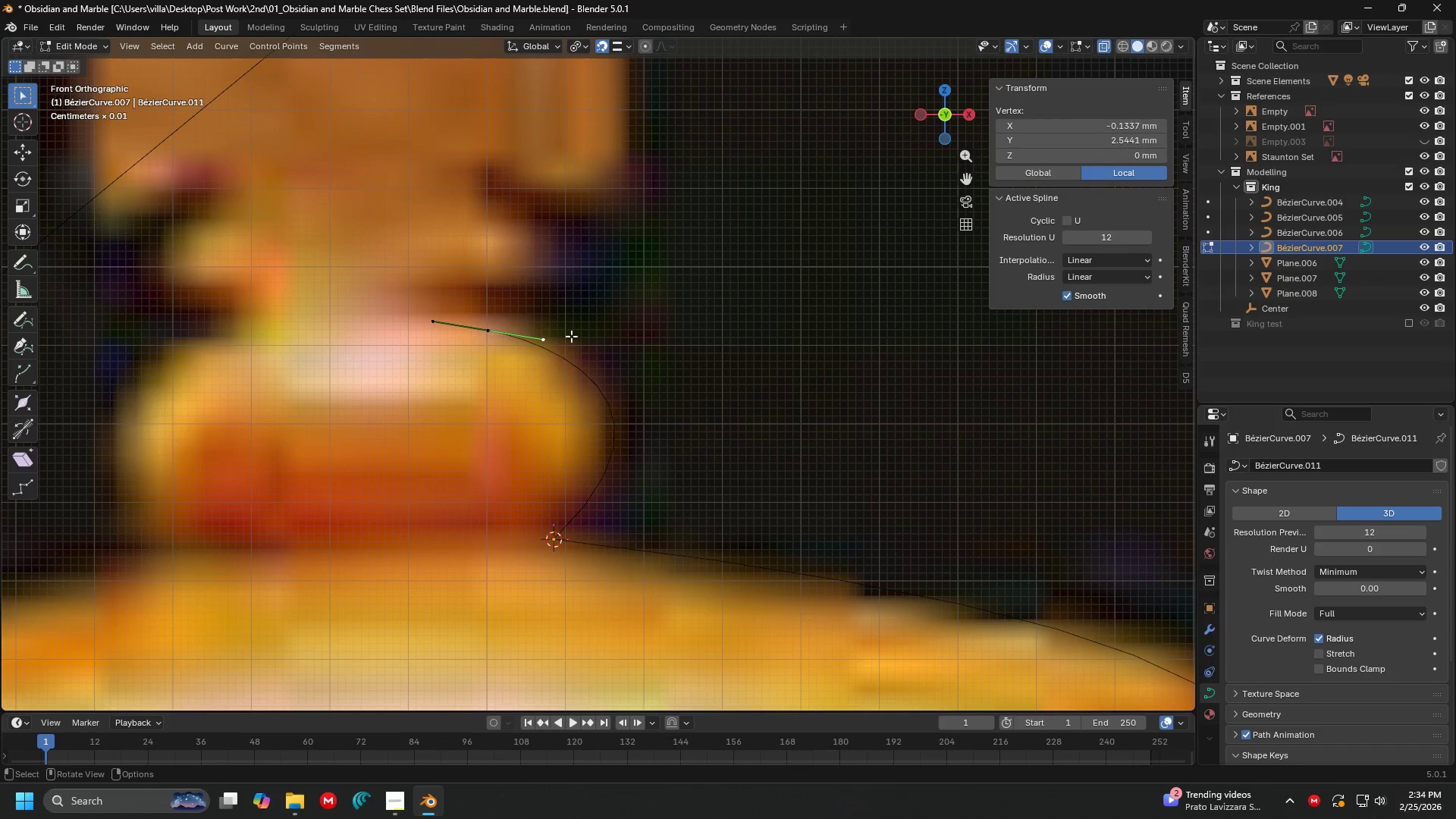 
key(G)
 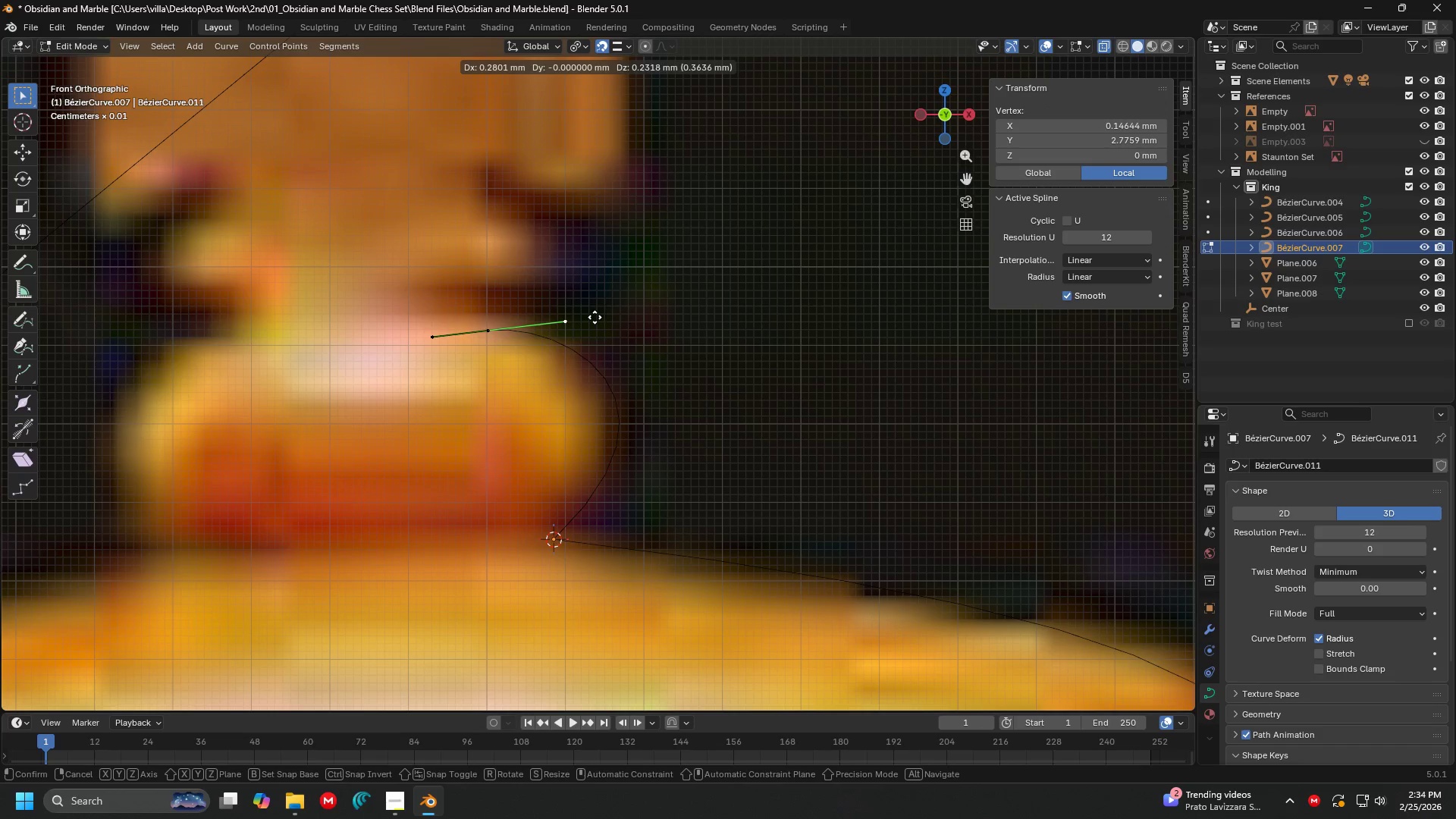 
left_click([596, 320])
 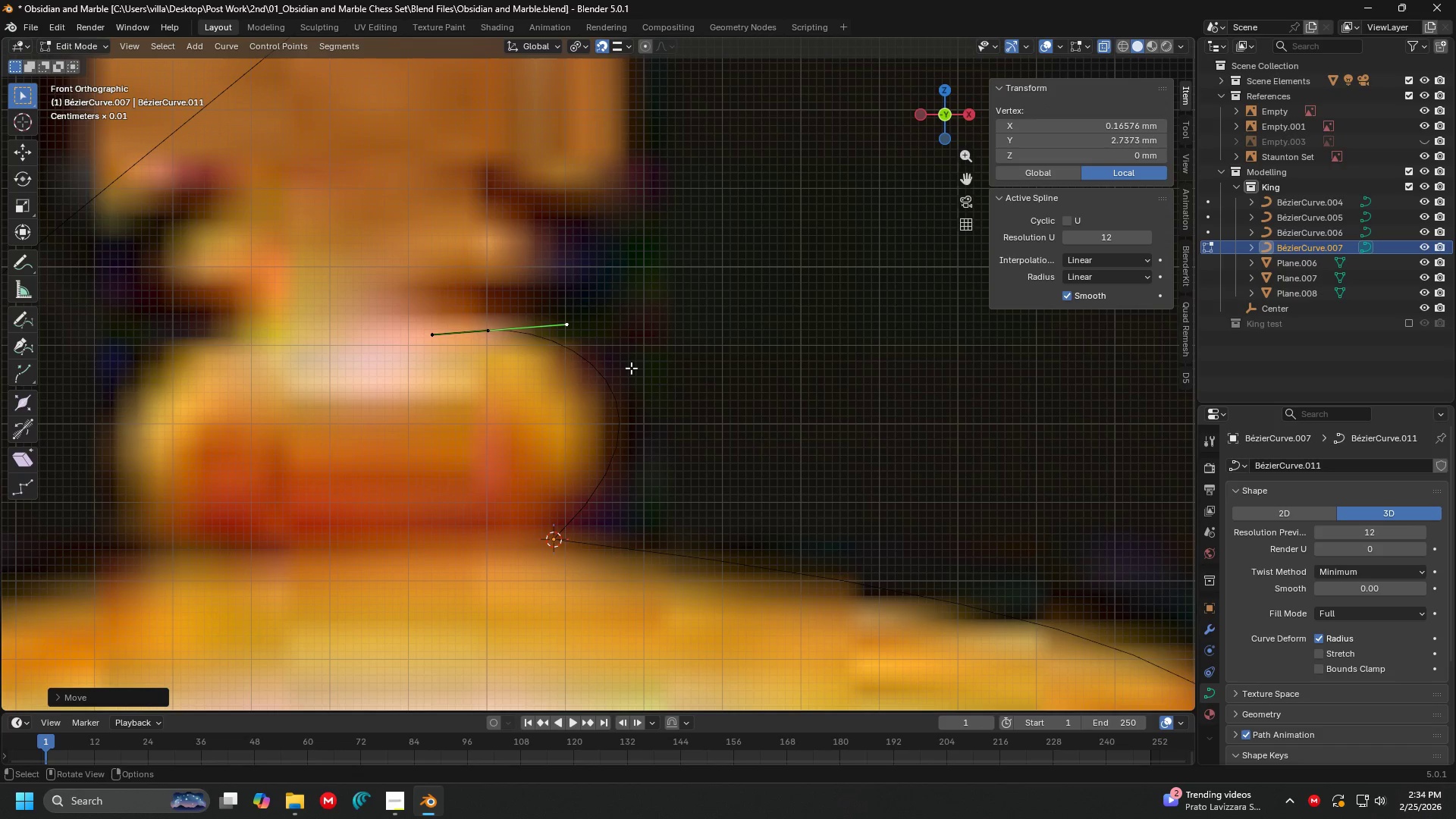 
hold_key(key=ShiftLeft, duration=0.59)
 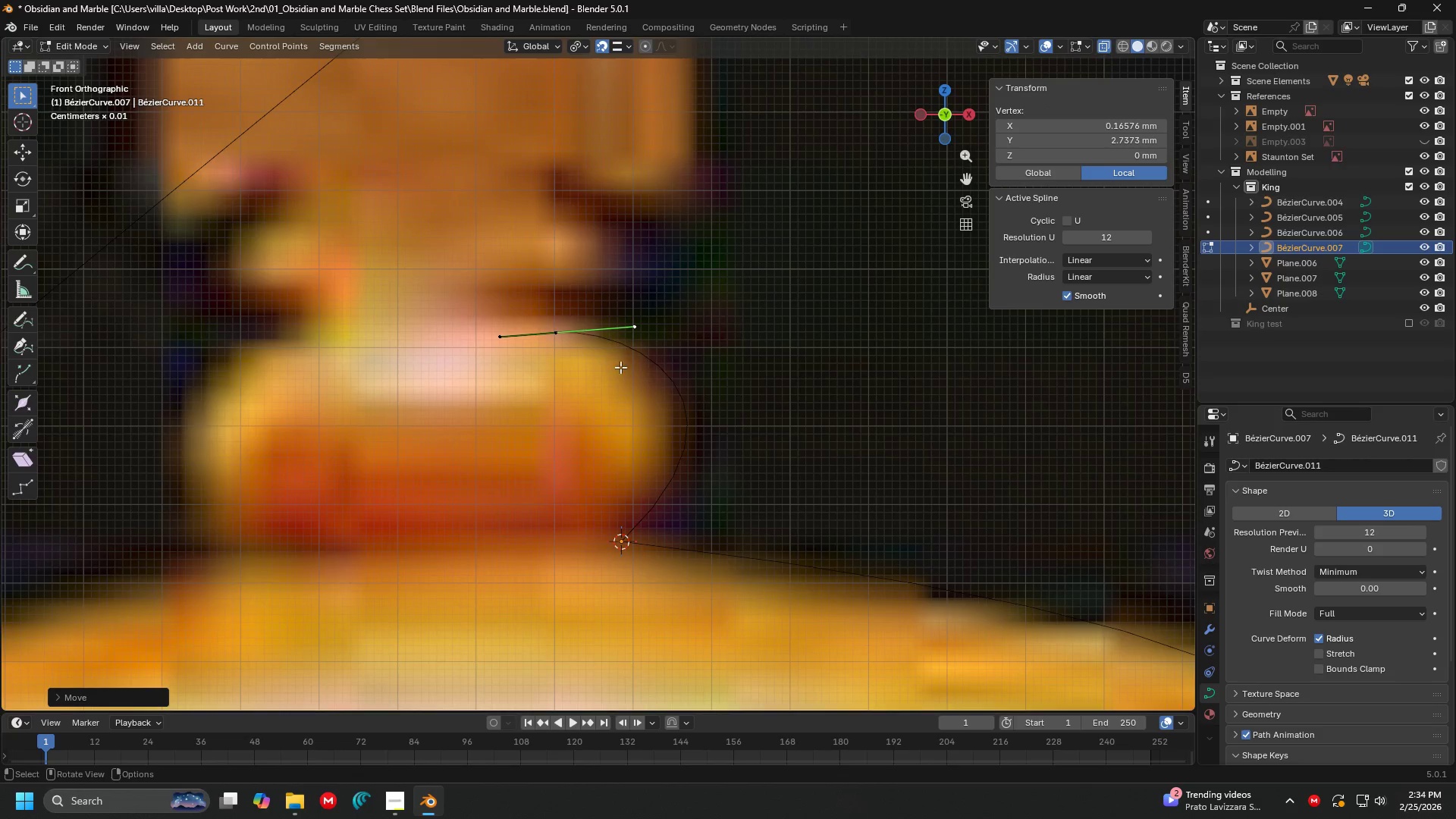 
scroll: coordinate [519, 336], scroll_direction: down, amount: 2.0
 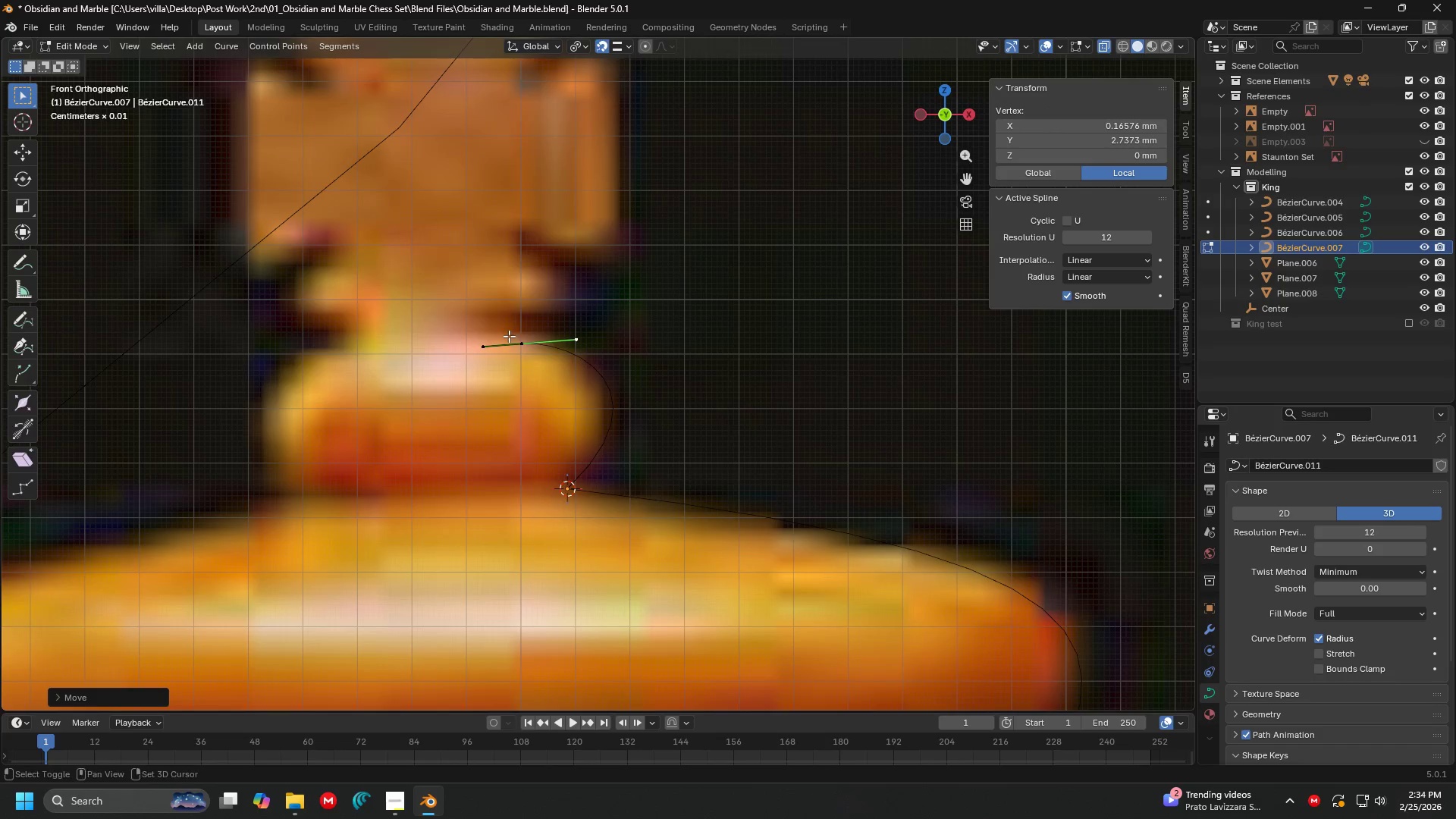 
scroll: coordinate [611, 362], scroll_direction: up, amount: 2.0
 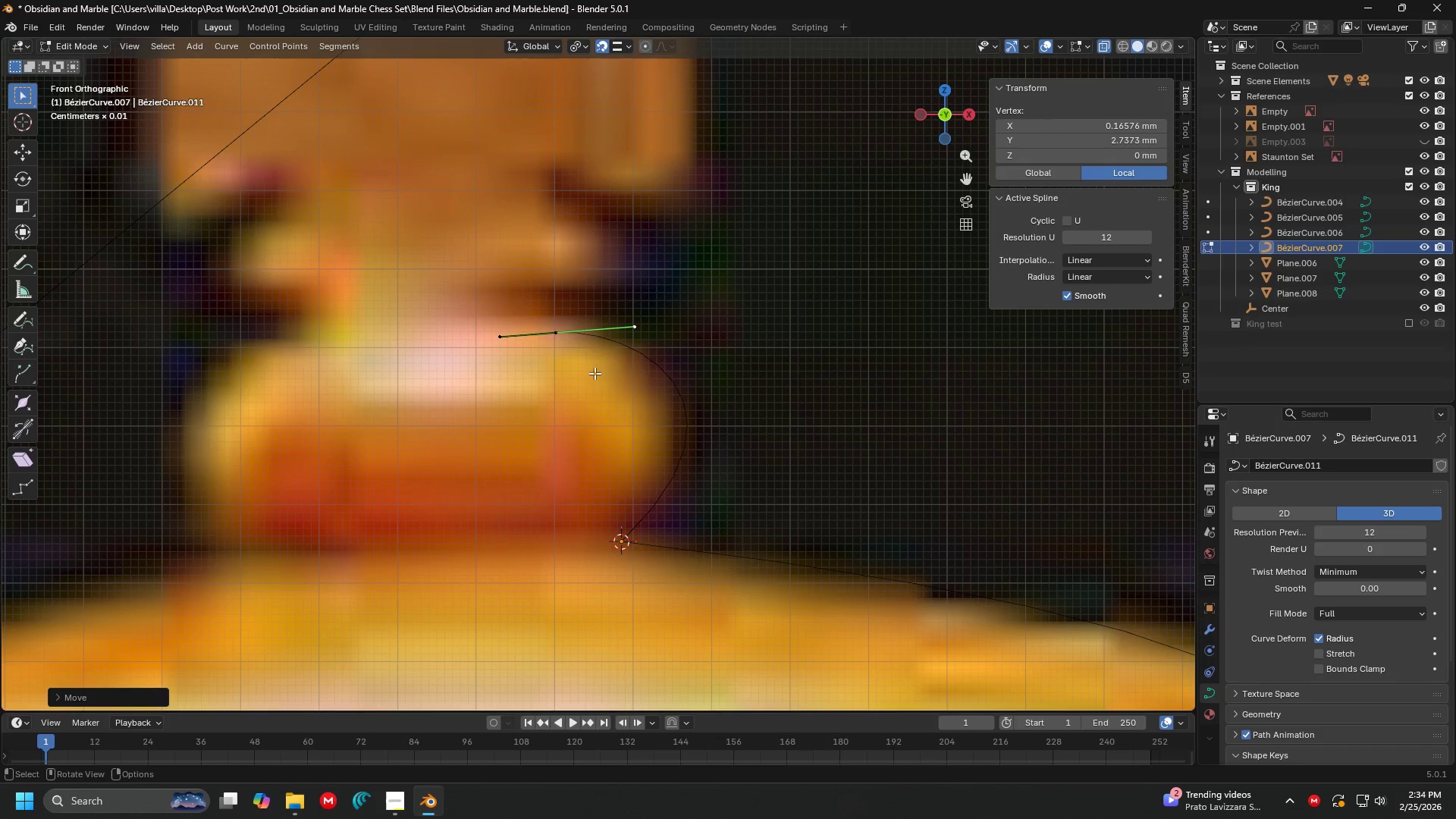 
left_click([554, 353])
 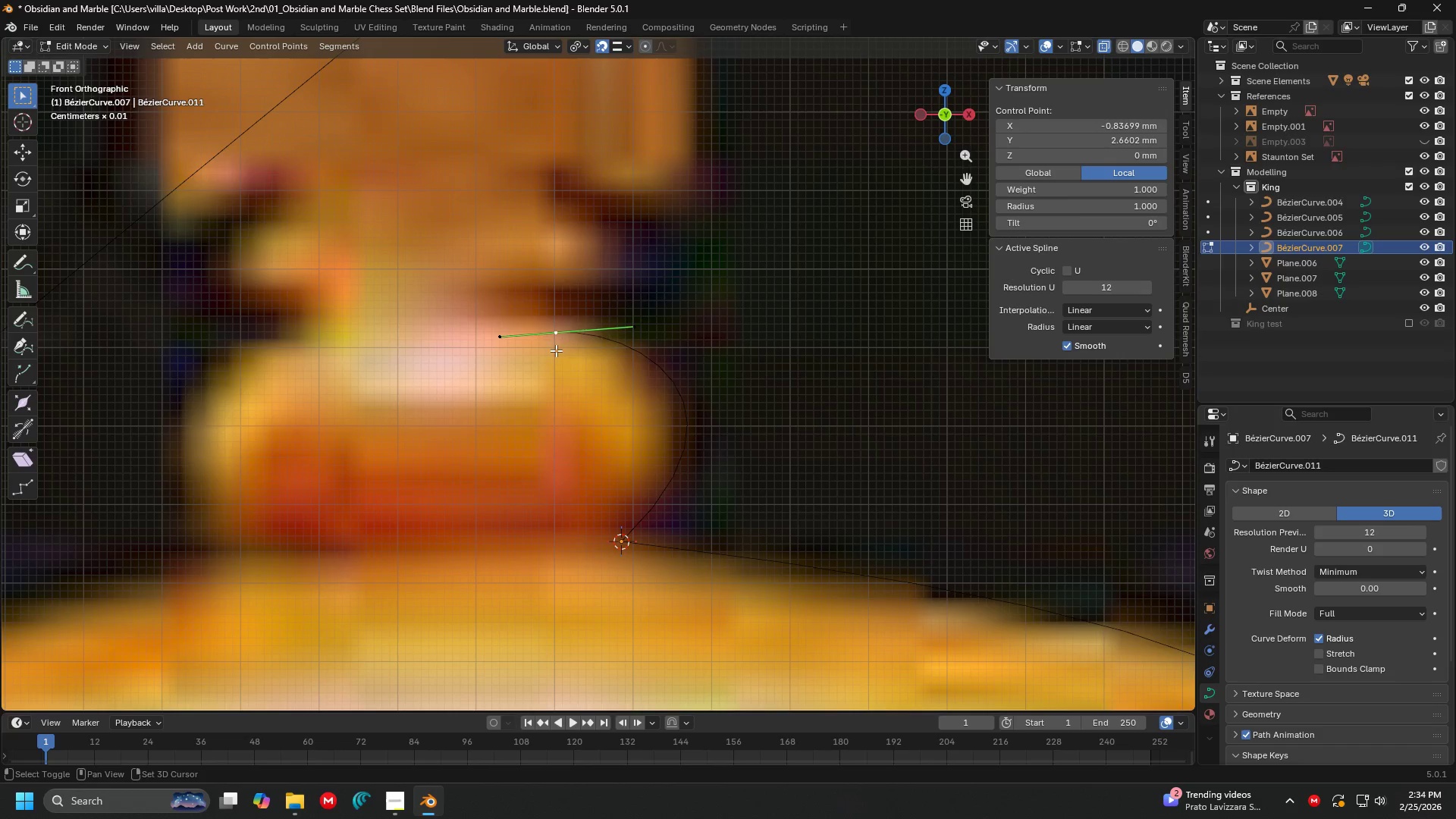 
key(Shift+S)
 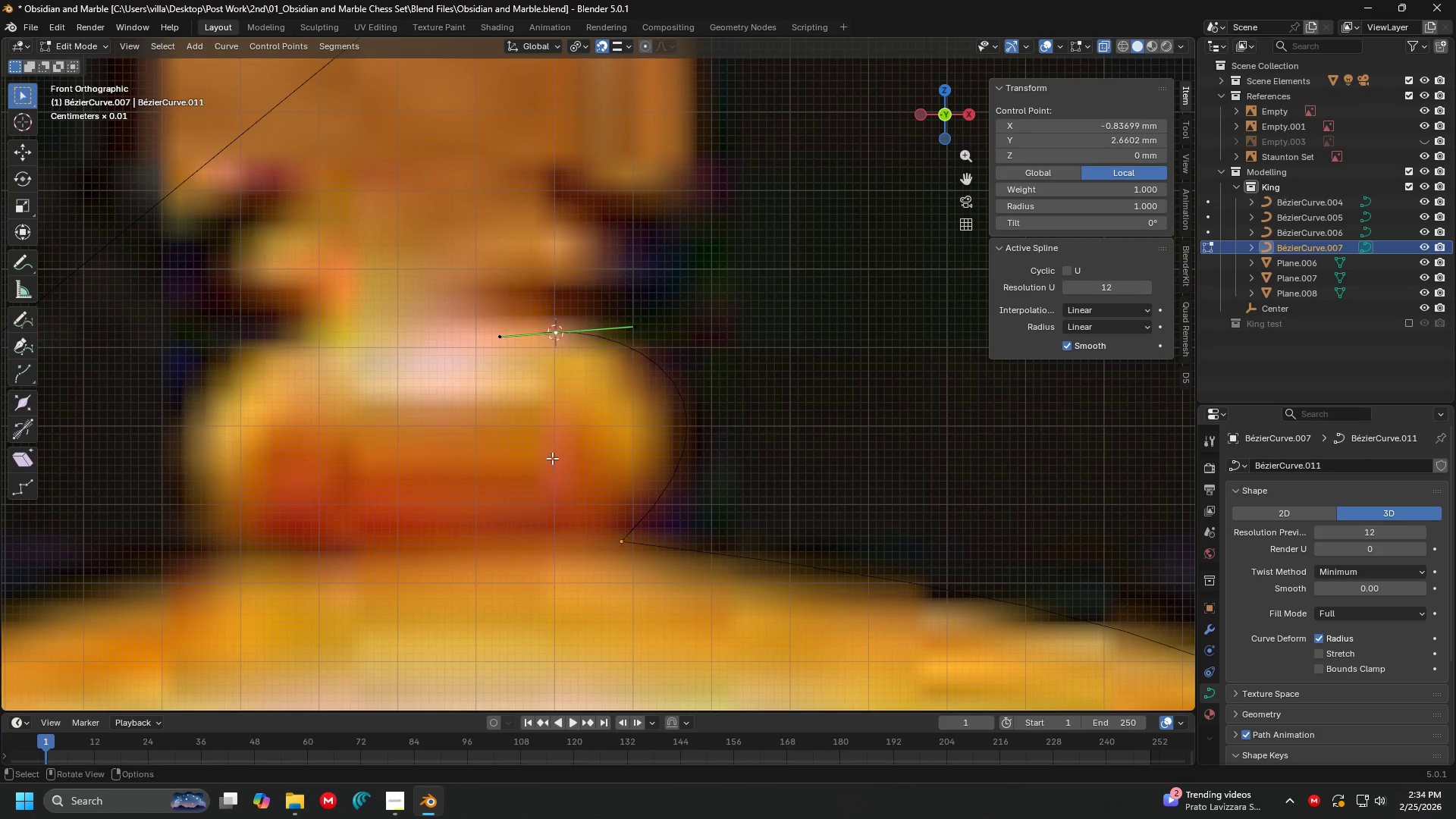 
key(Tab)
 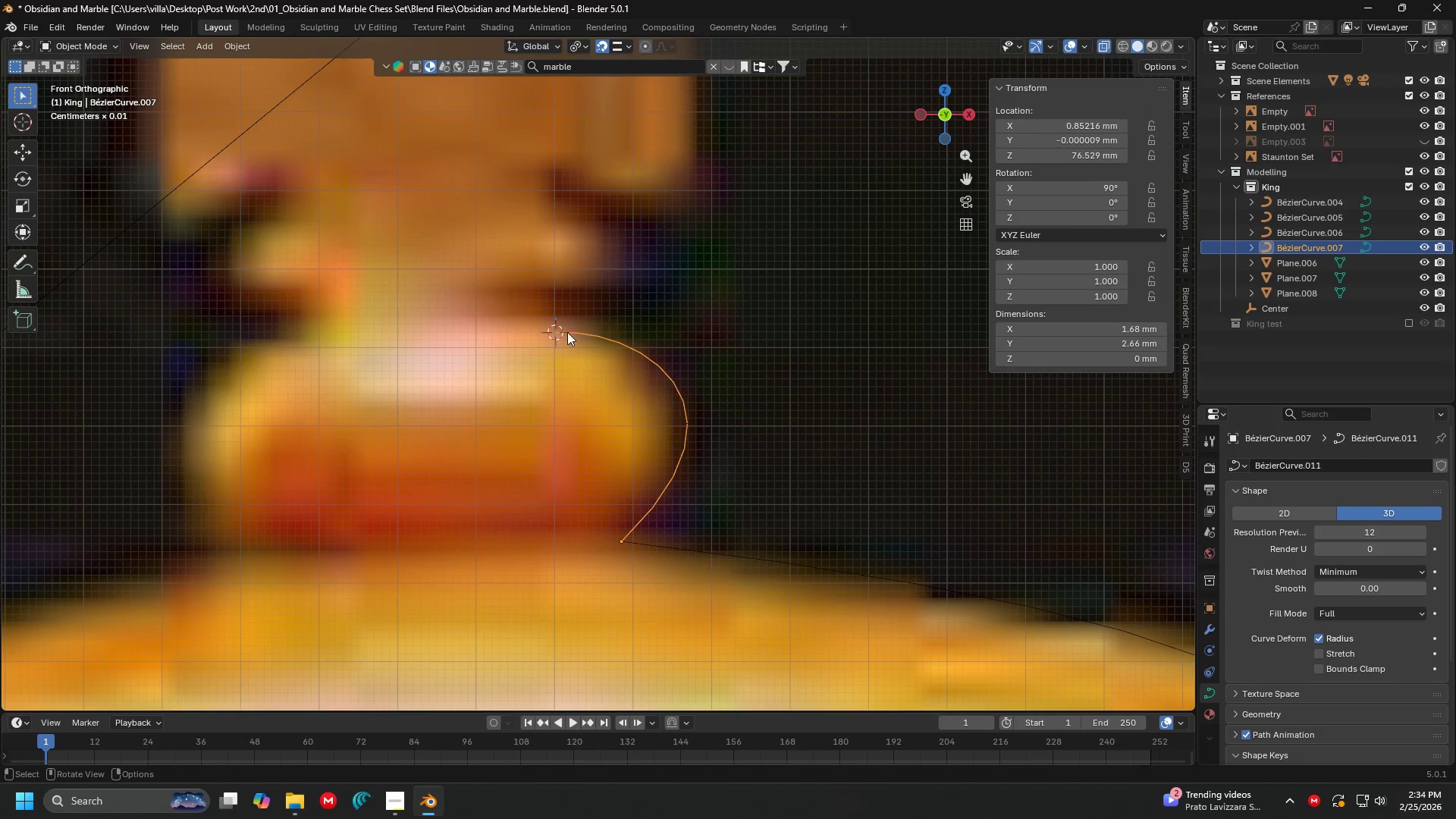 
hold_key(key=ShiftLeft, duration=0.45)
 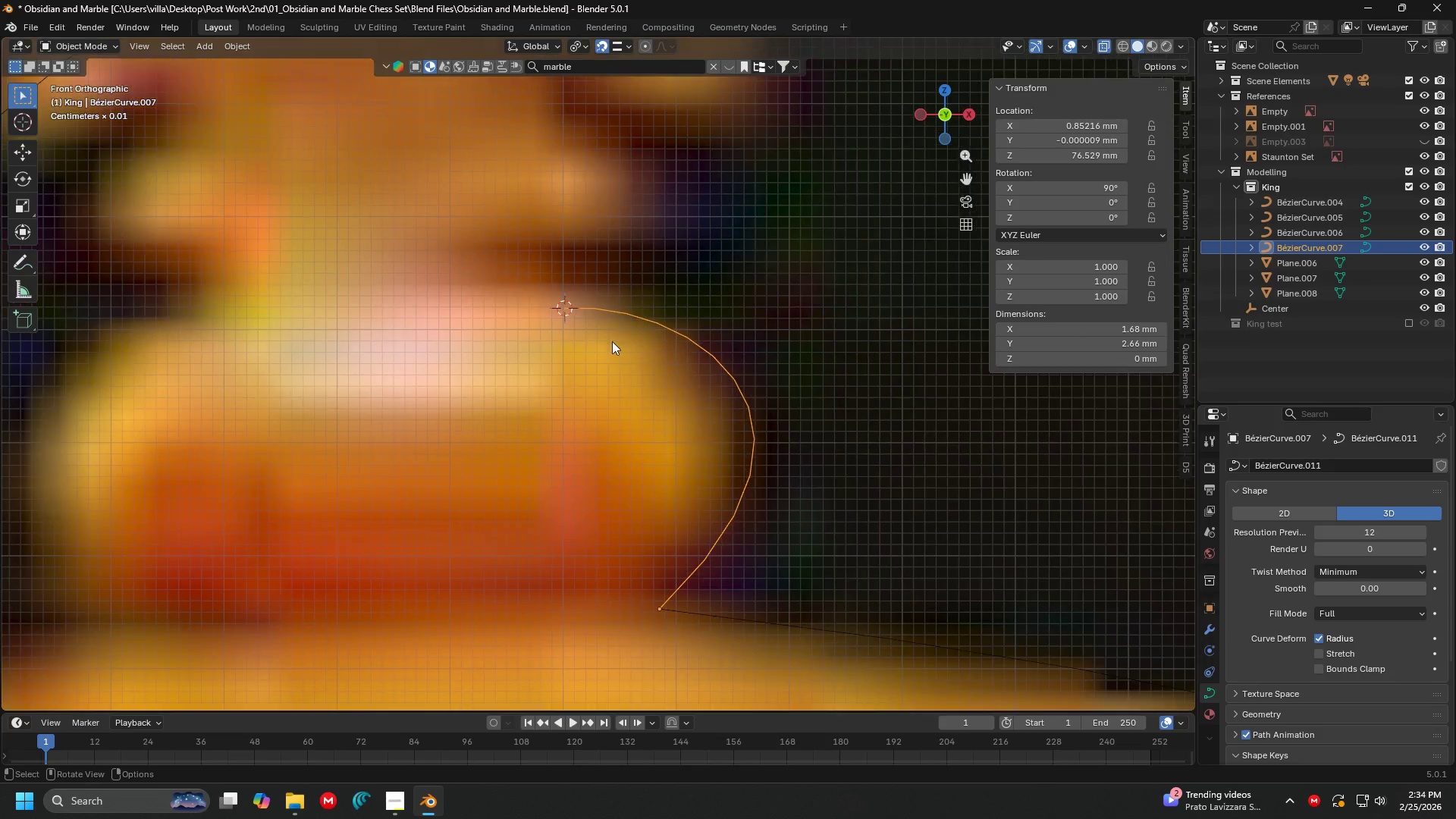 
scroll: coordinate [567, 331], scroll_direction: up, amount: 3.0
 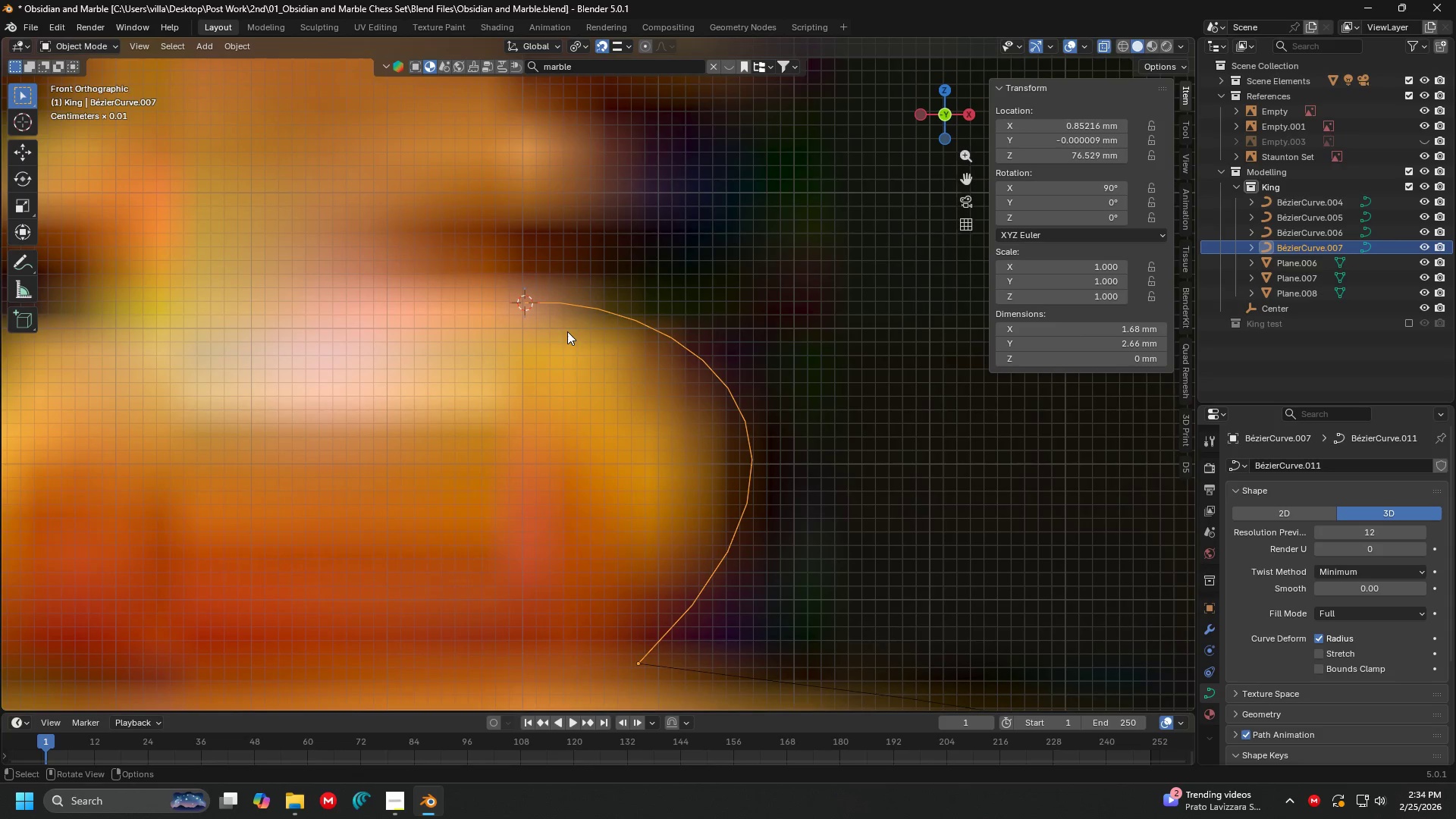 
scroll: coordinate [602, 338], scroll_direction: down, amount: 1.0
 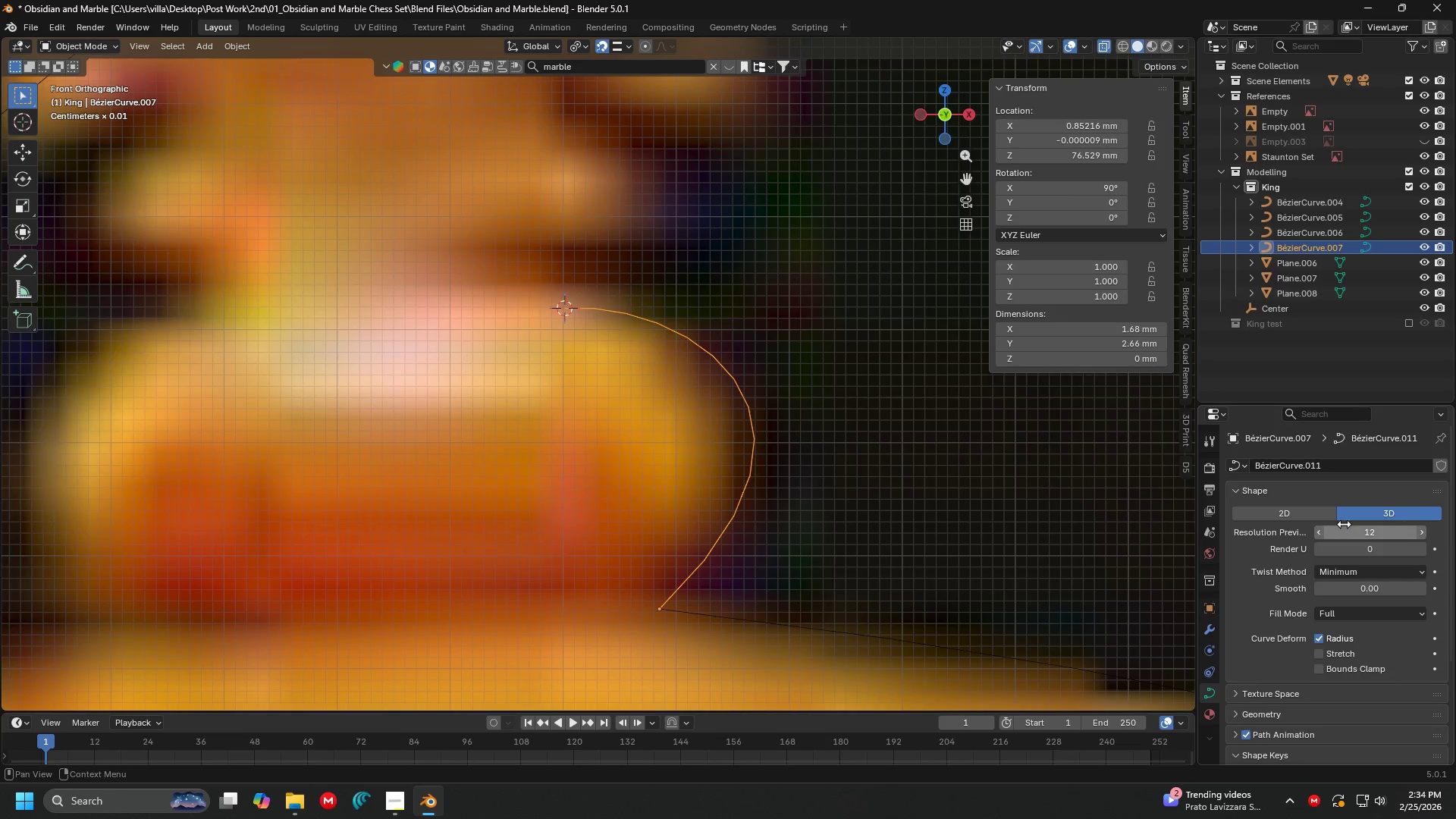 
double_click([1354, 529])
 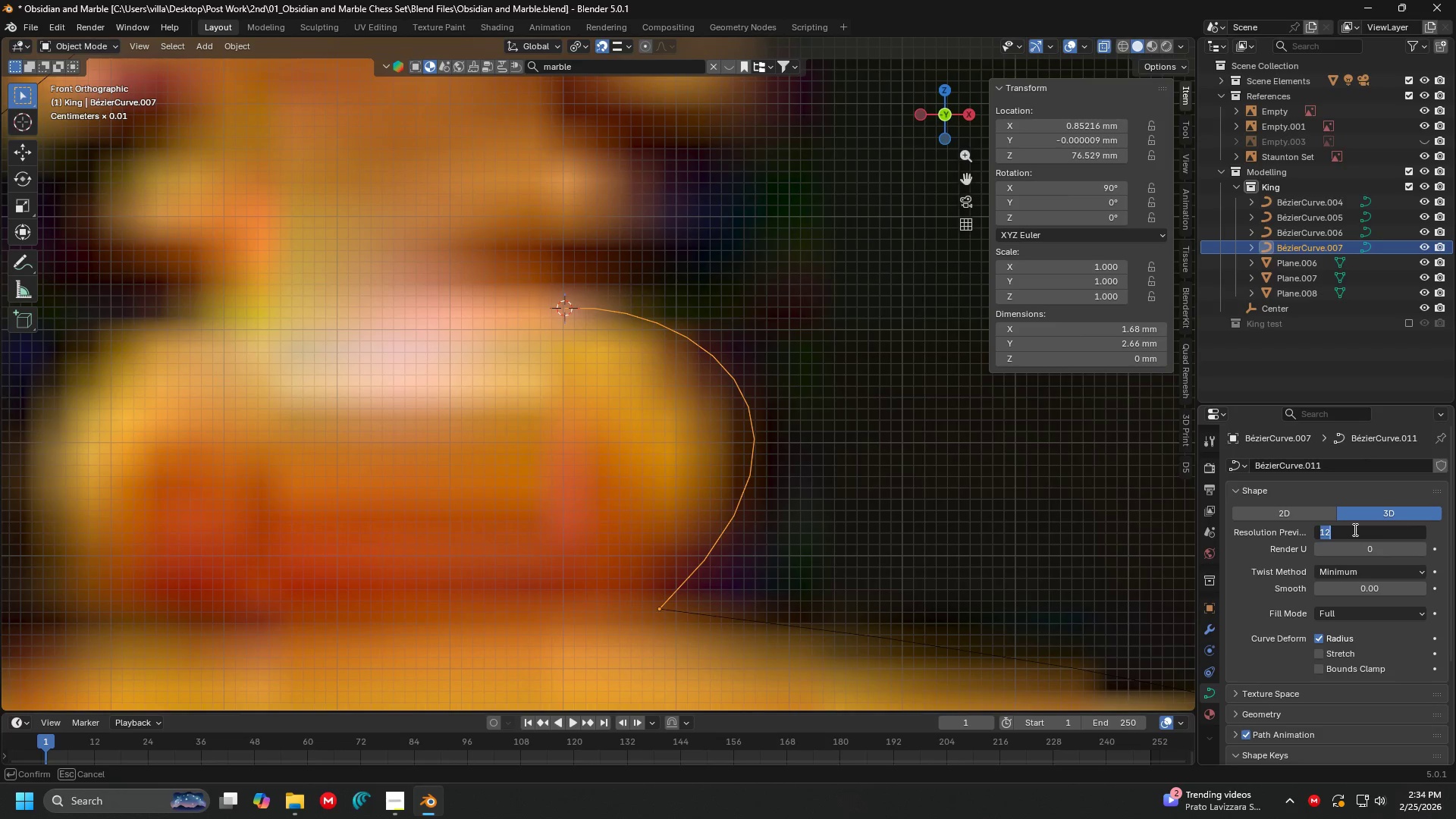 
type(24)
 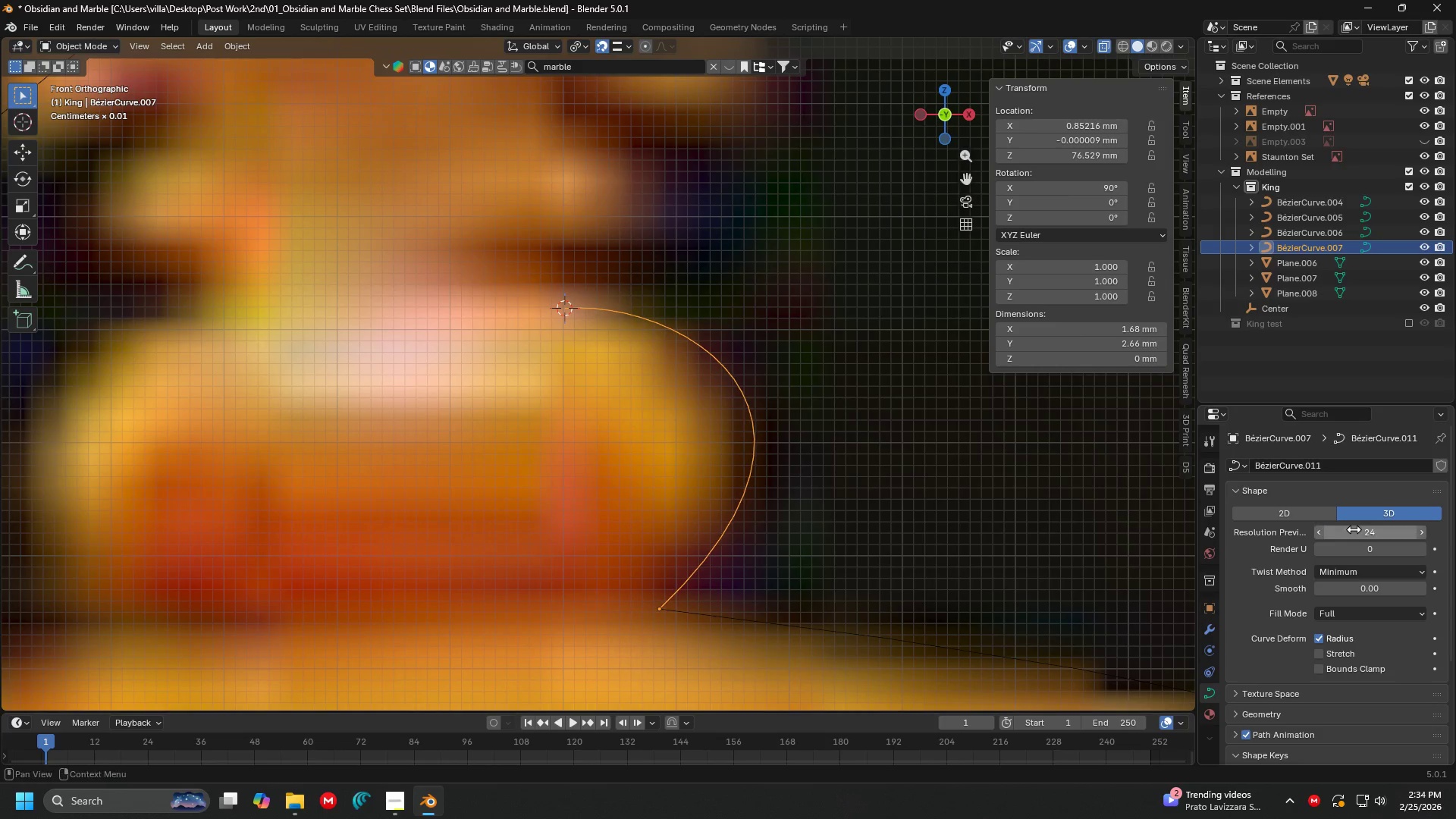 
key(Enter)
 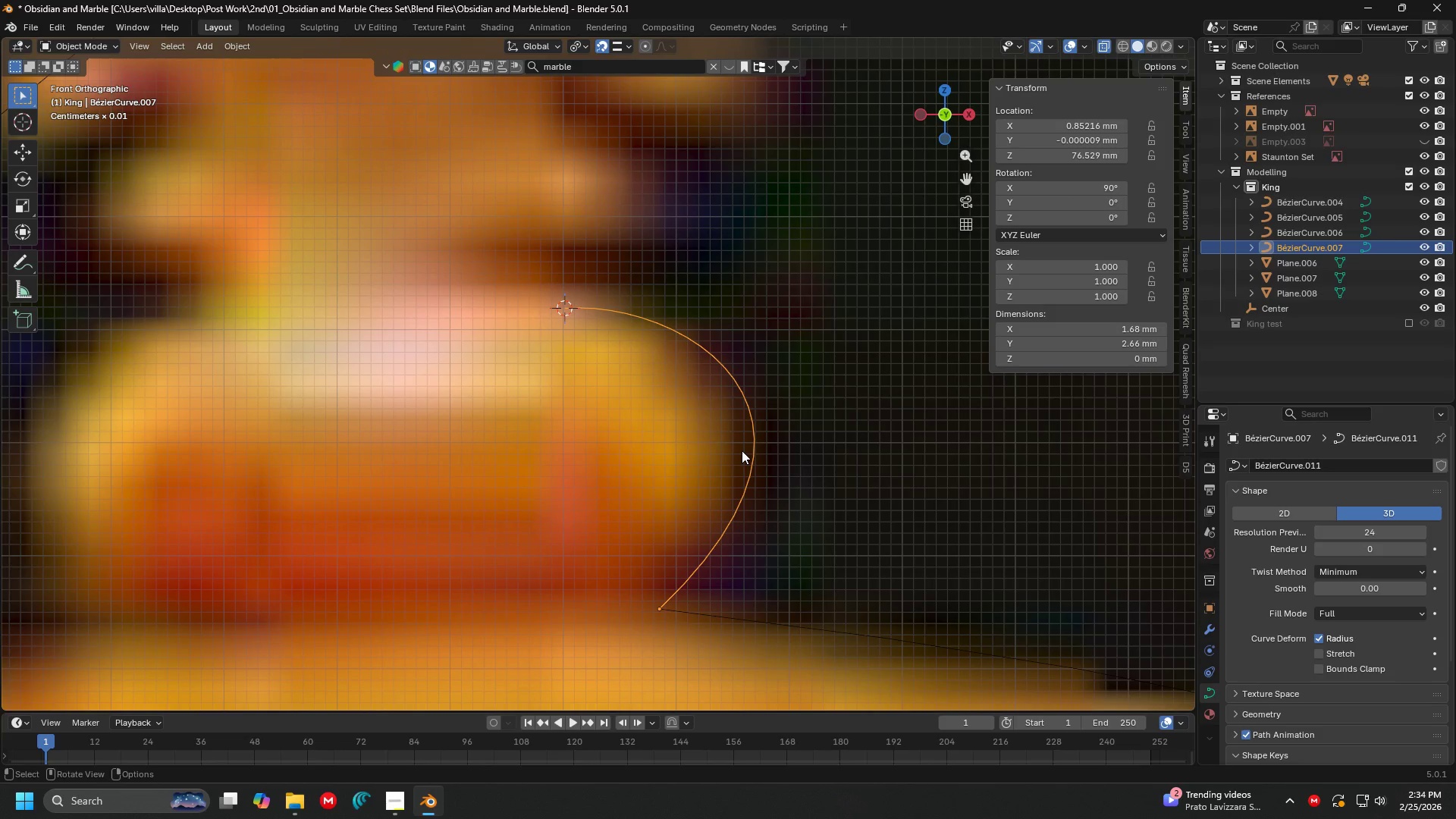 
scroll: coordinate [742, 450], scroll_direction: down, amount: 2.0
 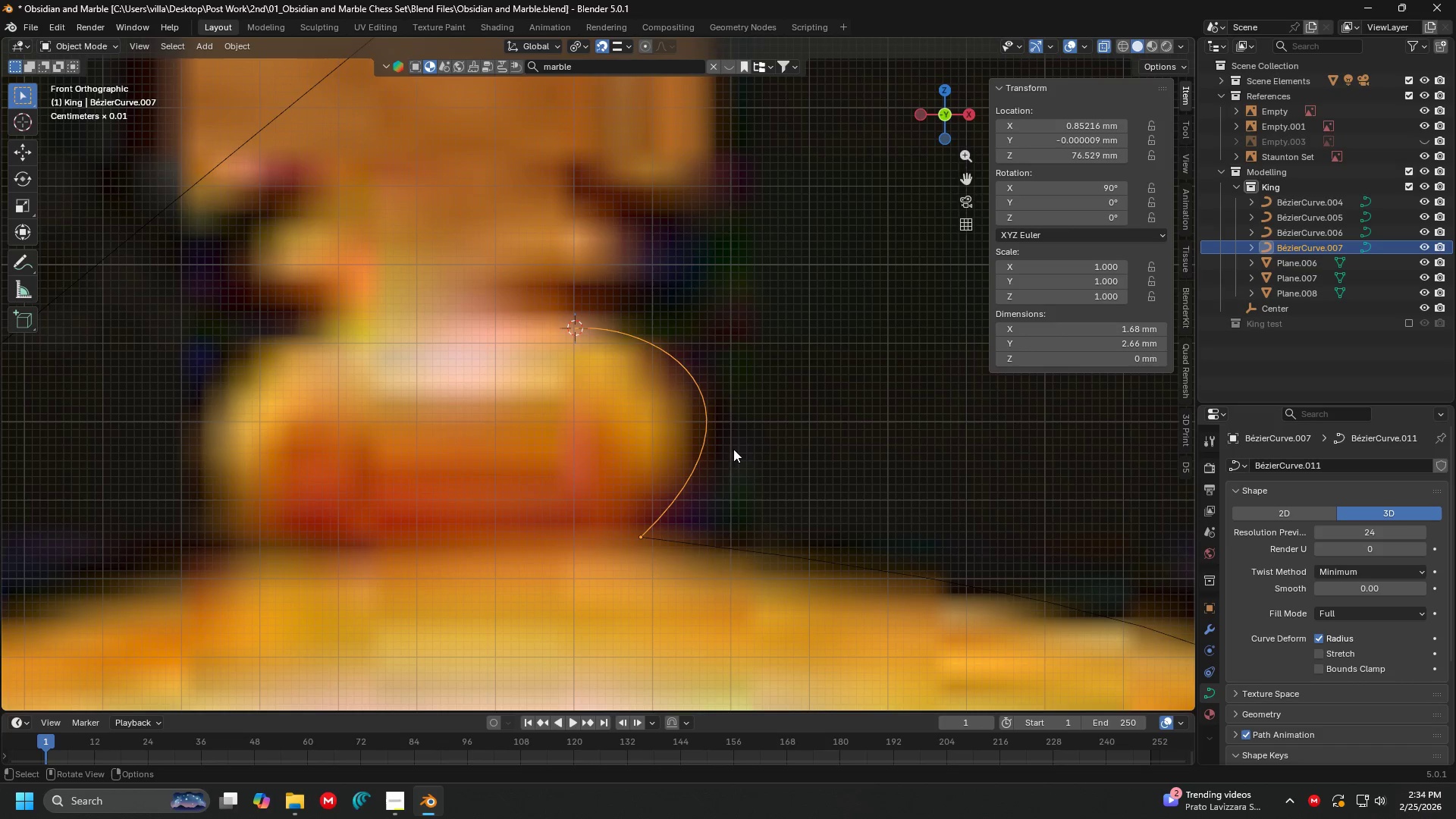 
scroll: coordinate [636, 397], scroll_direction: up, amount: 3.0
 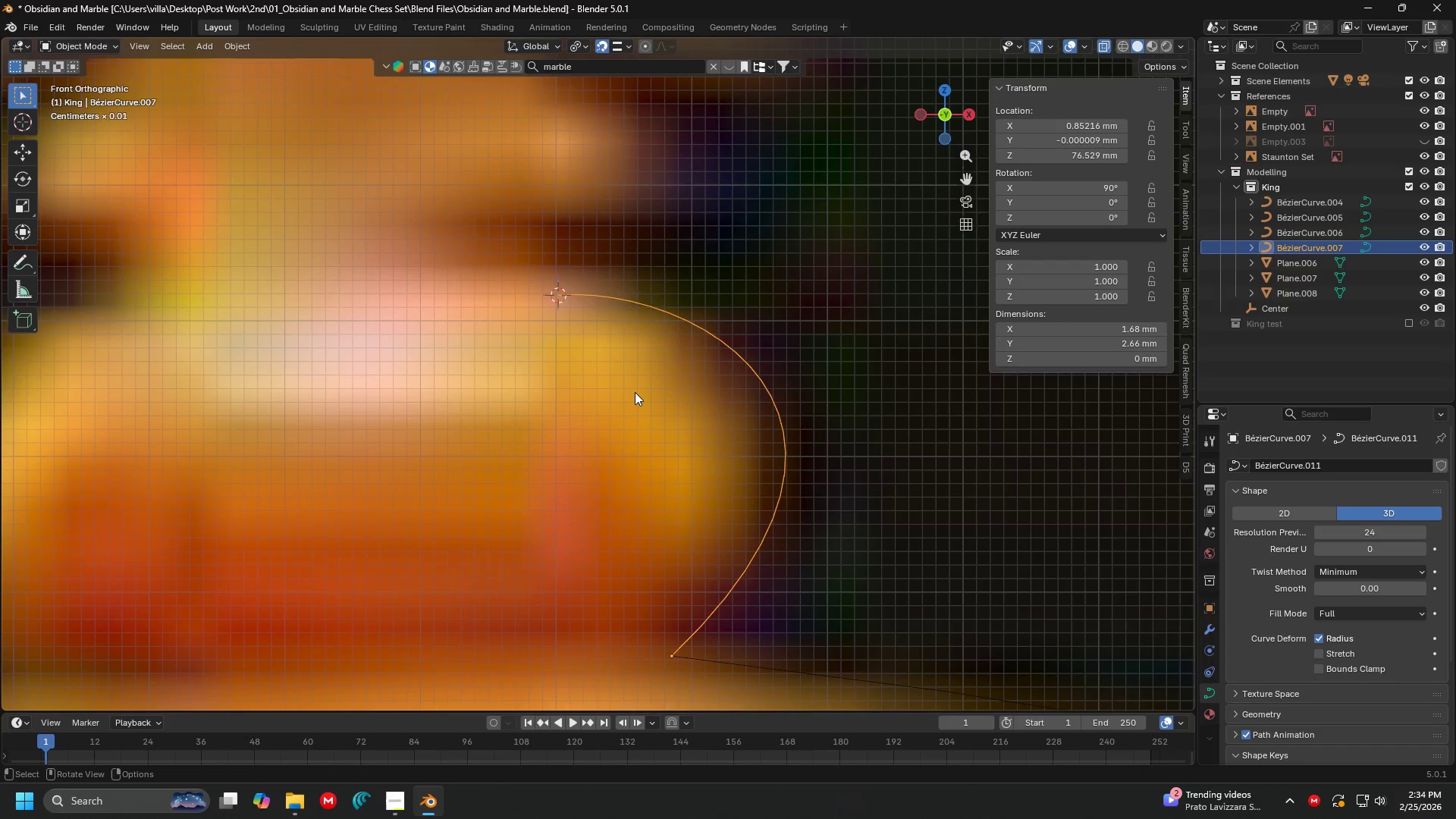 
scroll: coordinate [635, 388], scroll_direction: down, amount: 19.0
 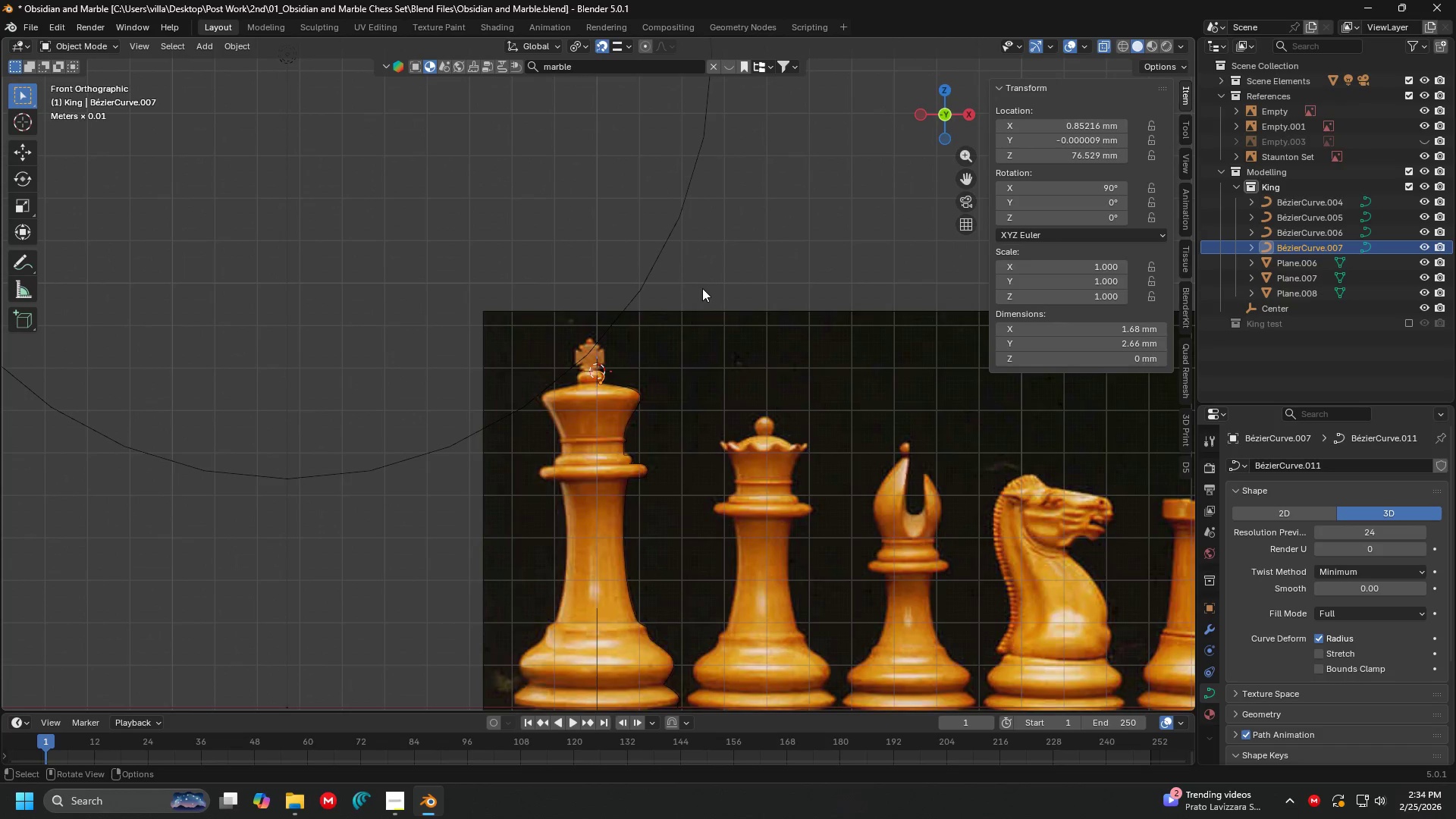 
left_click([702, 288])
 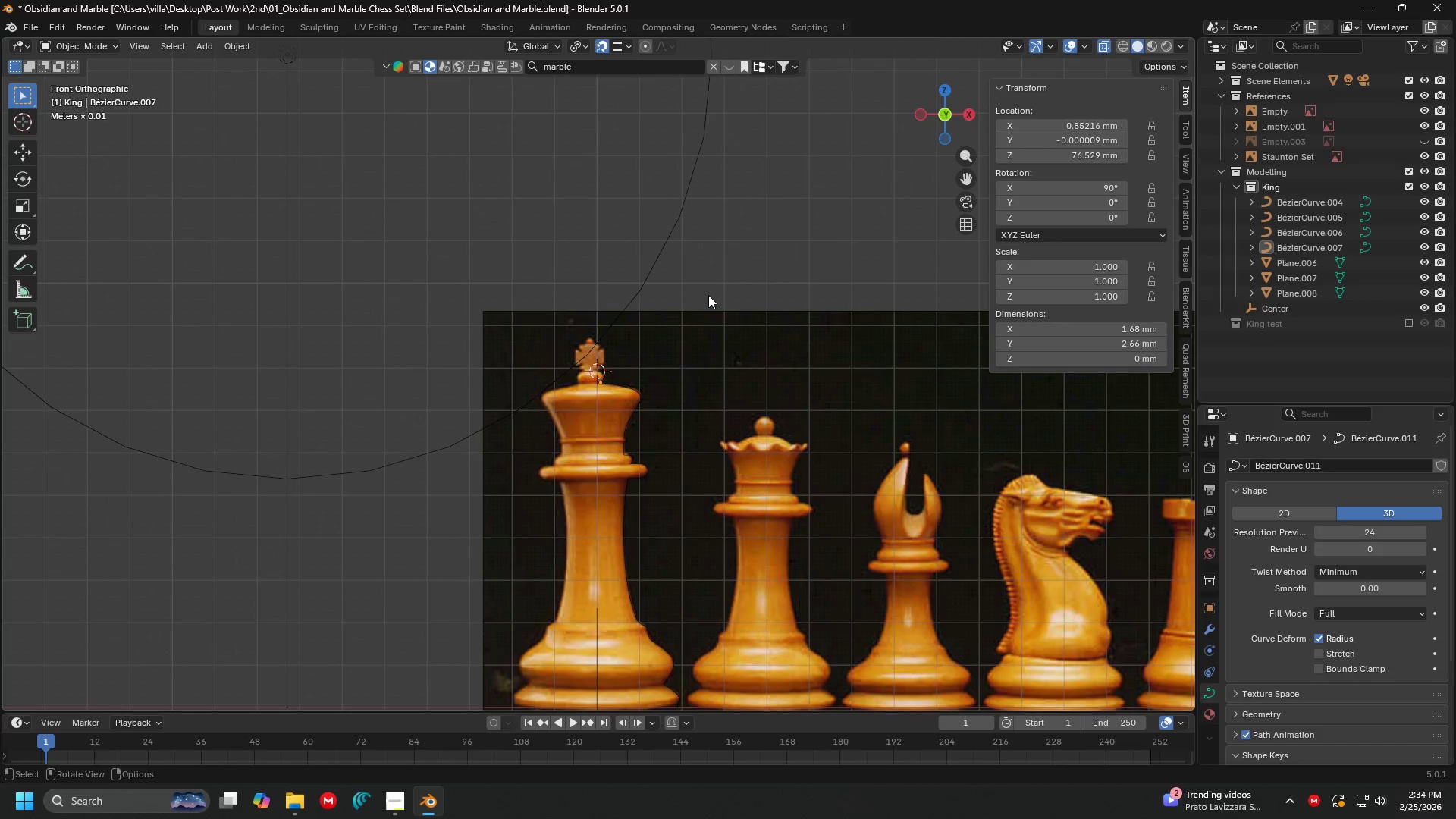 
key(Shift+A)
 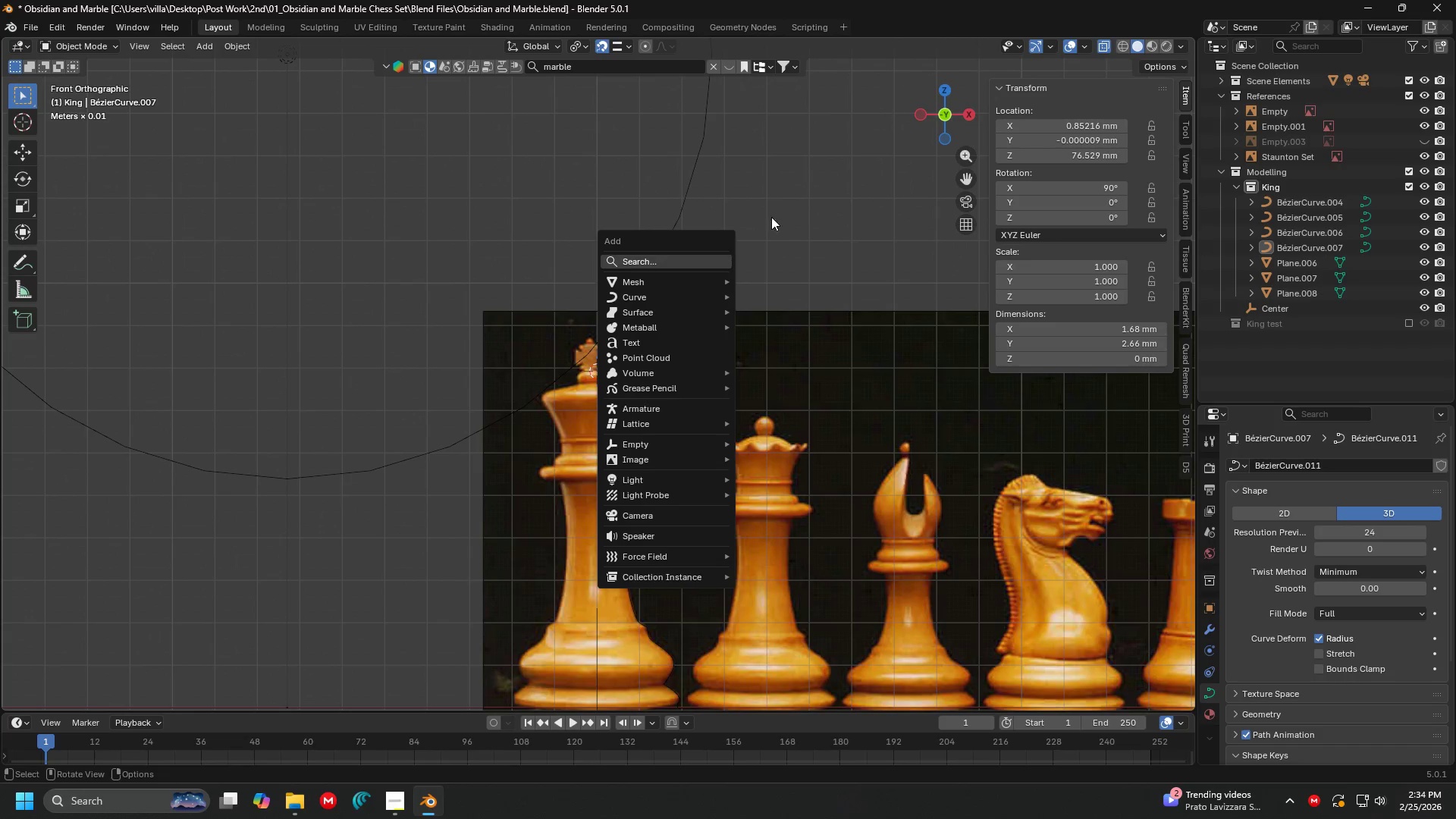 
left_click([871, 206])
 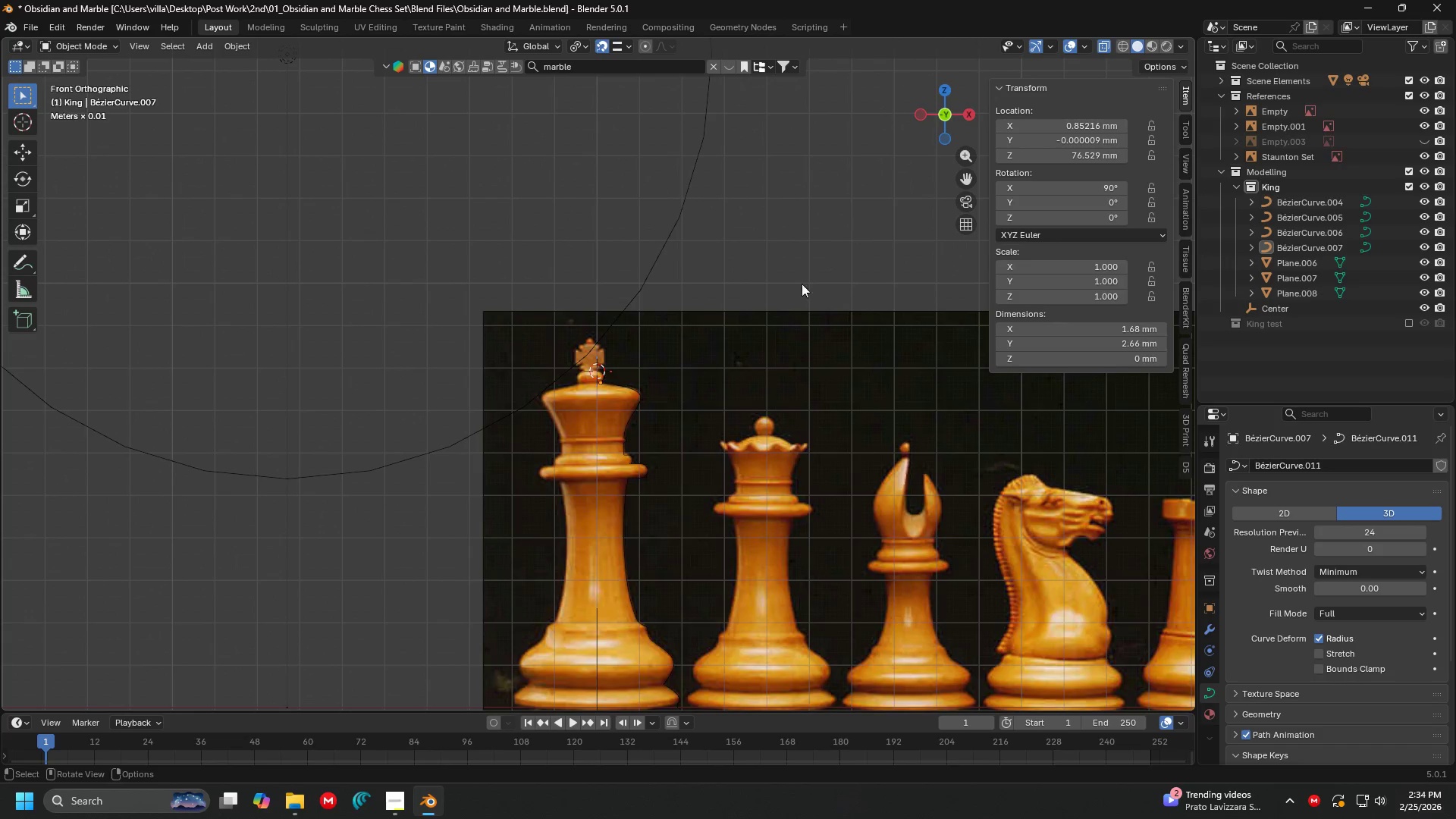 
hold_key(key=ShiftLeft, duration=0.36)
scroll: coordinate [682, 363], scroll_direction: down, amount: 3.0
 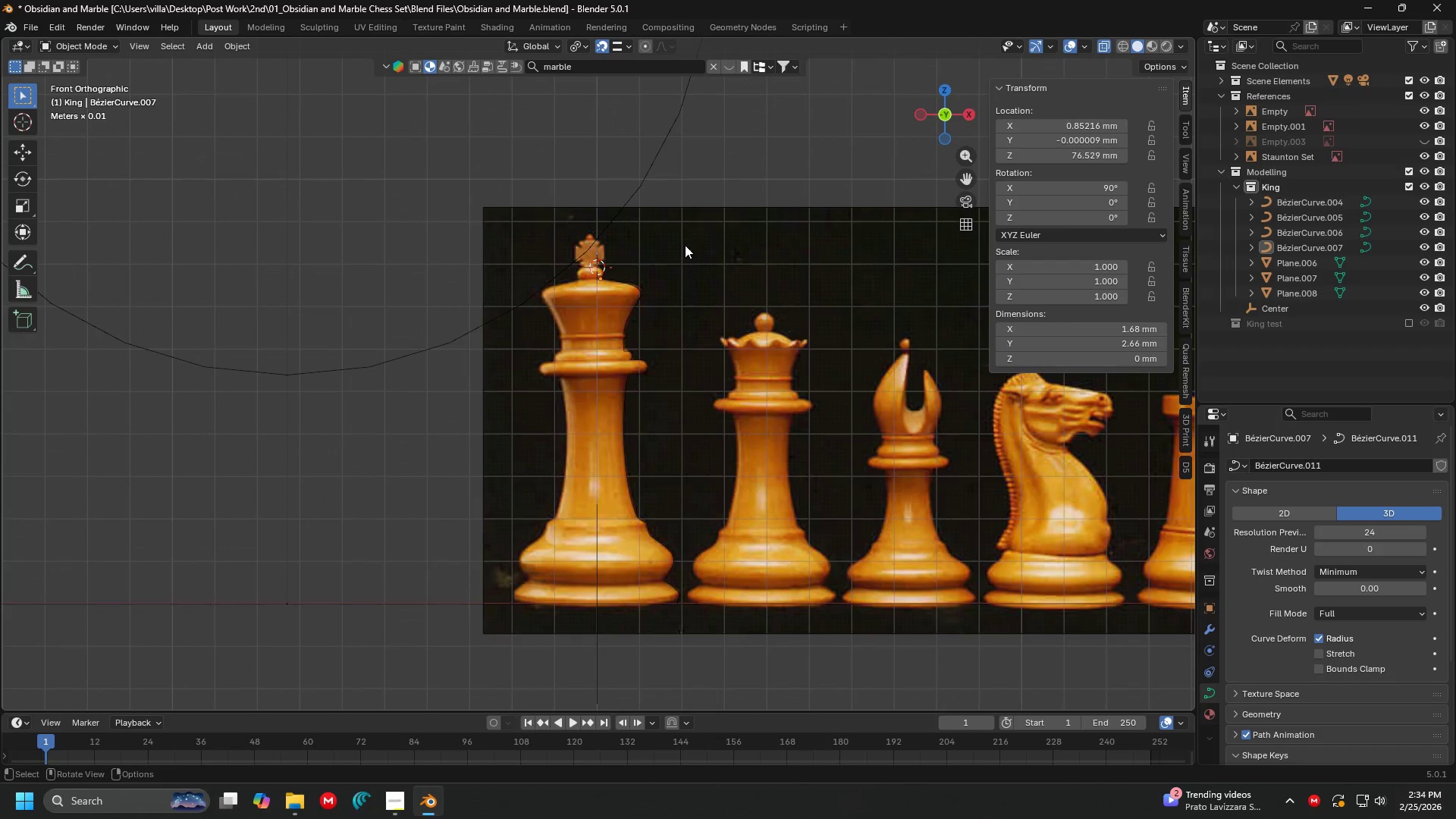 
key(Shift+C)
 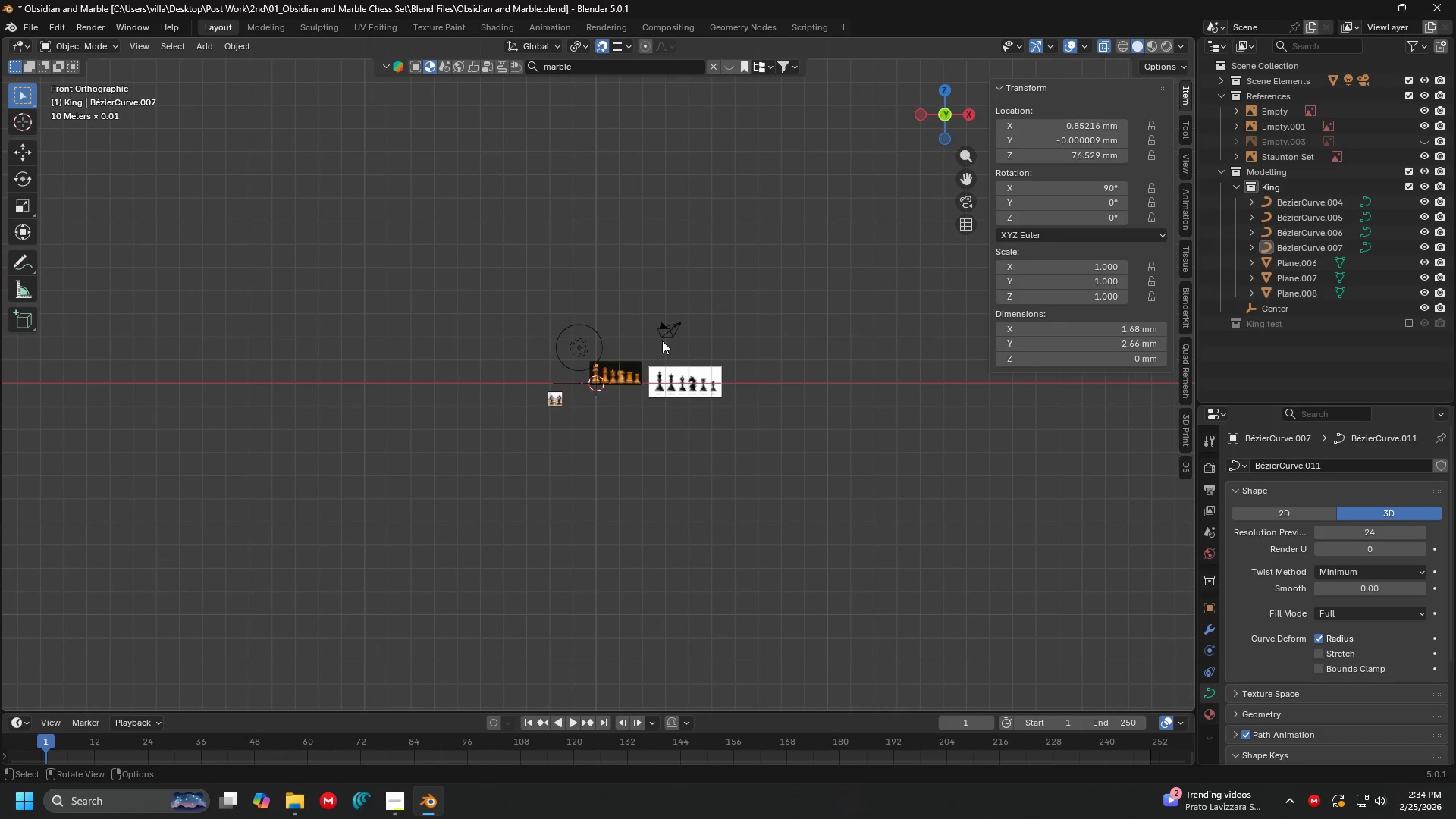 
key(Shift+ShiftLeft)
 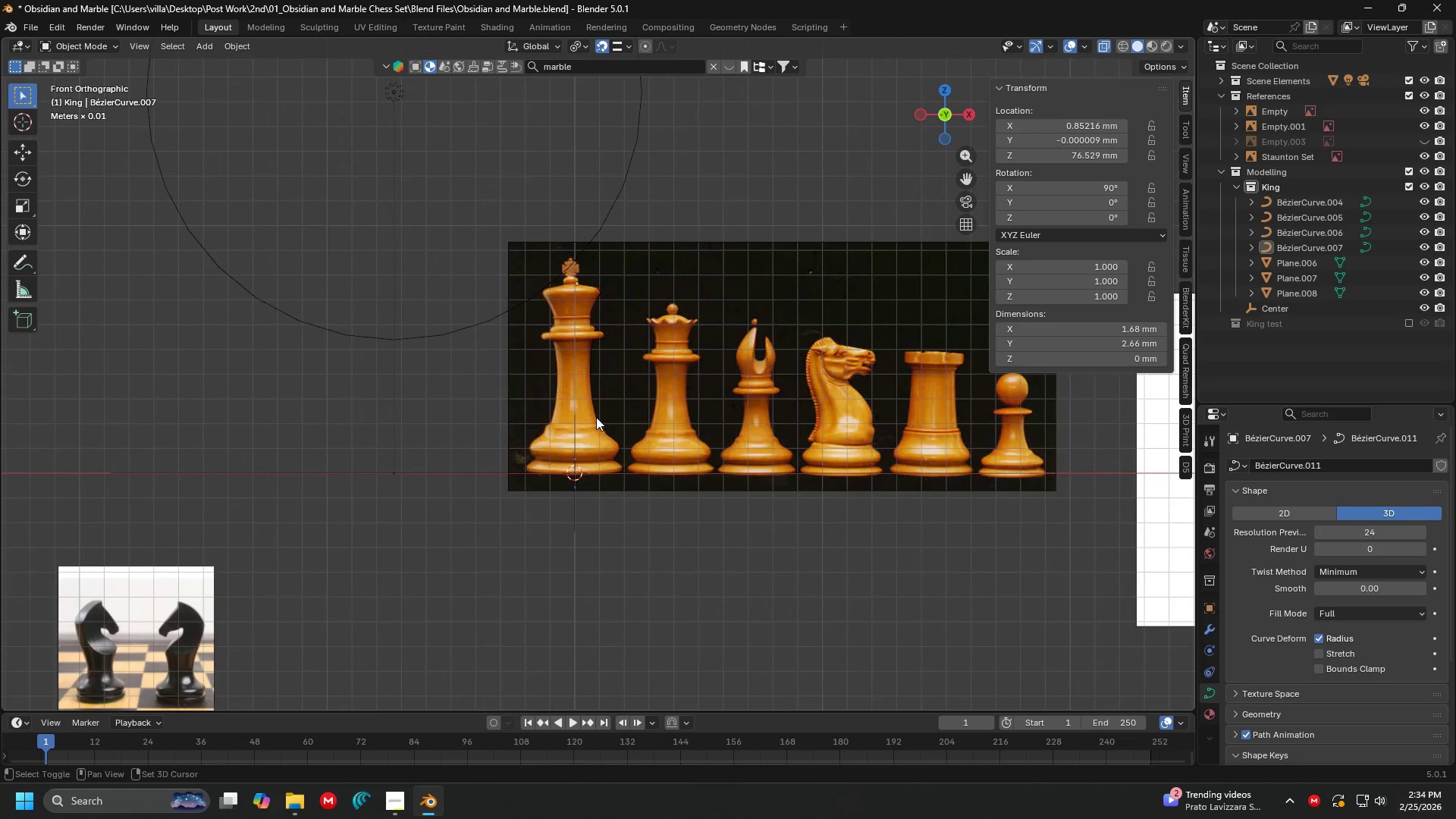 
key(Shift+A)
 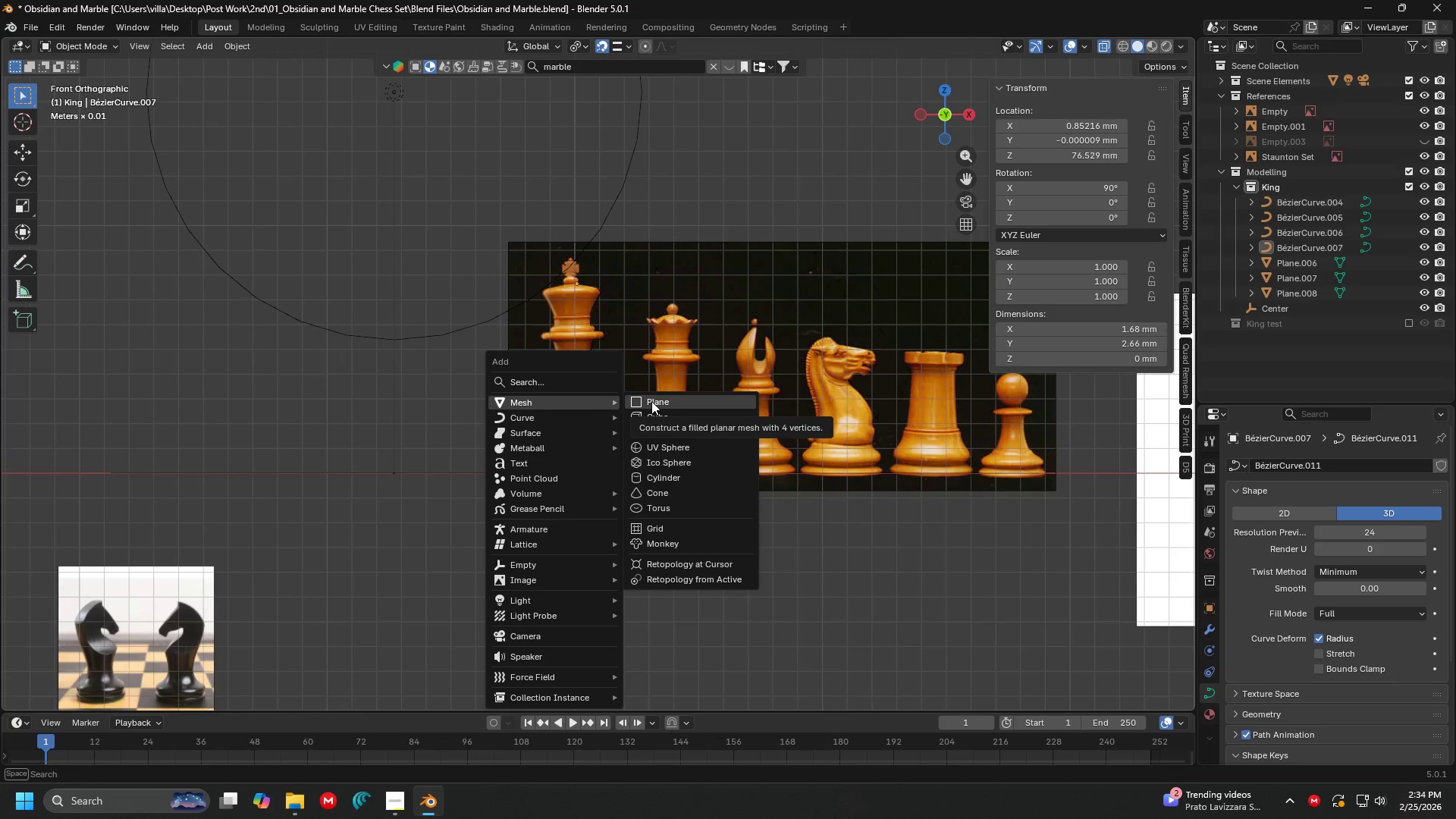 
scroll: coordinate [598, 416], scroll_direction: up, amount: 13.0
 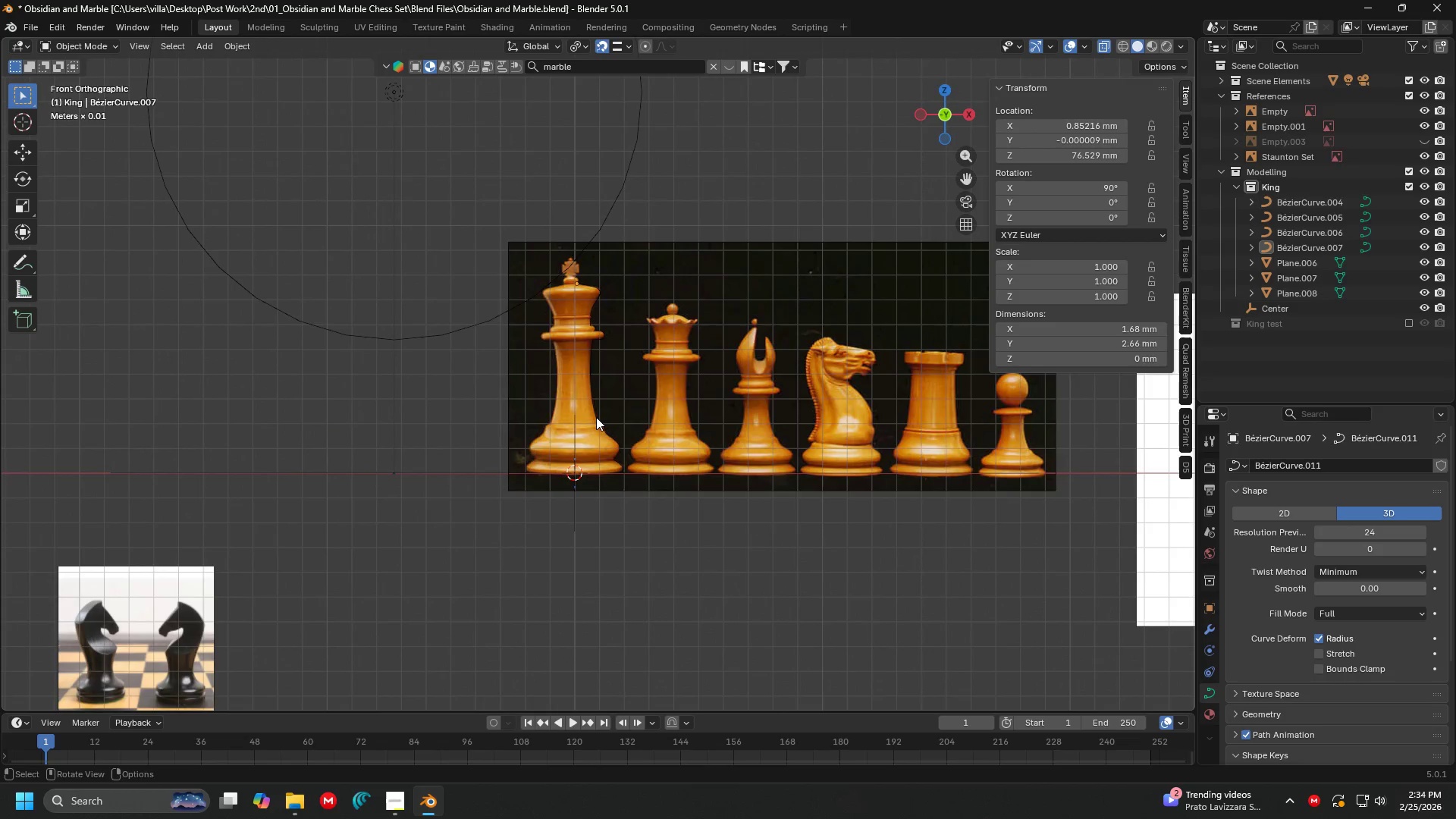 
left_click([651, 401])
 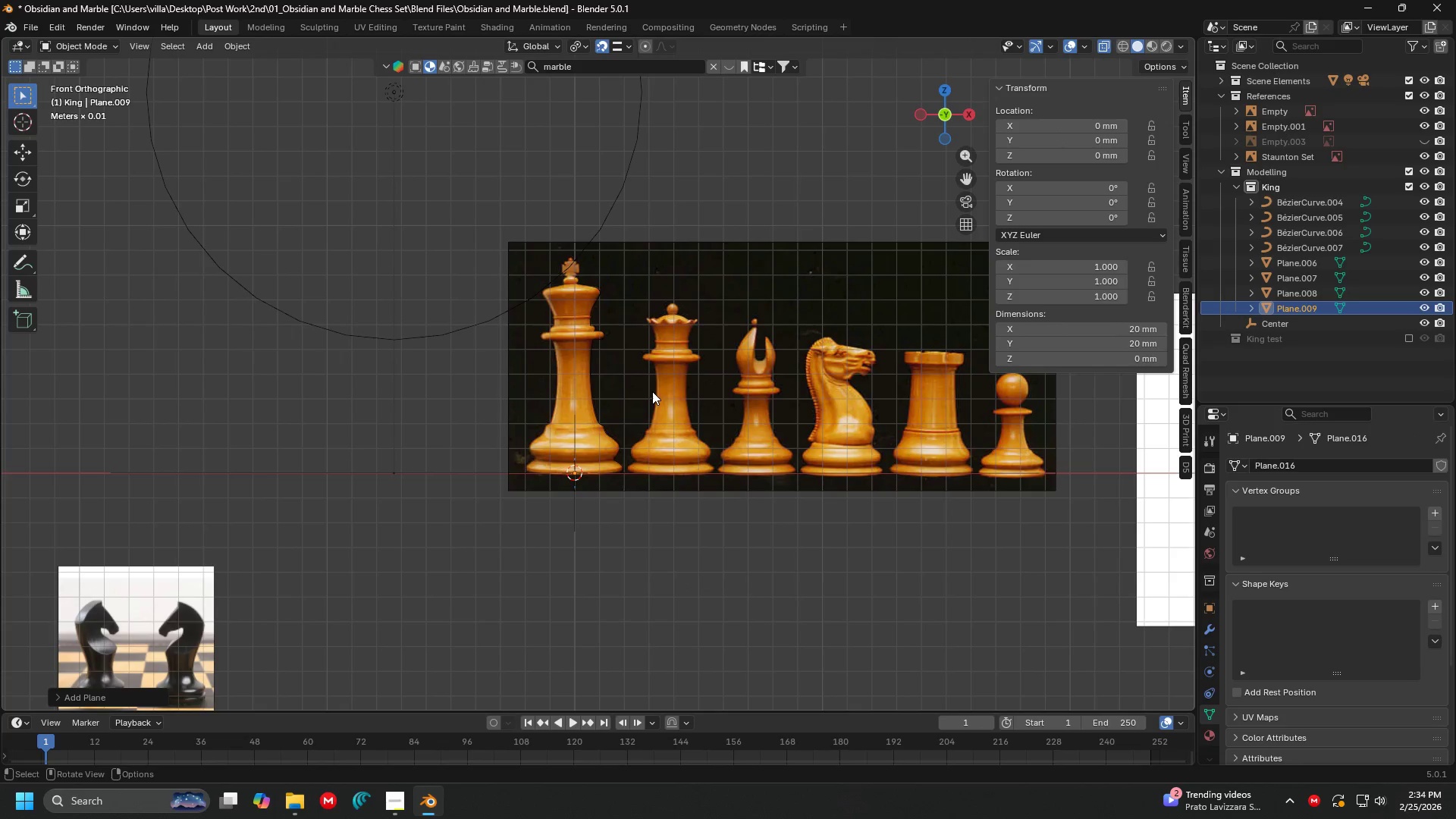 
type(s)
key(Escape)
type(rx90)
 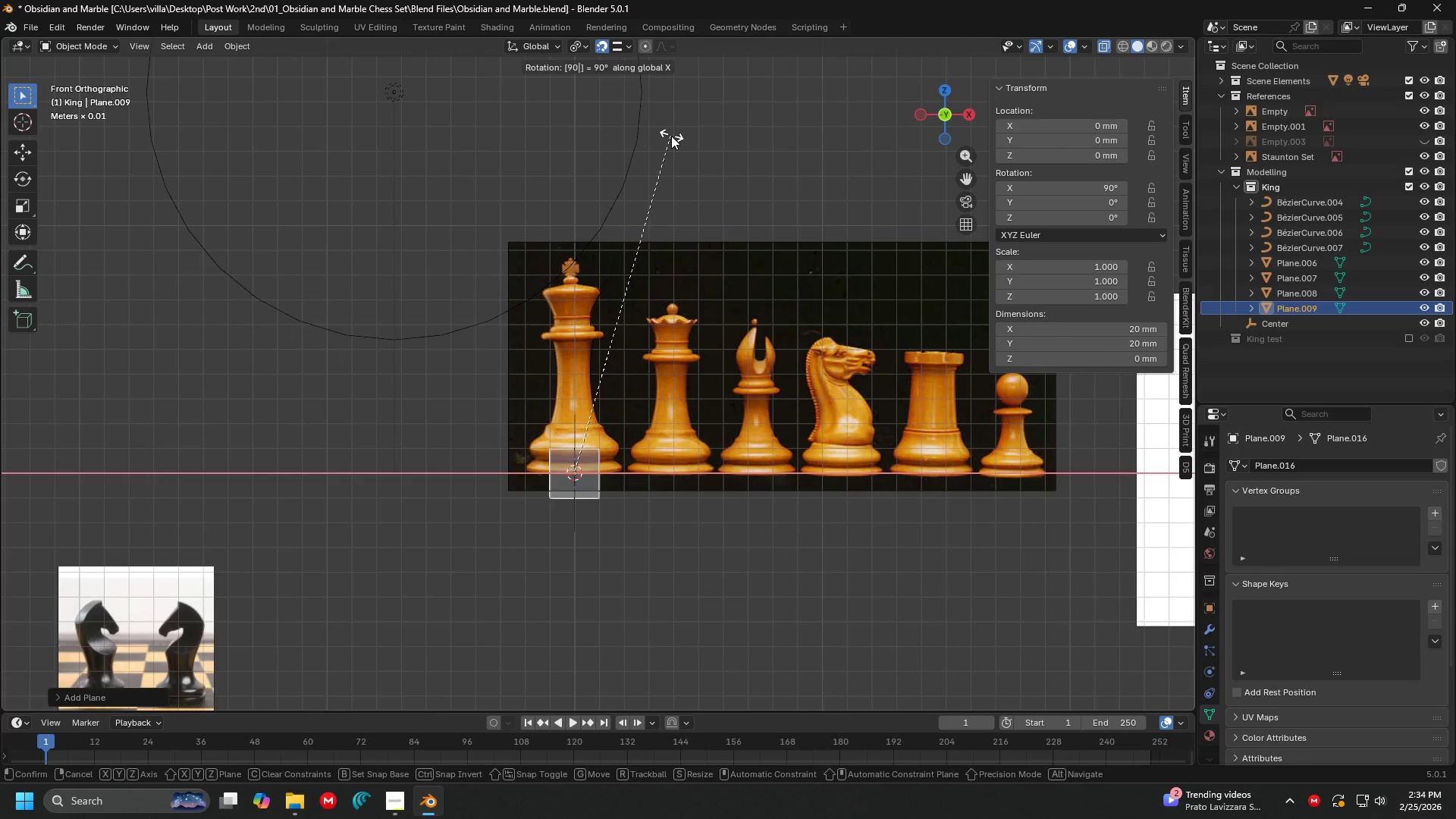 
key(Enter)
 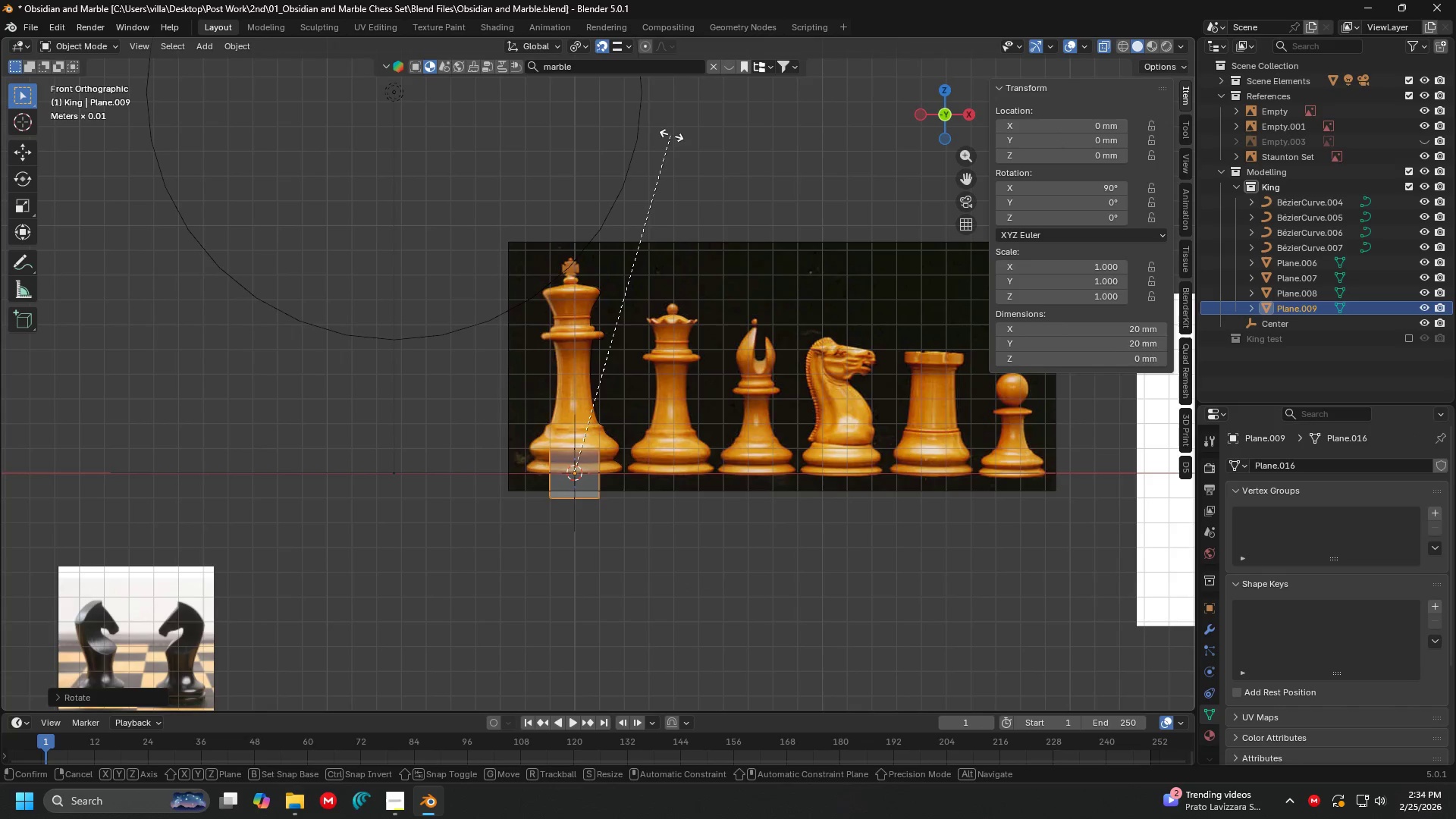 
type(rz90)
 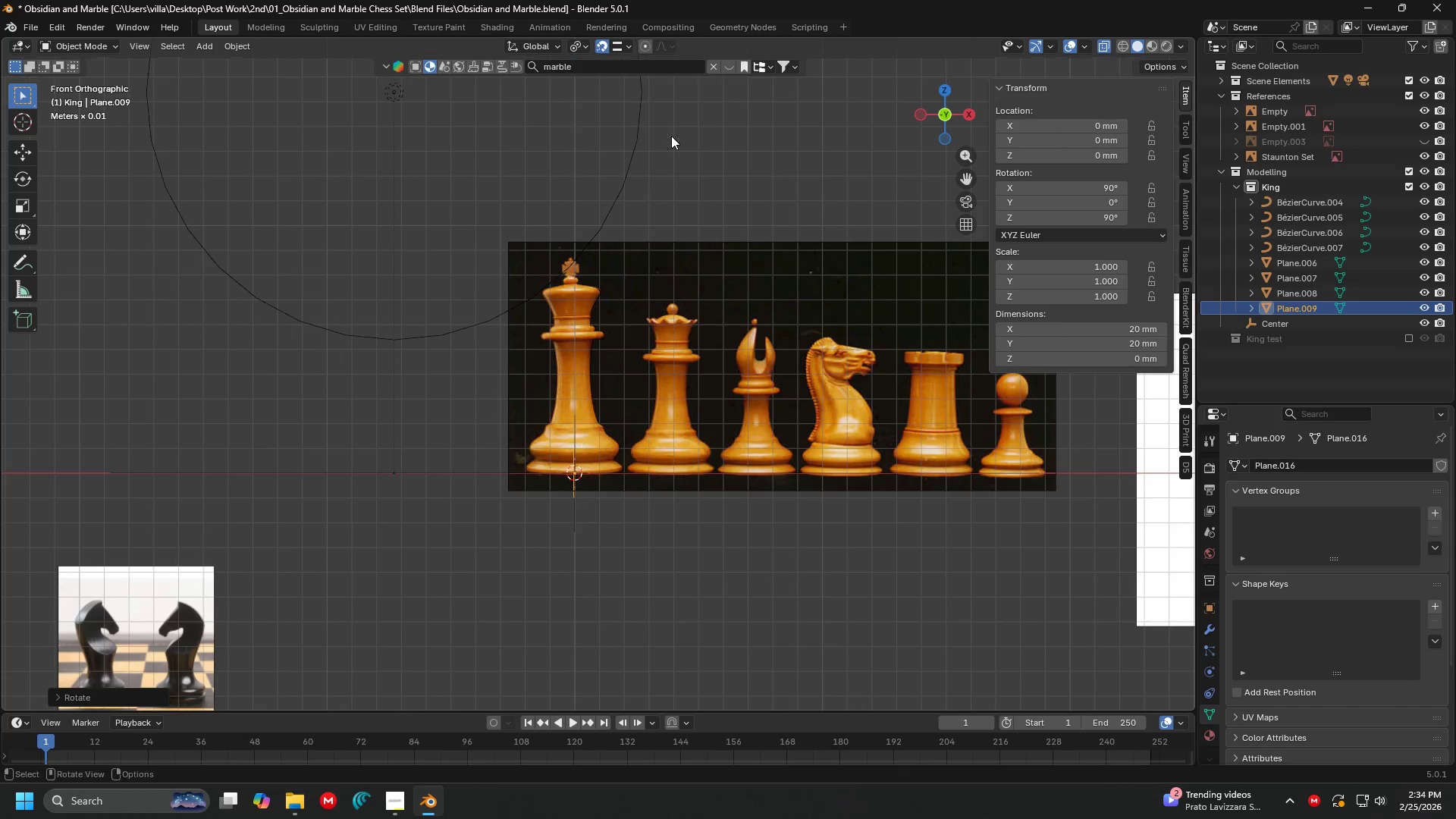 
key(Enter)
 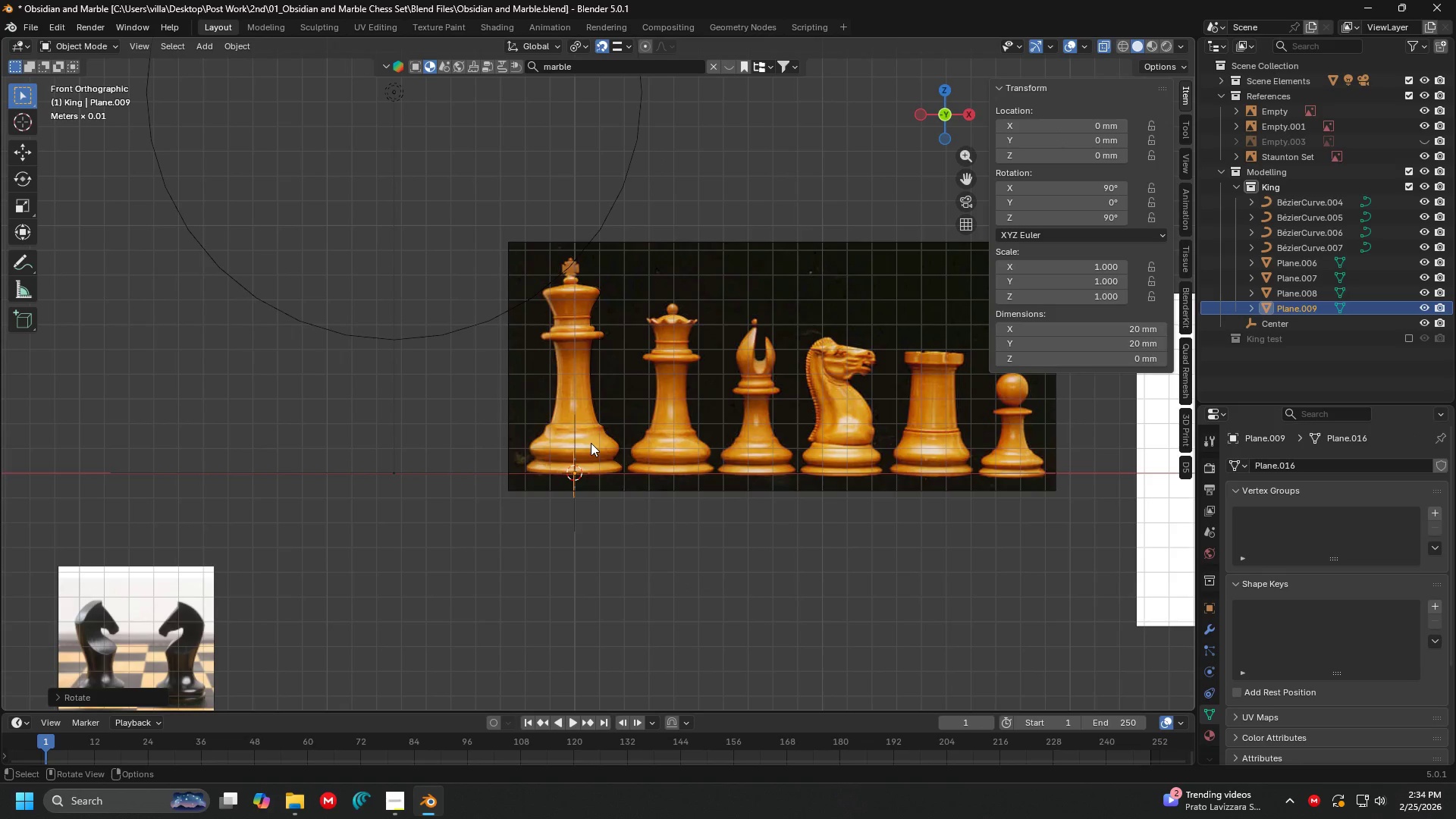 
key(S)
 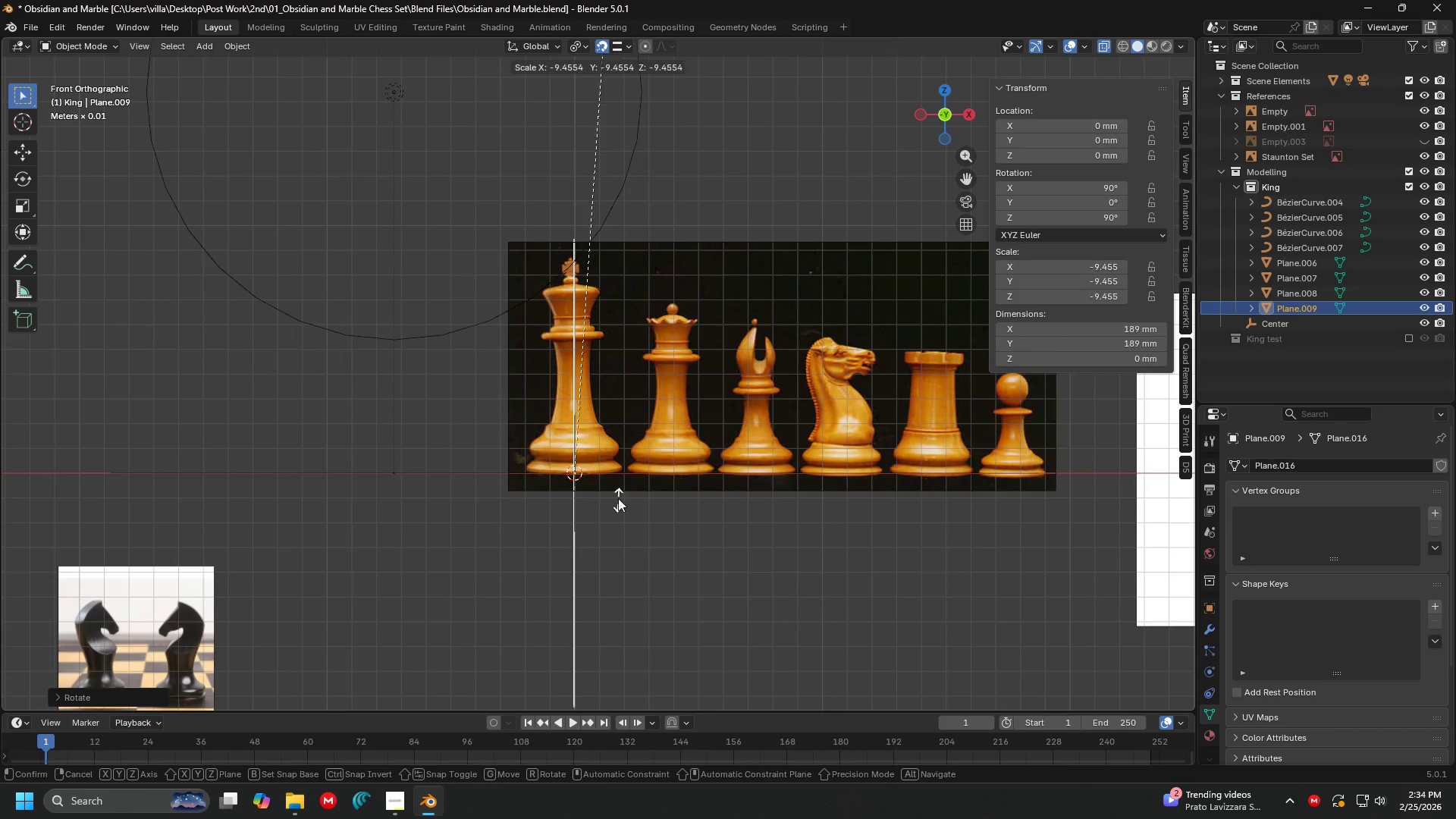 
left_click([619, 429])
 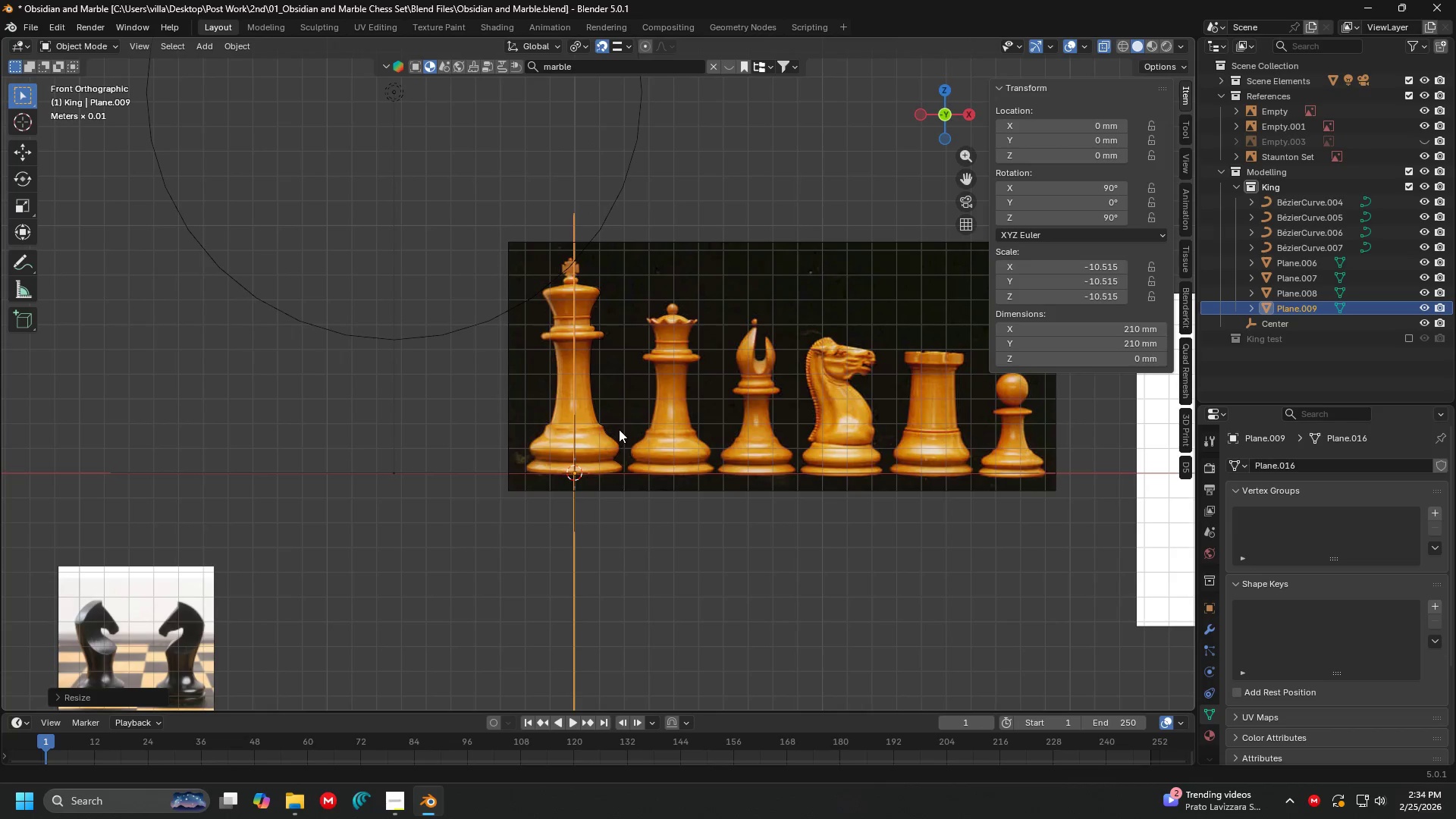 
hold_key(key=ShiftLeft, duration=0.64)
 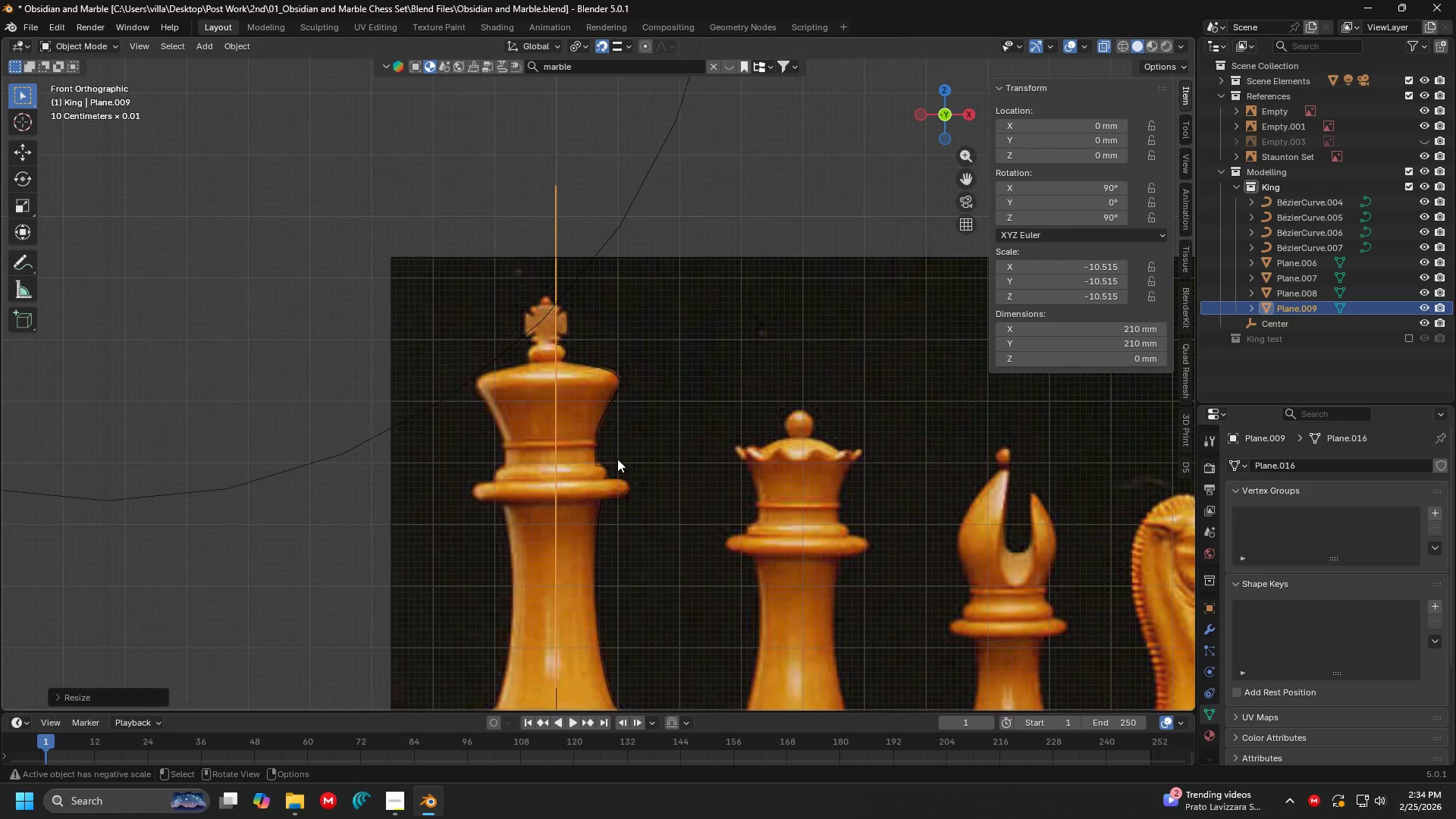 
scroll: coordinate [620, 297], scroll_direction: up, amount: 5.0
 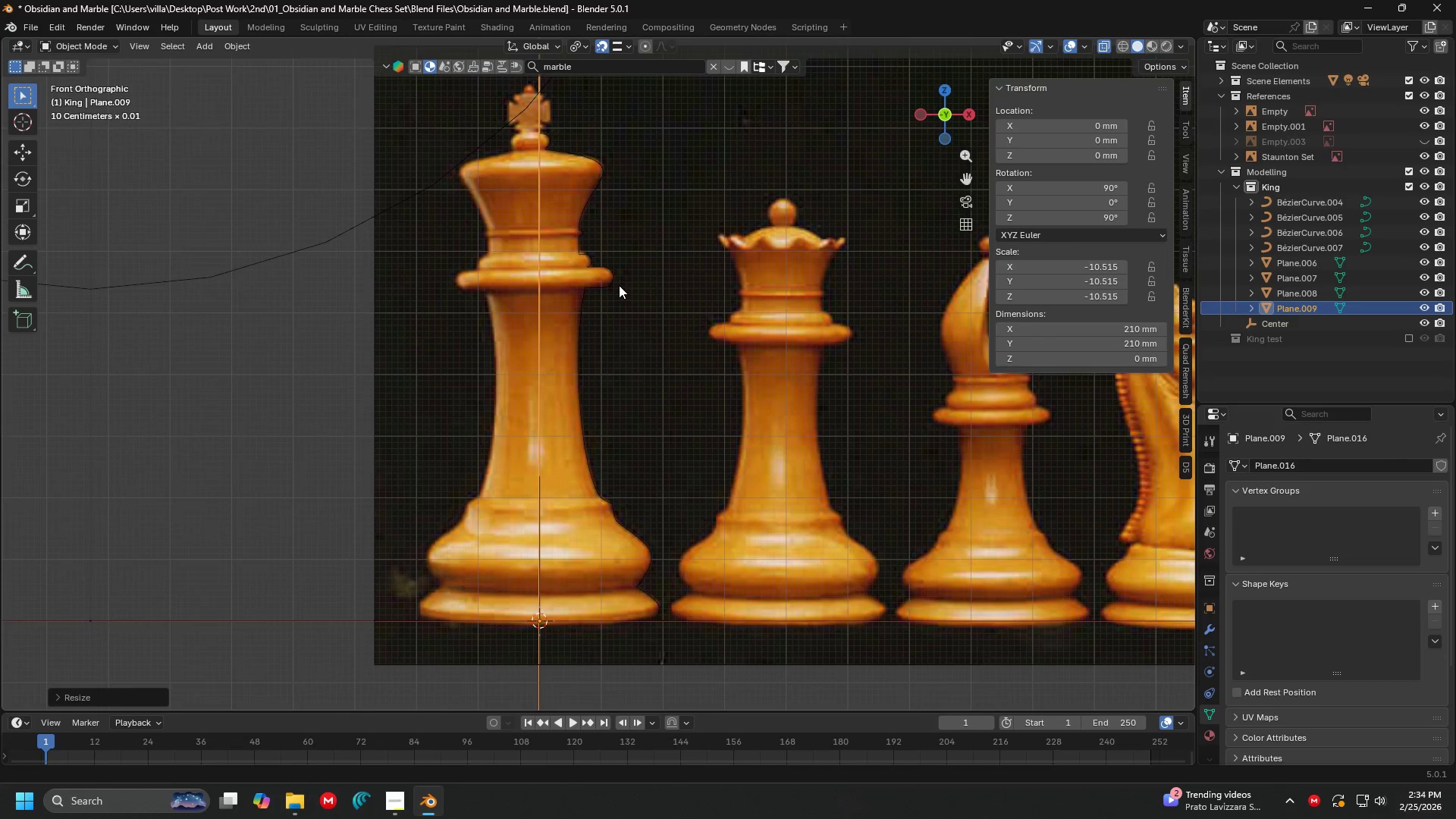 
hold_key(key=ShiftLeft, duration=0.44)
 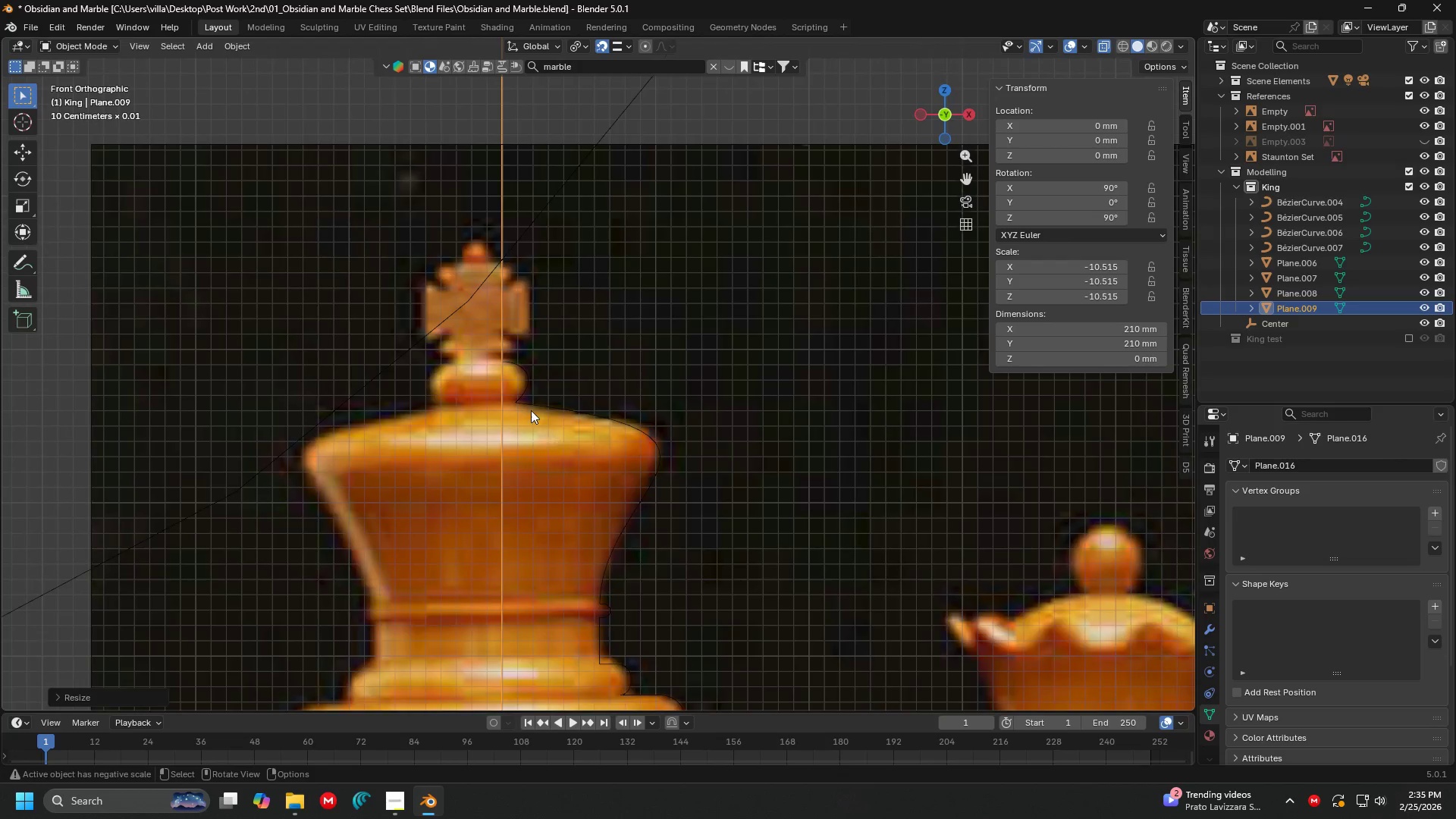 
scroll: coordinate [422, 359], scroll_direction: up, amount: 12.0
 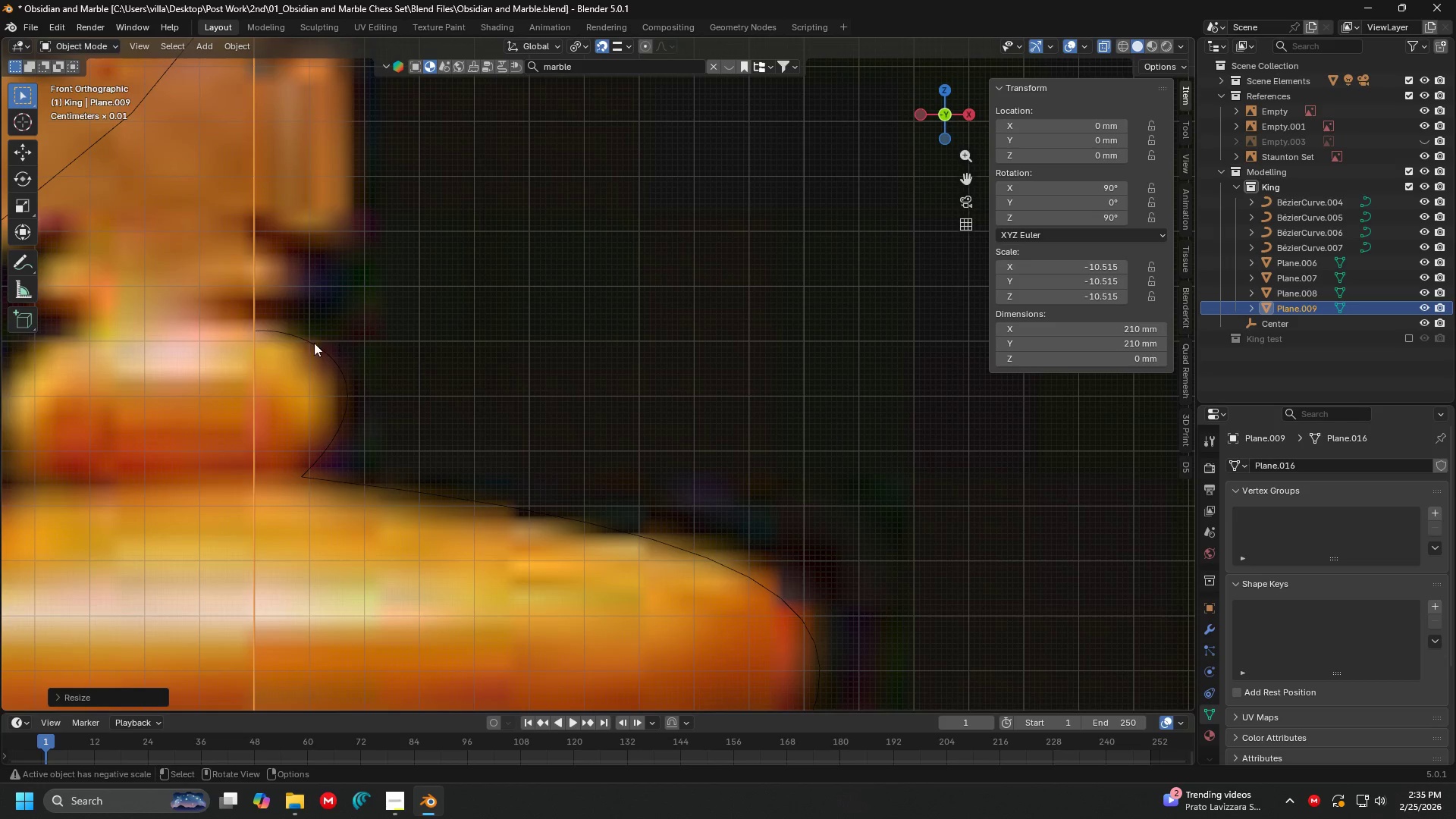 
left_click([312, 343])
 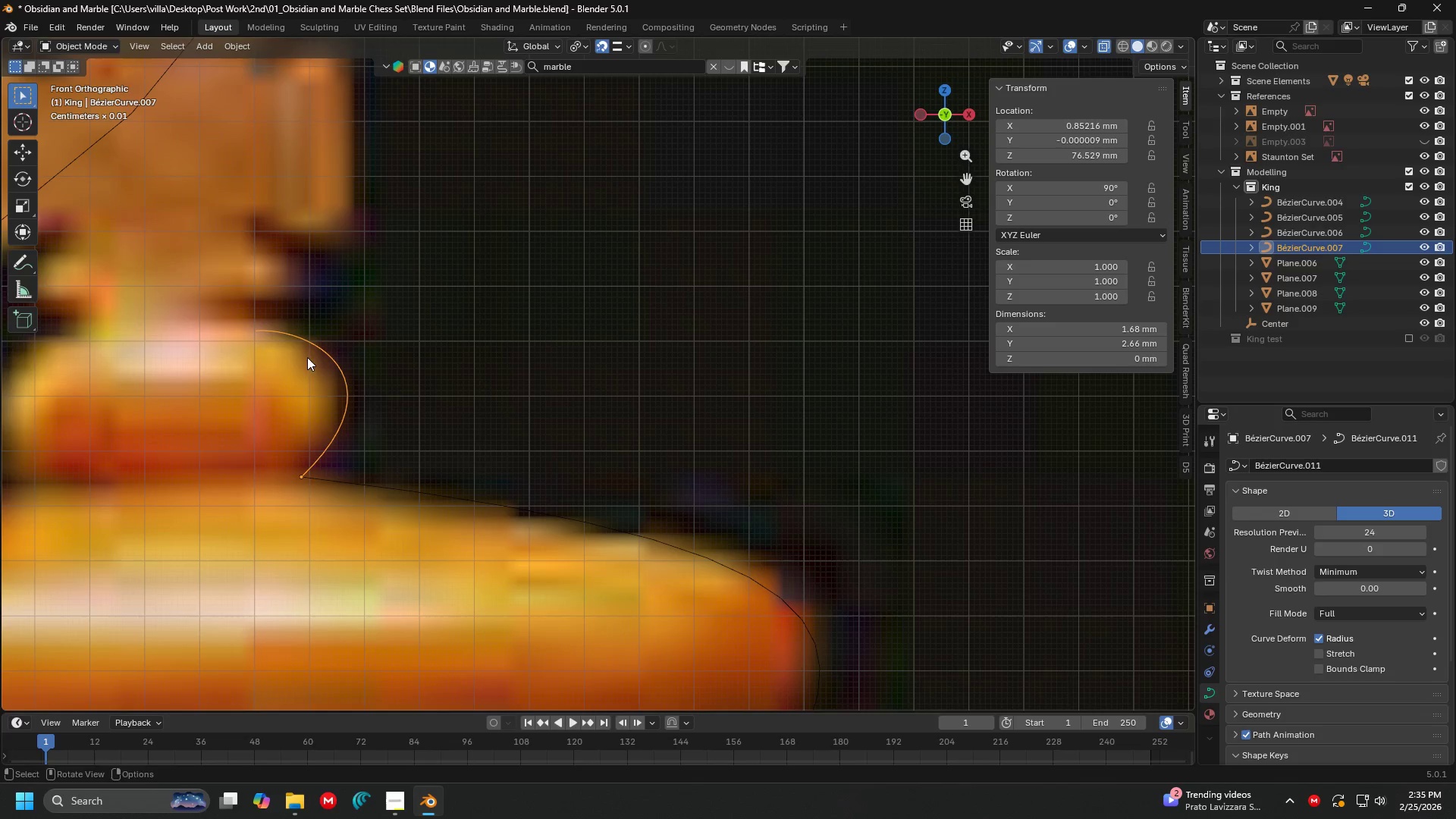 
hold_key(key=ShiftLeft, duration=0.72)
 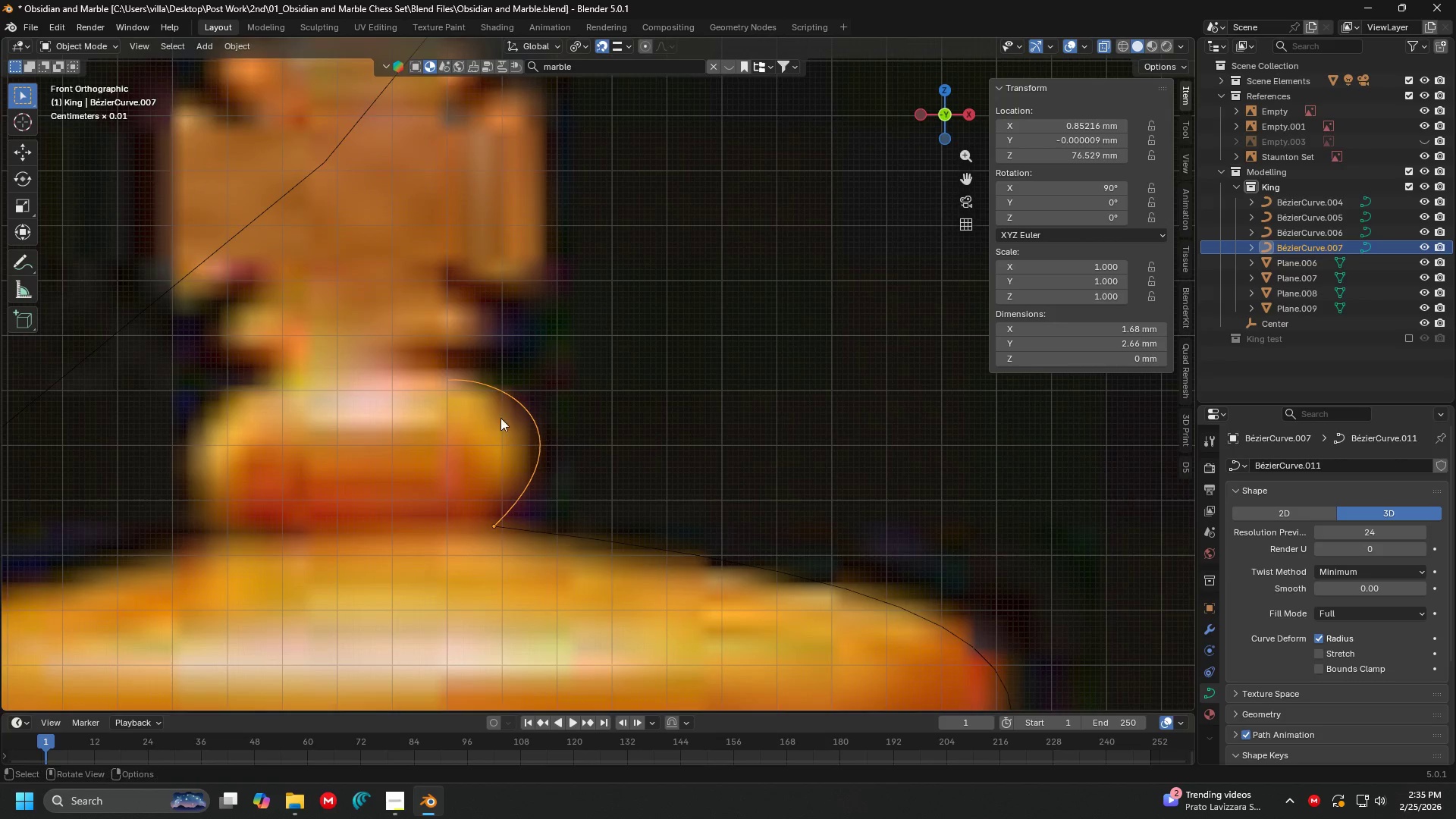 
scroll: coordinate [428, 393], scroll_direction: up, amount: 4.0
 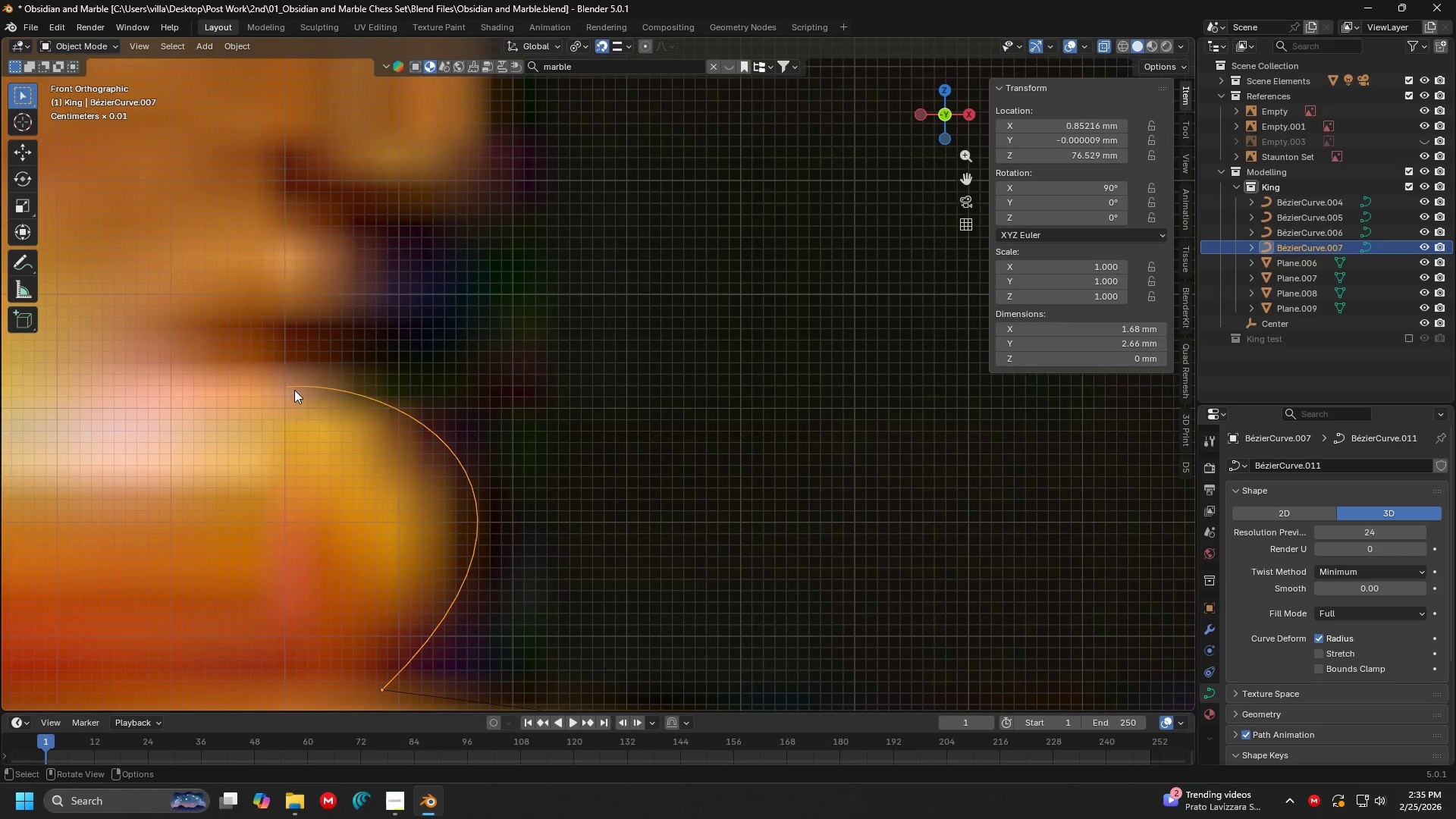 
hold_key(key=ShiftLeft, duration=0.41)
 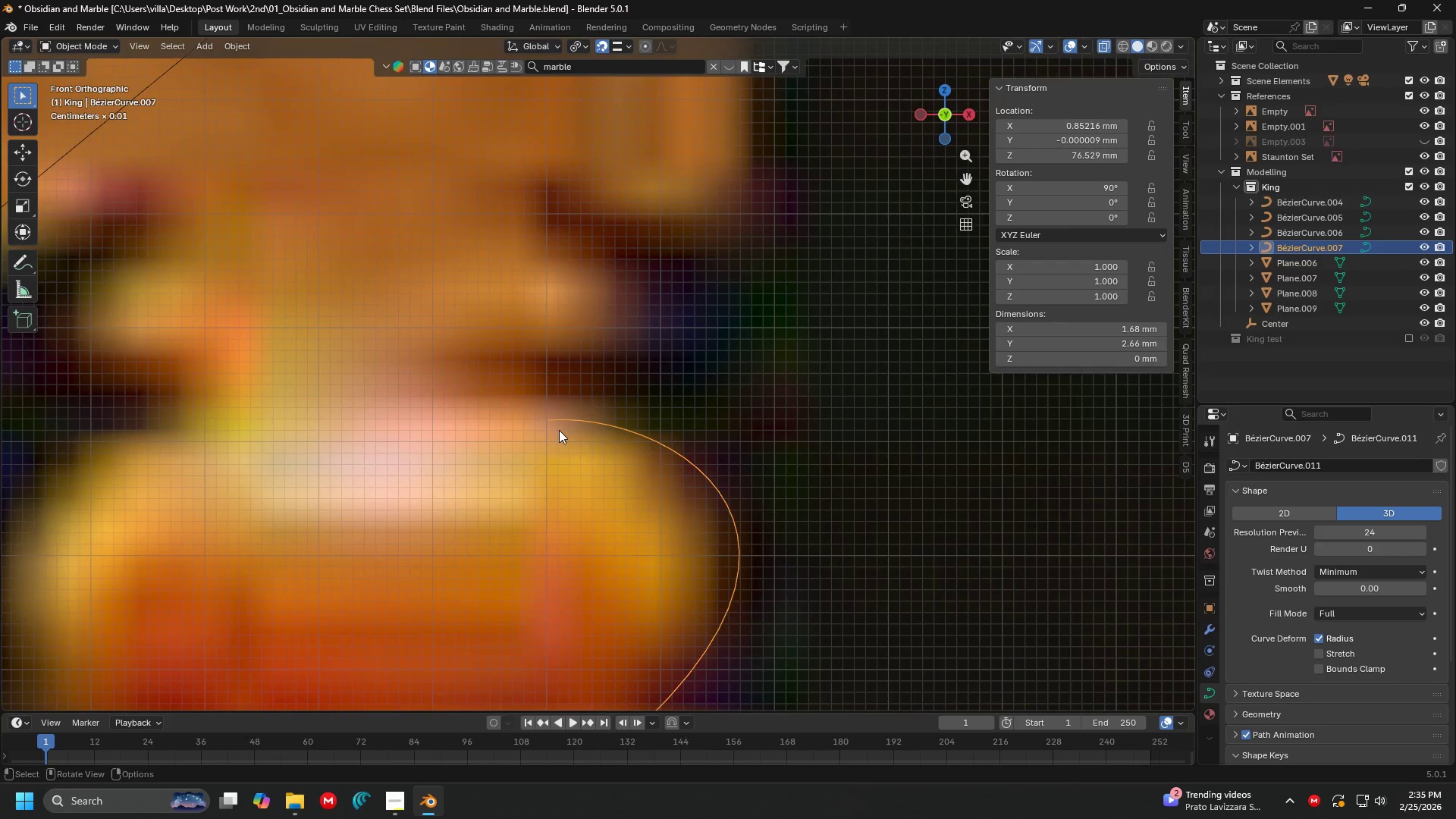 
key(Tab)
 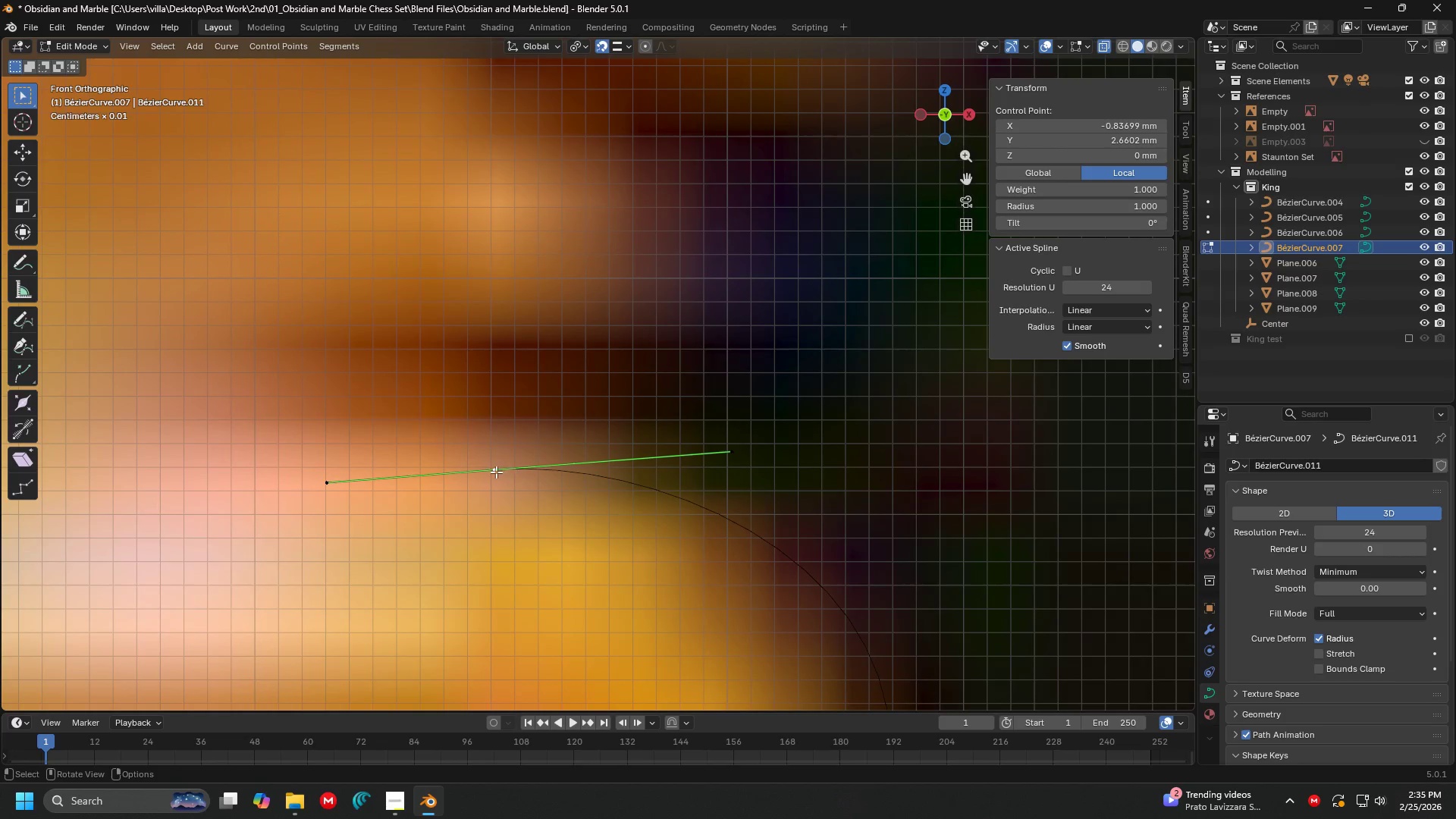 
scroll: coordinate [559, 430], scroll_direction: up, amount: 4.0
 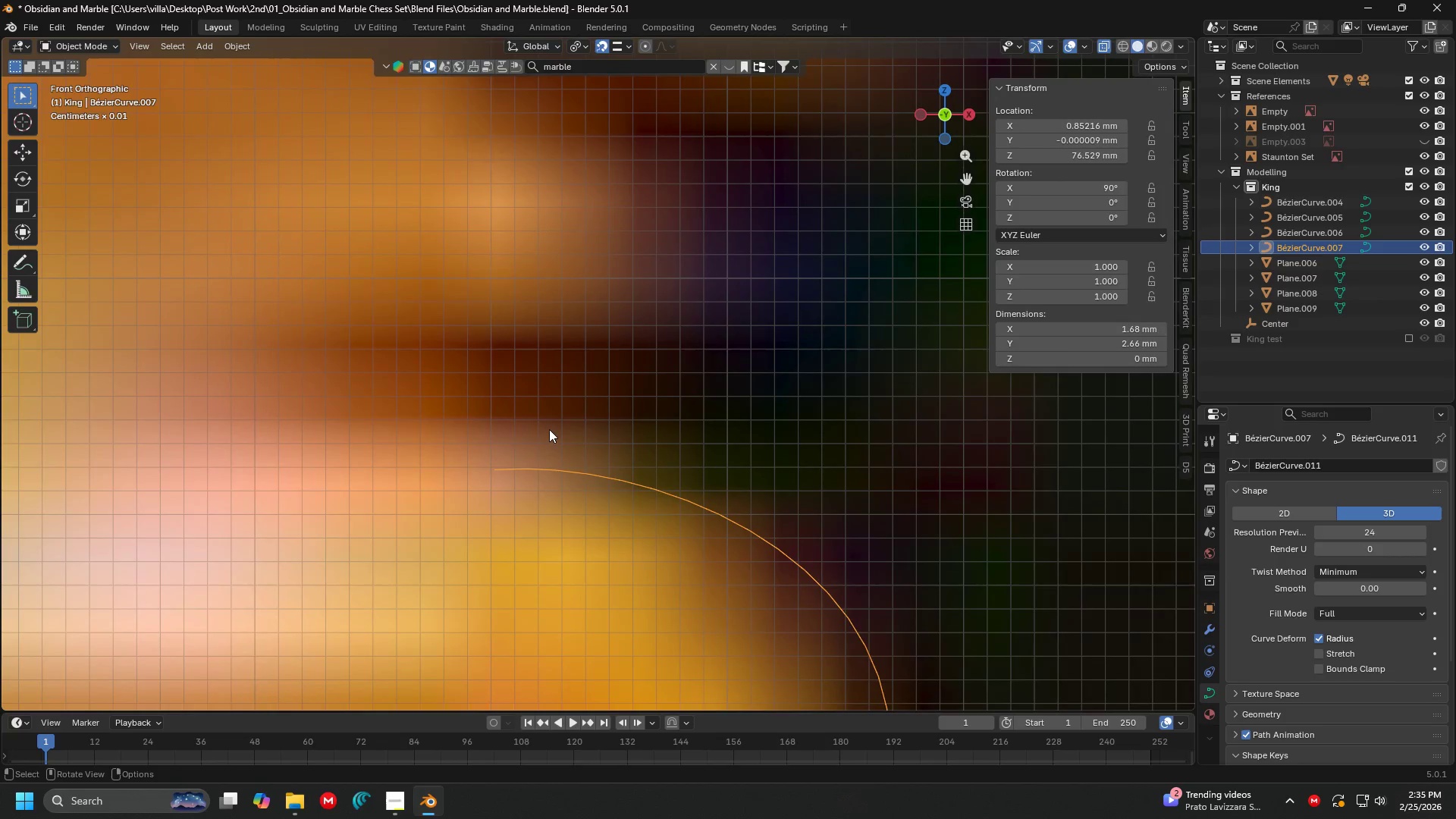 
left_click([495, 472])
 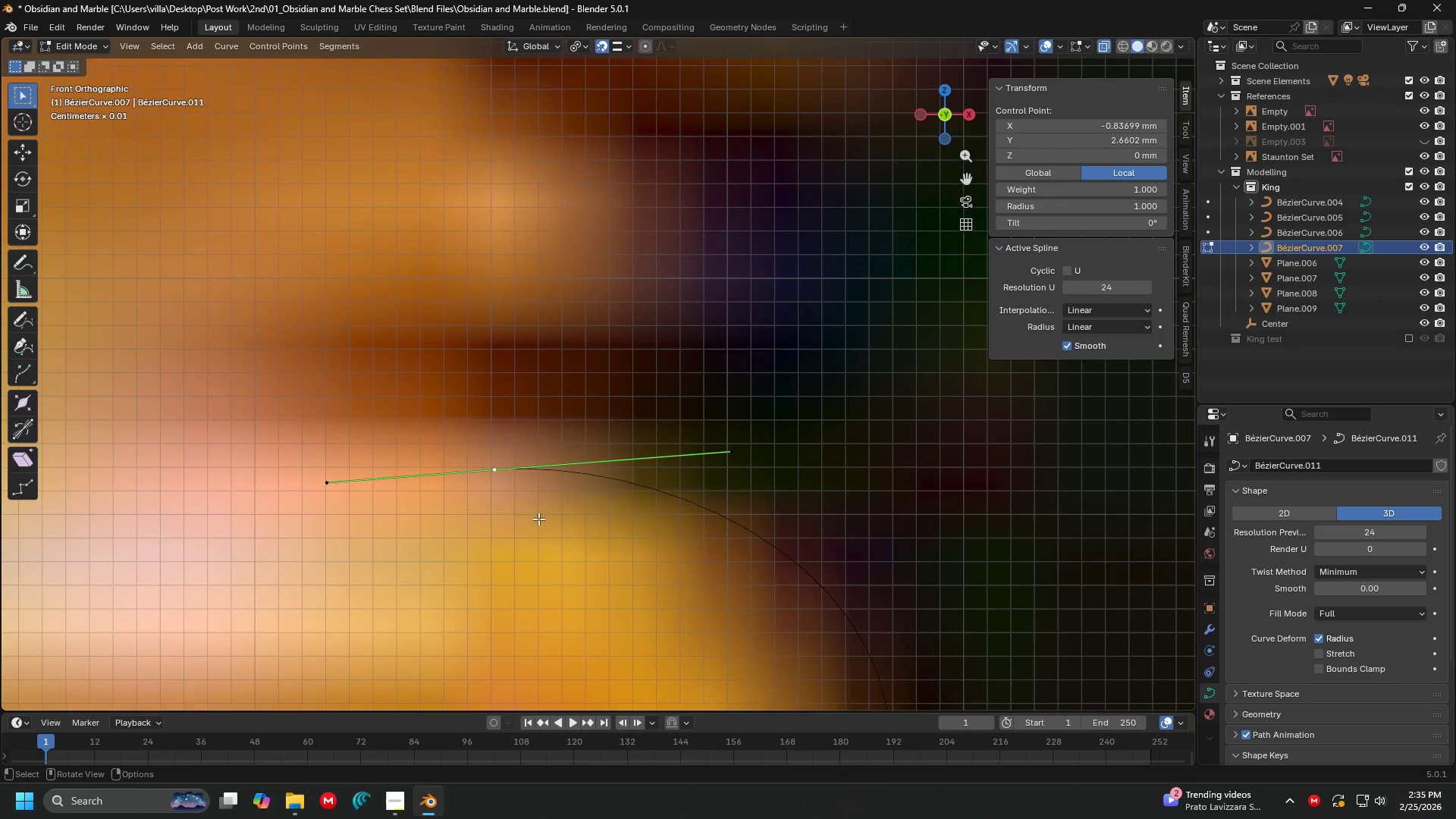 
key(Shift+ShiftLeft)
 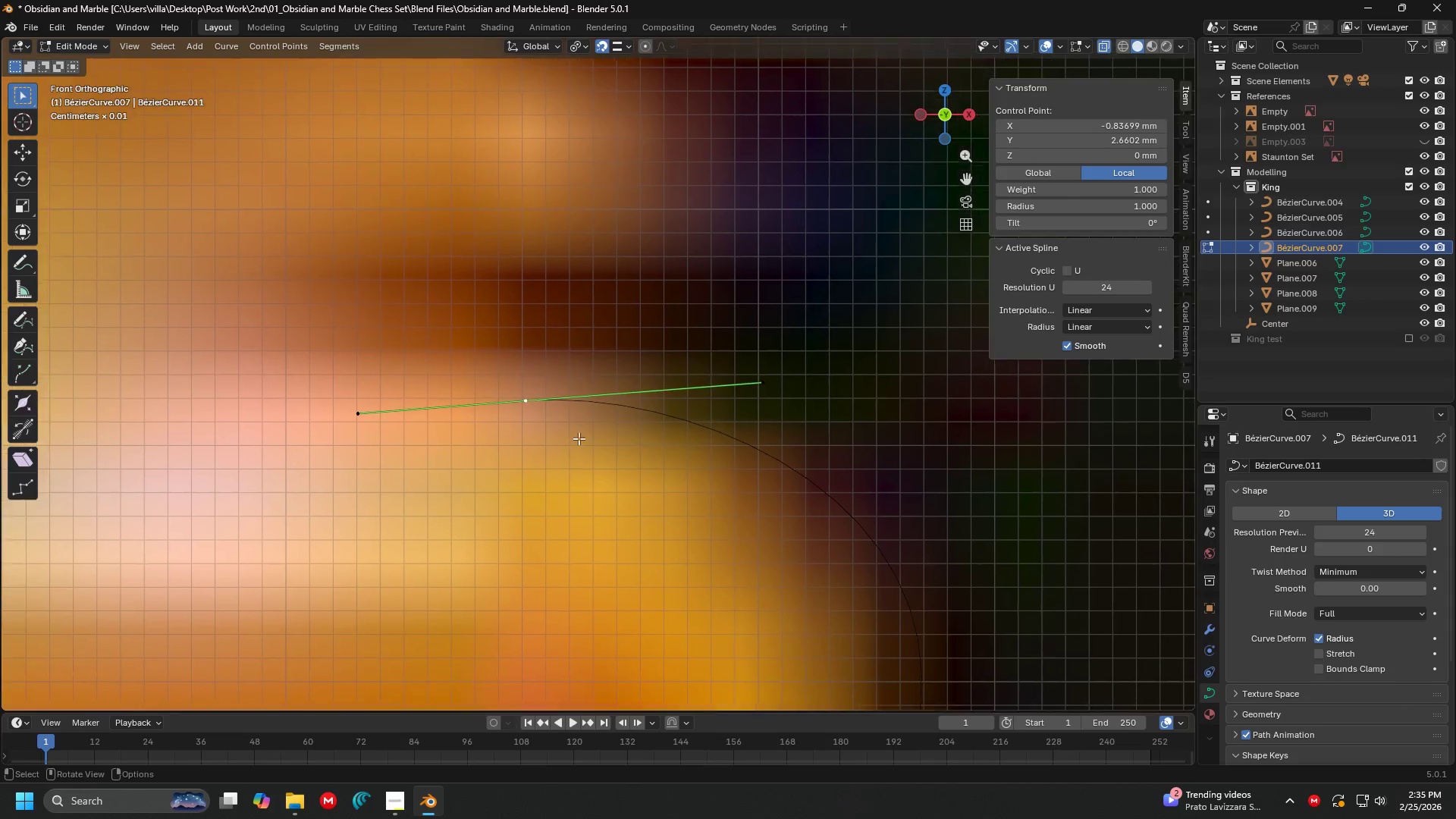 
scroll: coordinate [454, 407], scroll_direction: up, amount: 4.0
 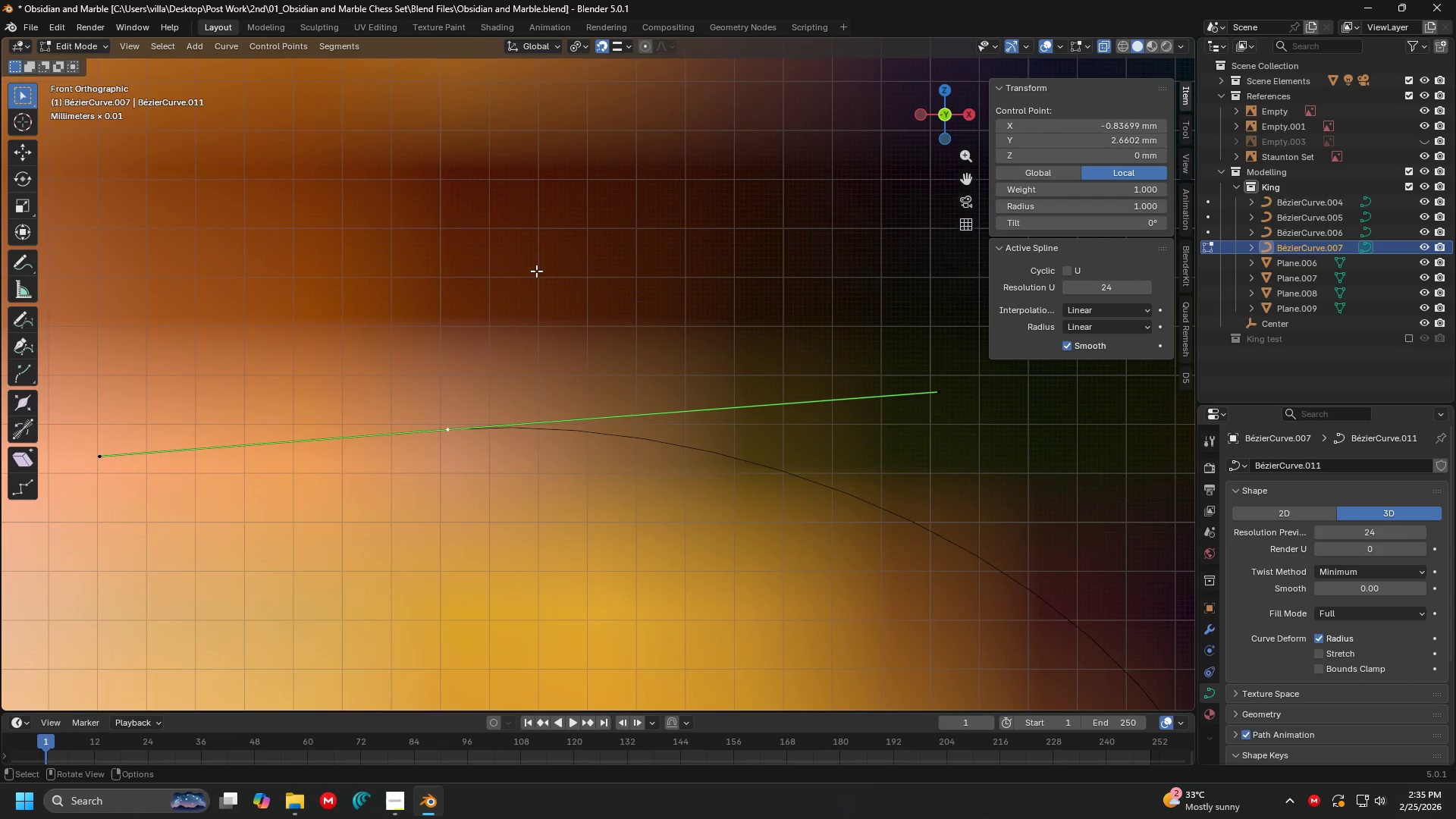 
key(G)
 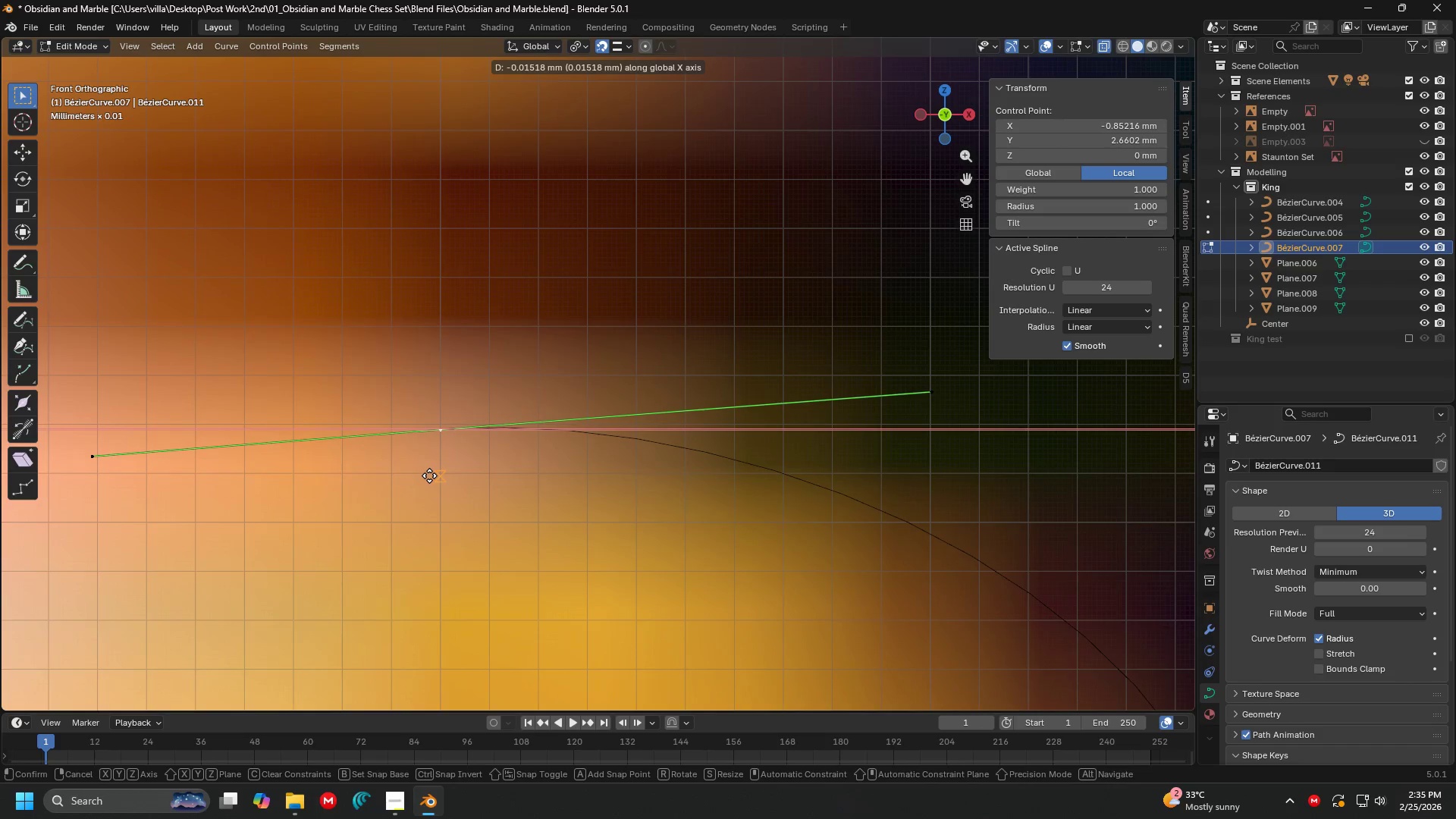 
left_click([429, 475])
 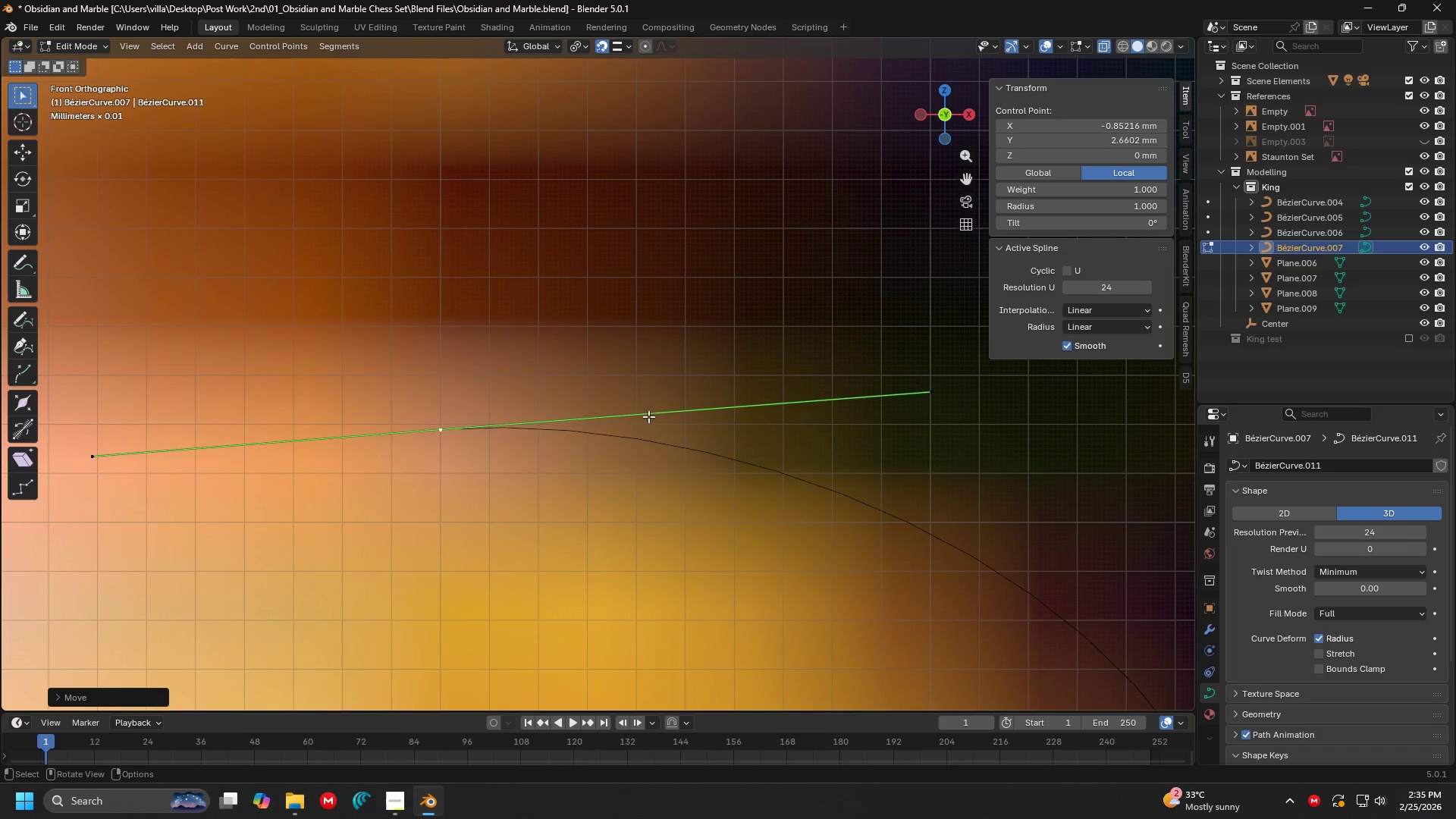 
key(R)
 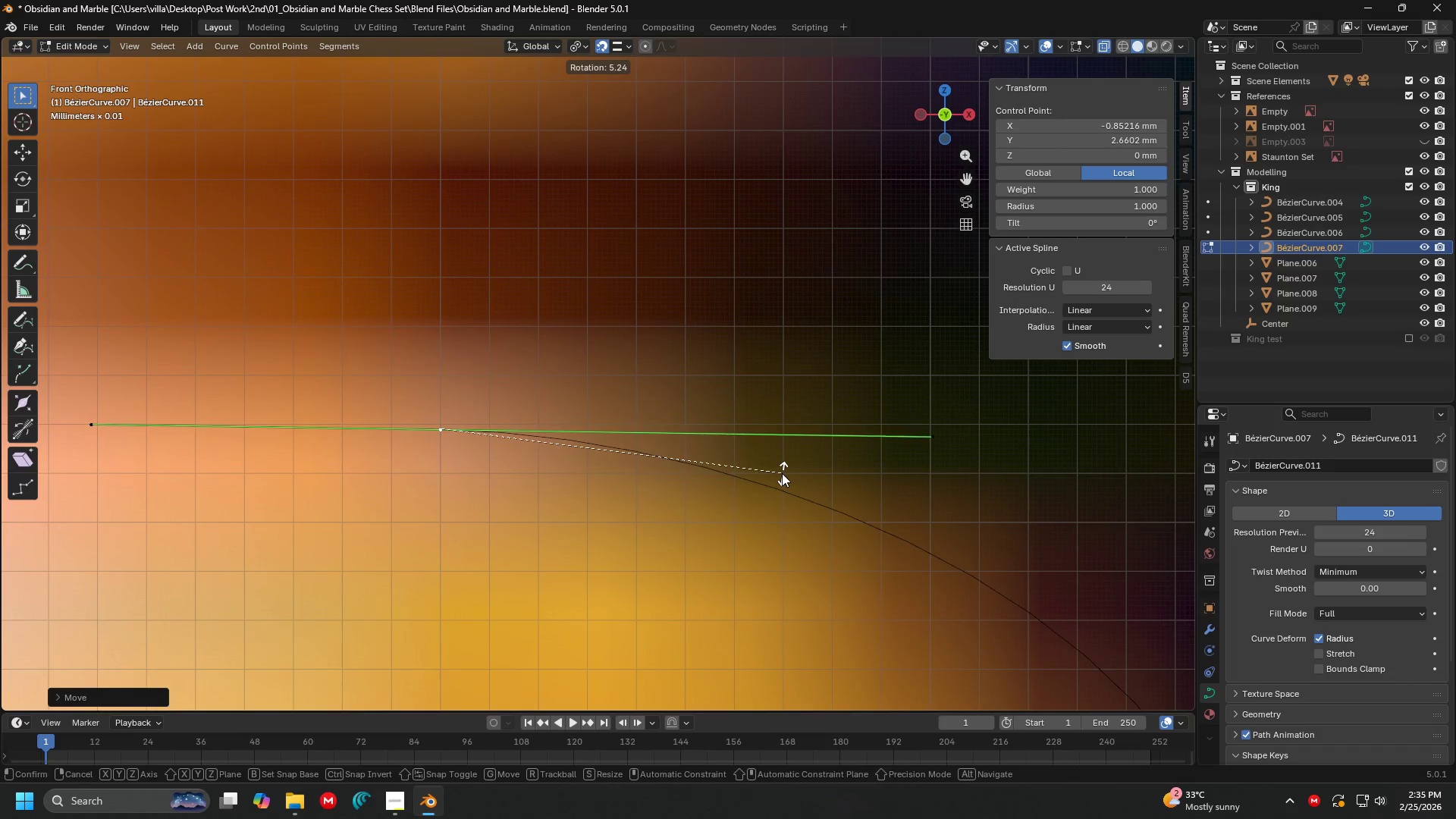 
left_click([786, 469])
 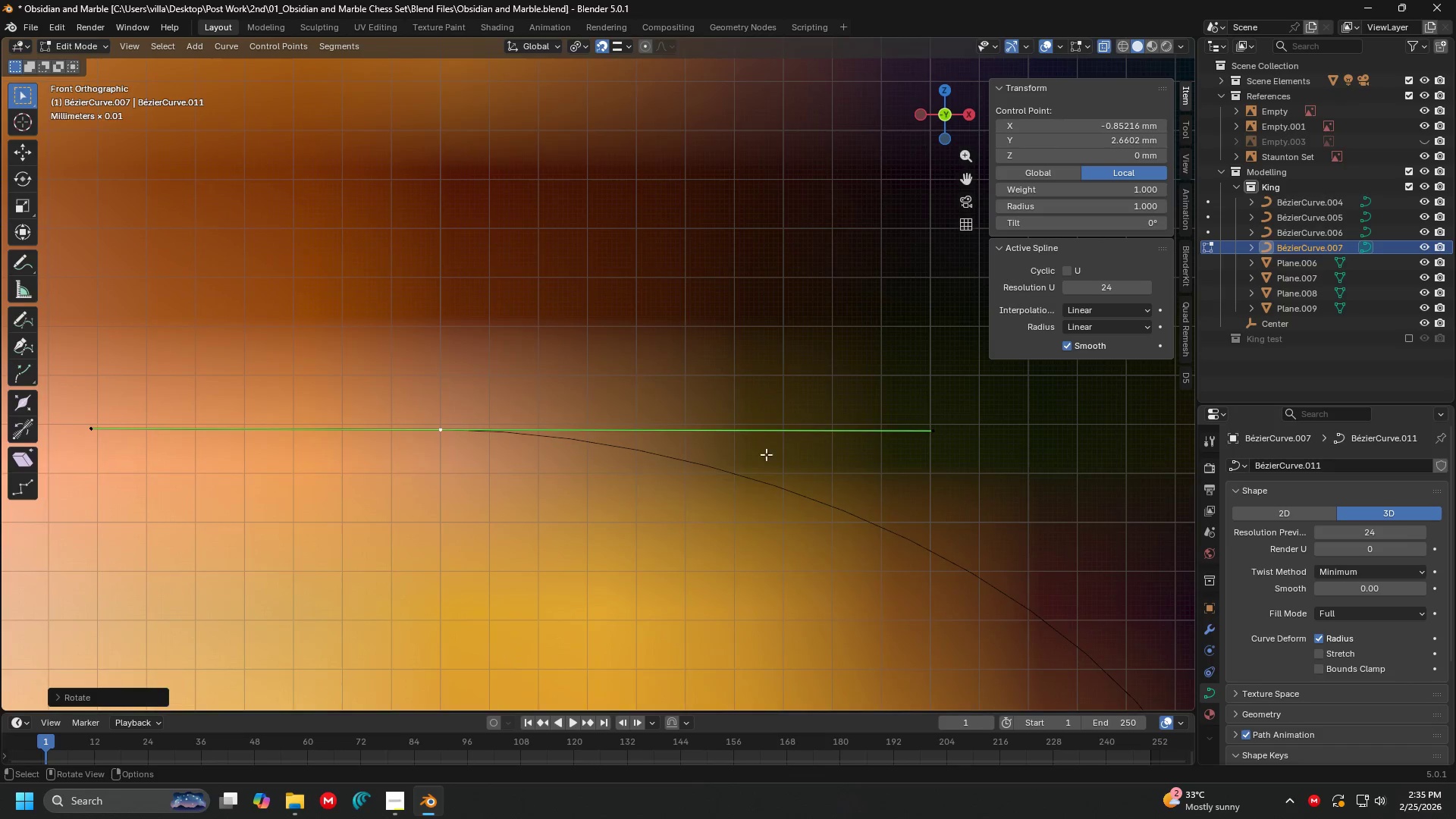 
hold_key(key=ShiftLeft, duration=0.41)
scroll: coordinate [736, 435], scroll_direction: down, amount: 12.0
 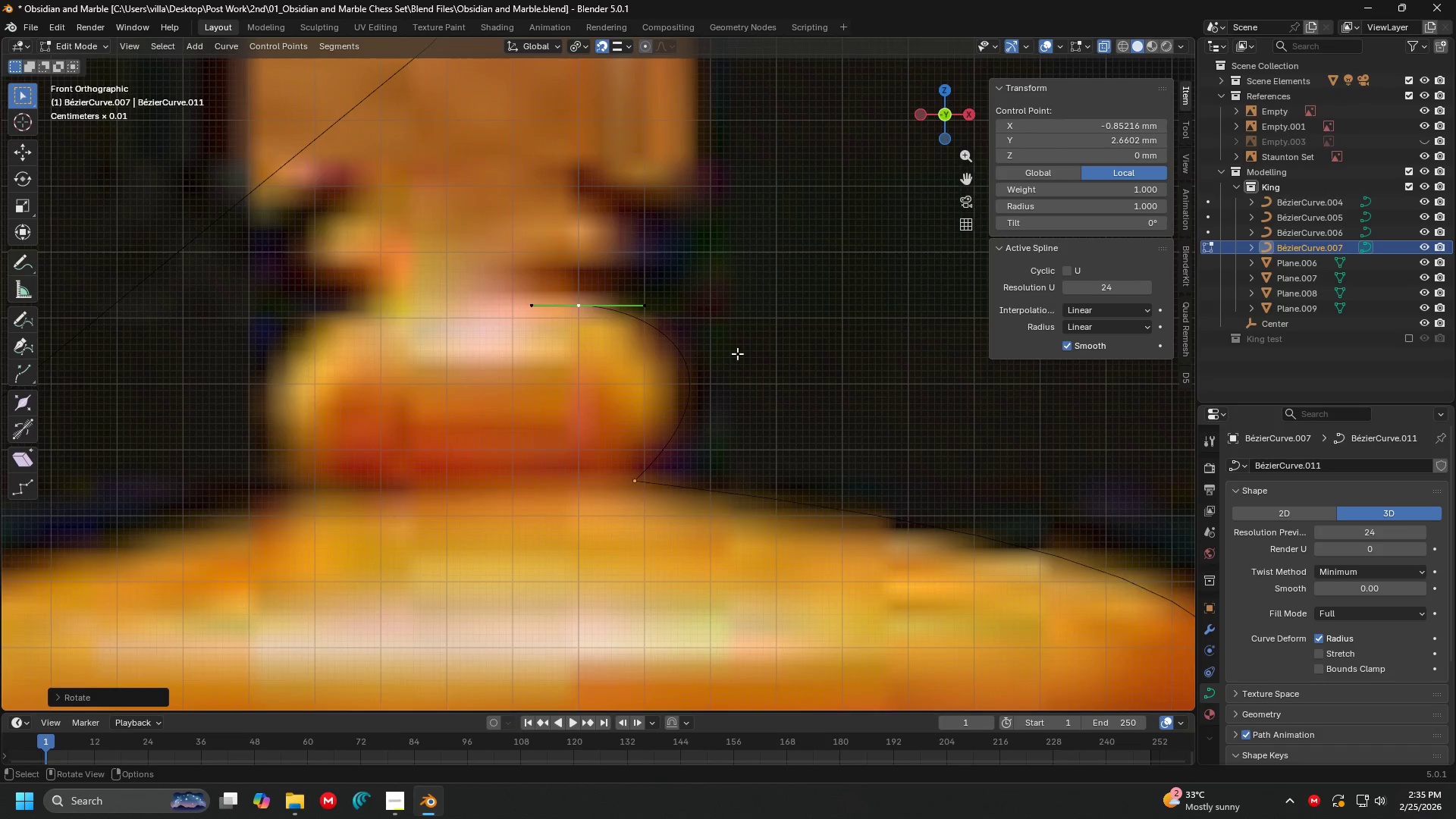 
scroll: coordinate [634, 253], scroll_direction: up, amount: 6.0
 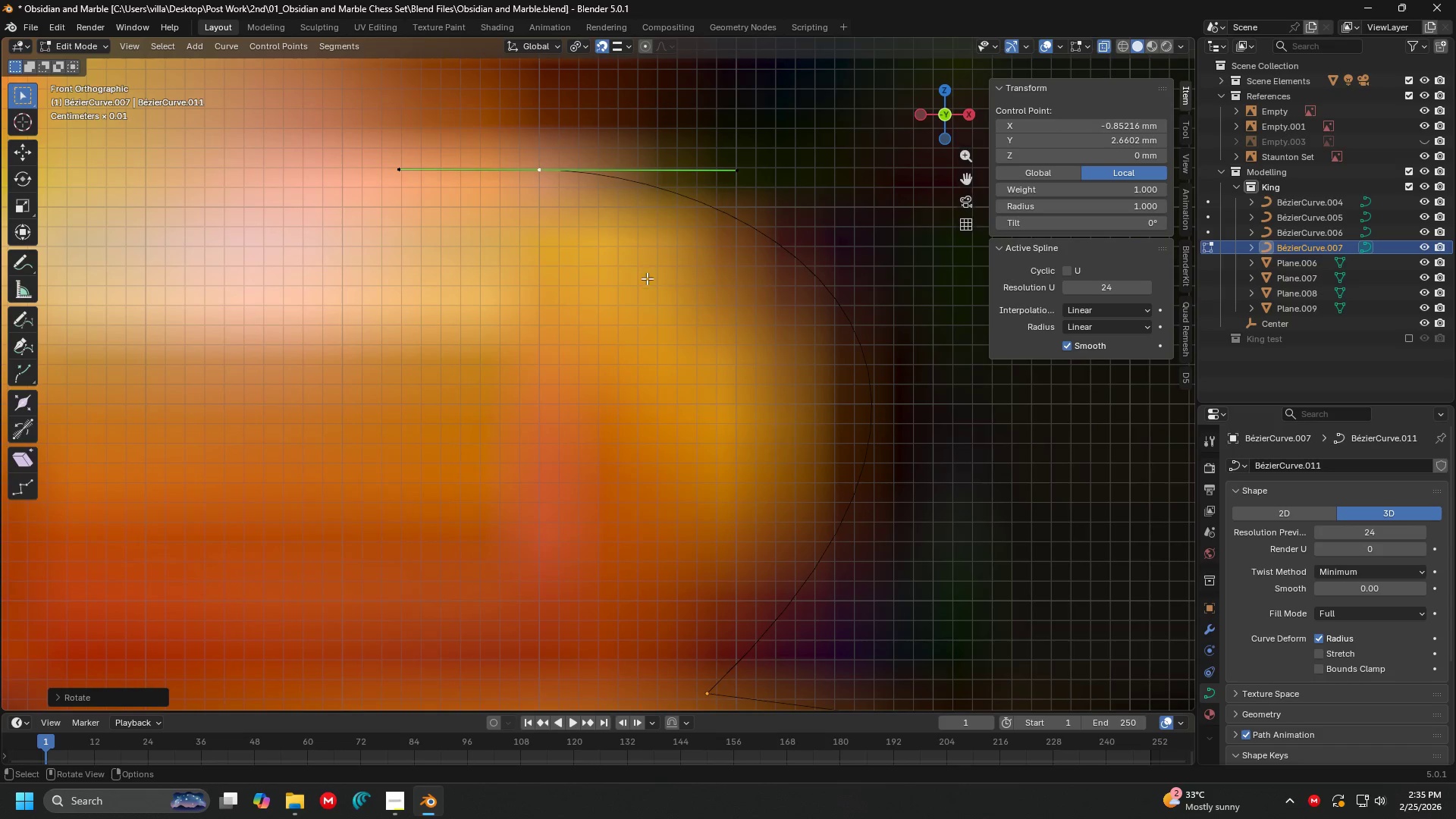 
scroll: coordinate [638, 341], scroll_direction: down, amount: 16.0
 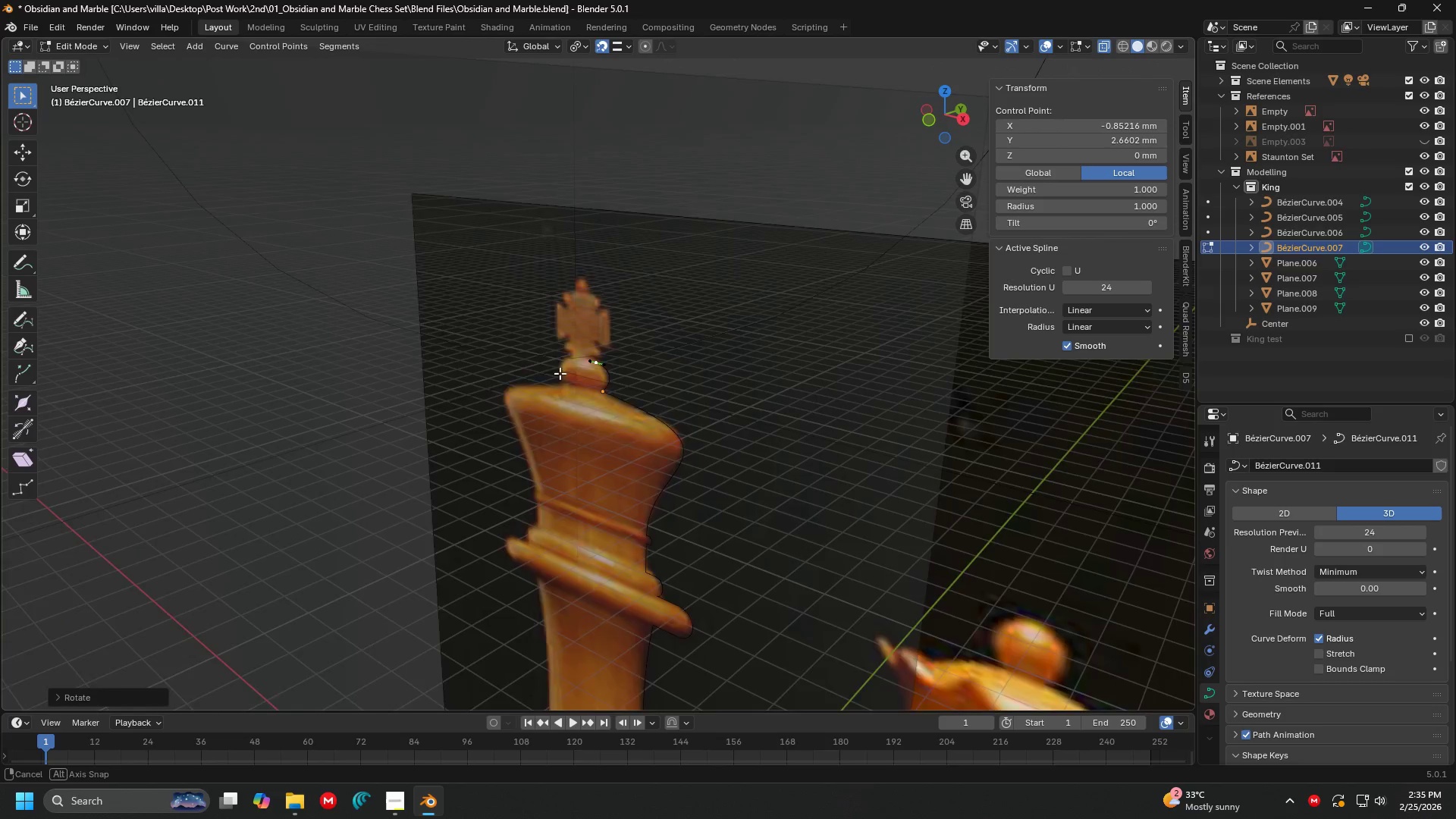 
key(Tab)
 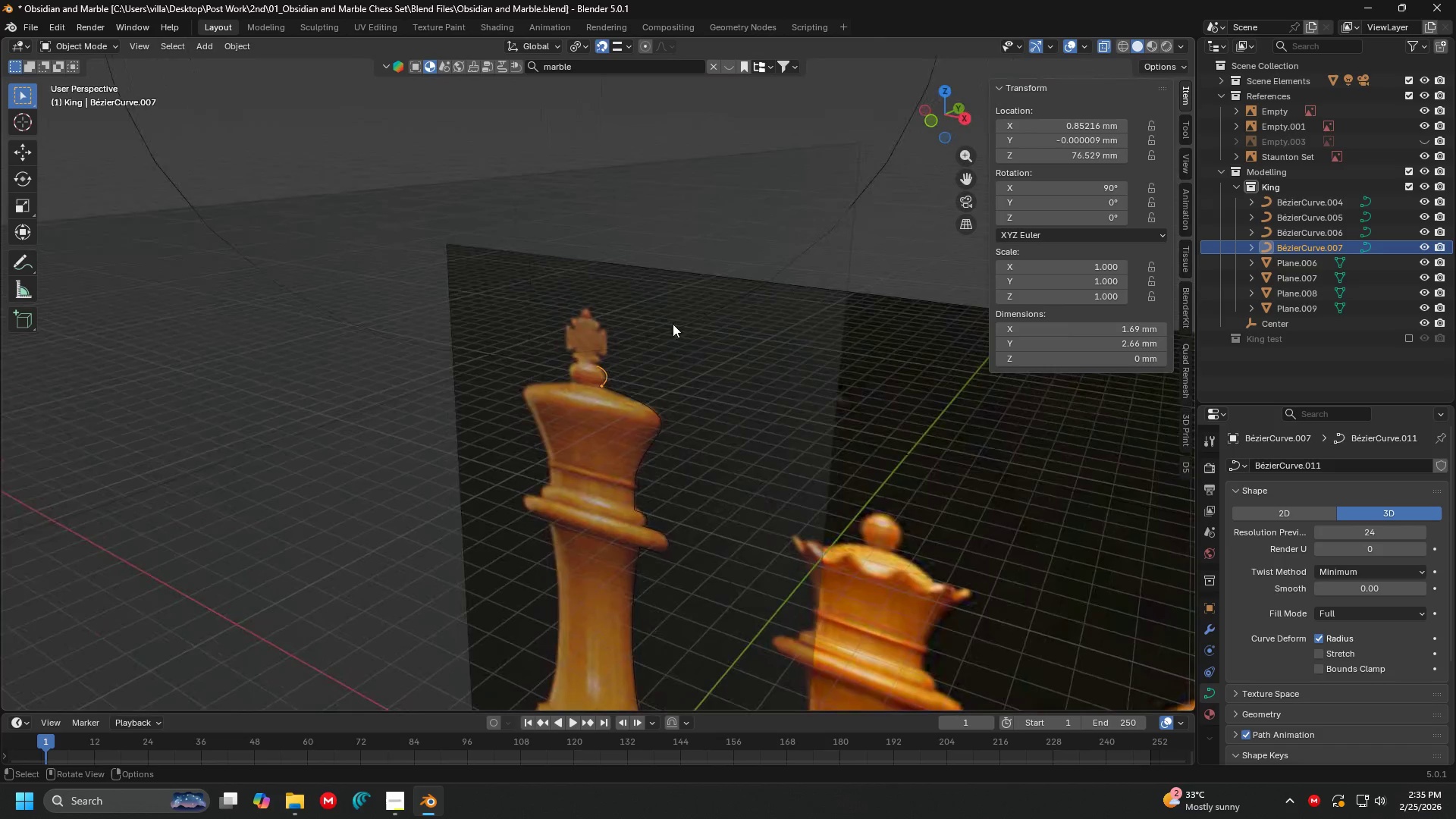 
scroll: coordinate [610, 356], scroll_direction: down, amount: 2.0
 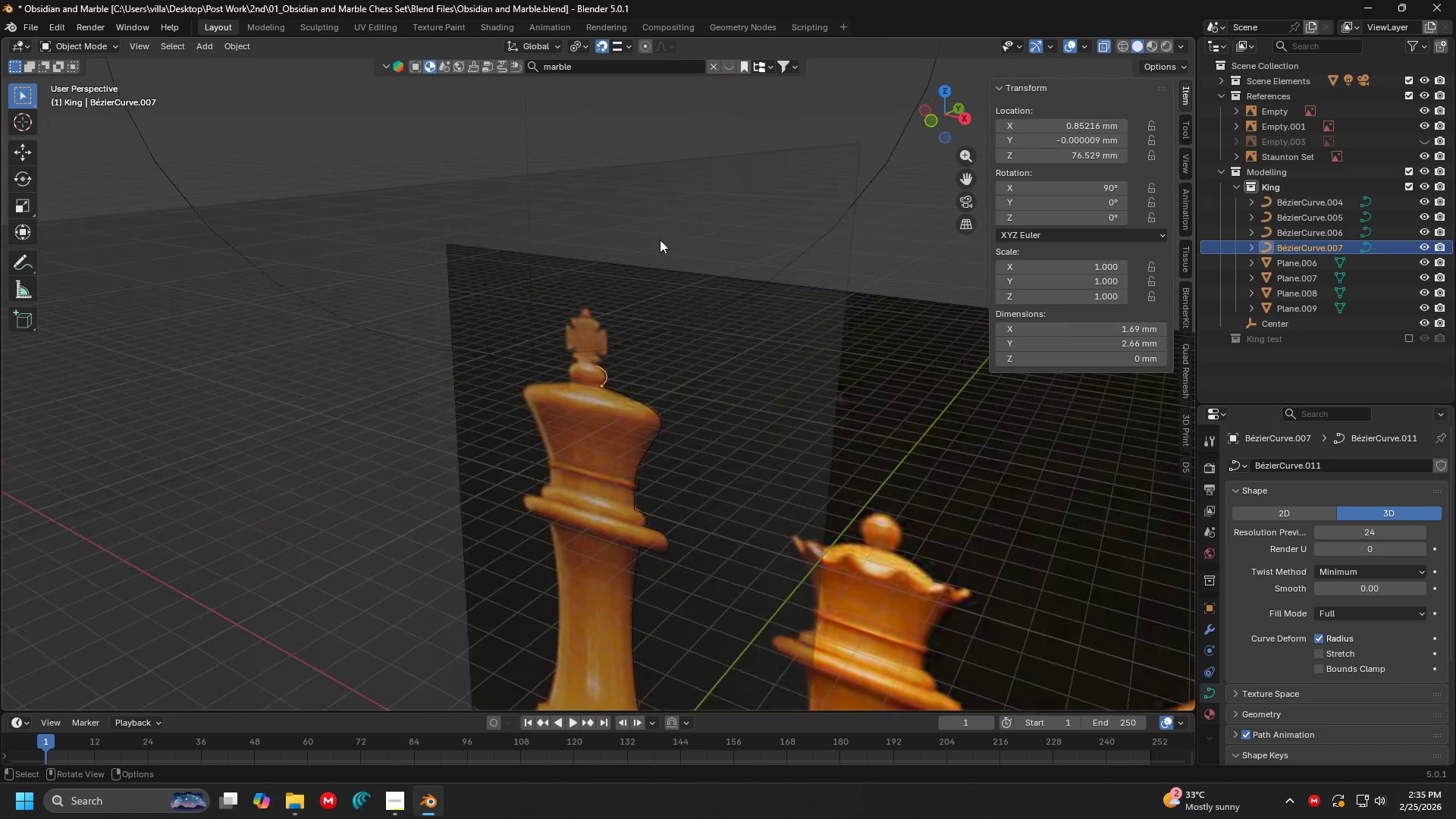 
left_click([659, 231])
 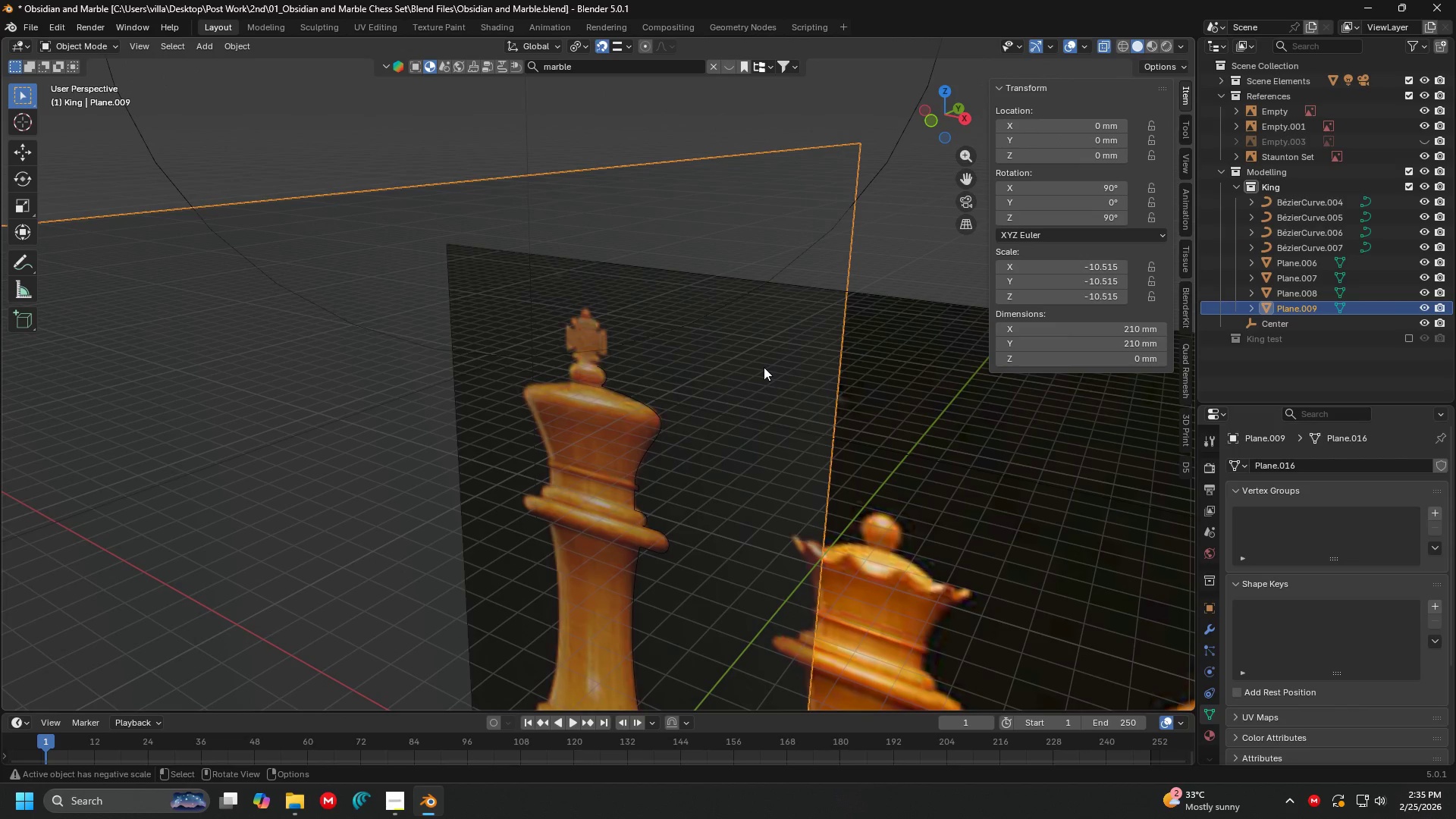 
key(H)
 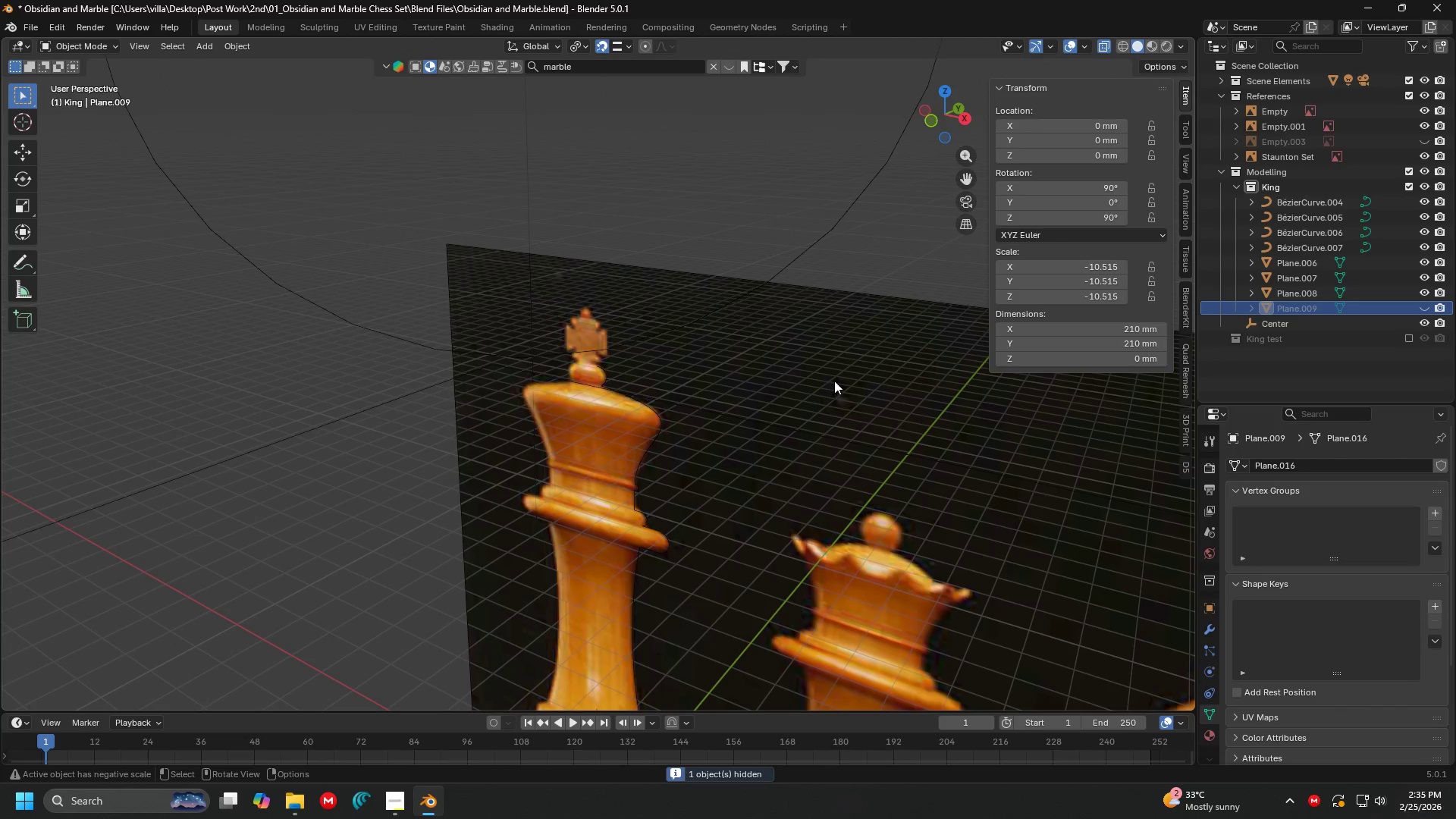 
left_click([834, 381])
 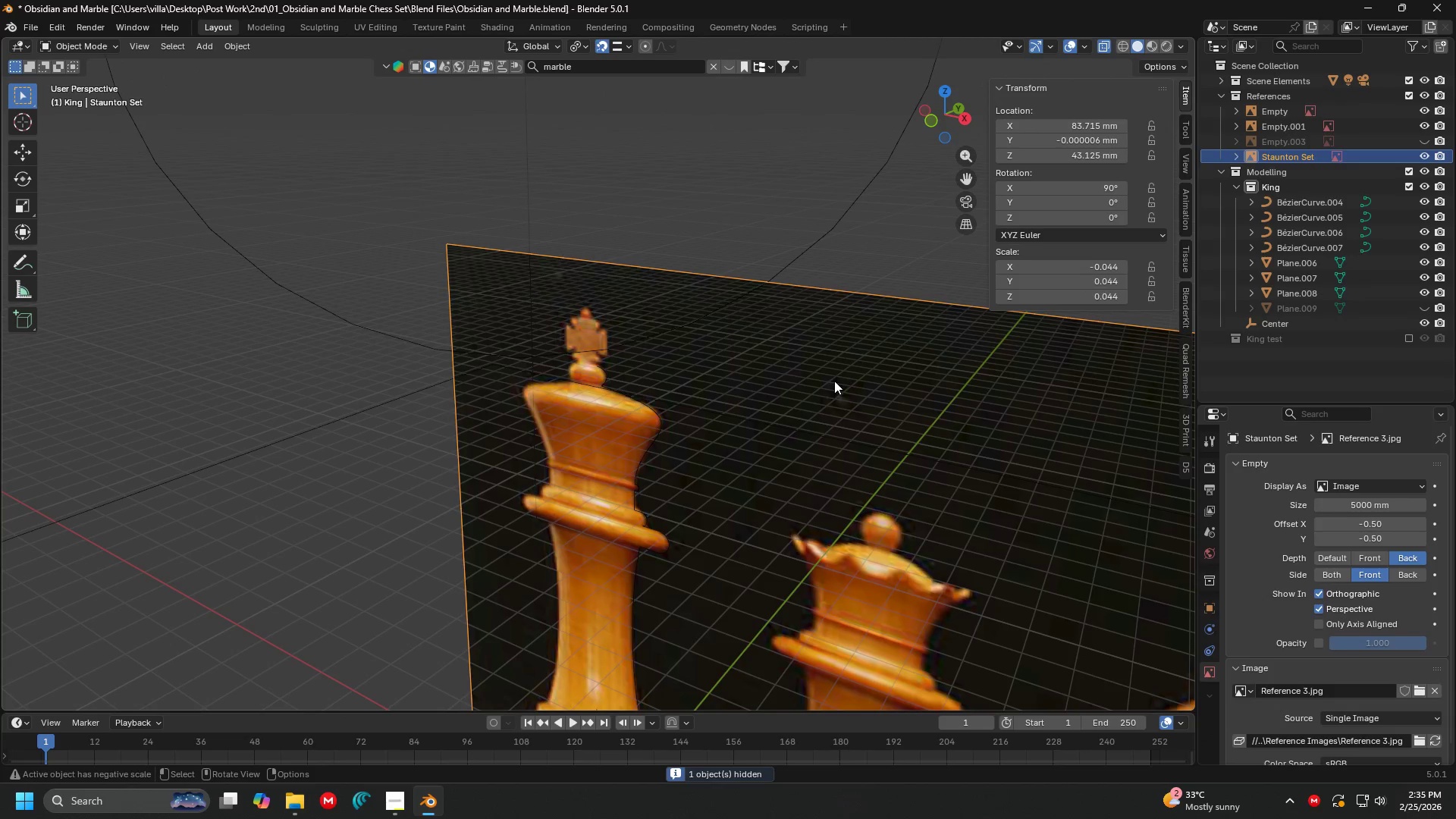 
key(H)
 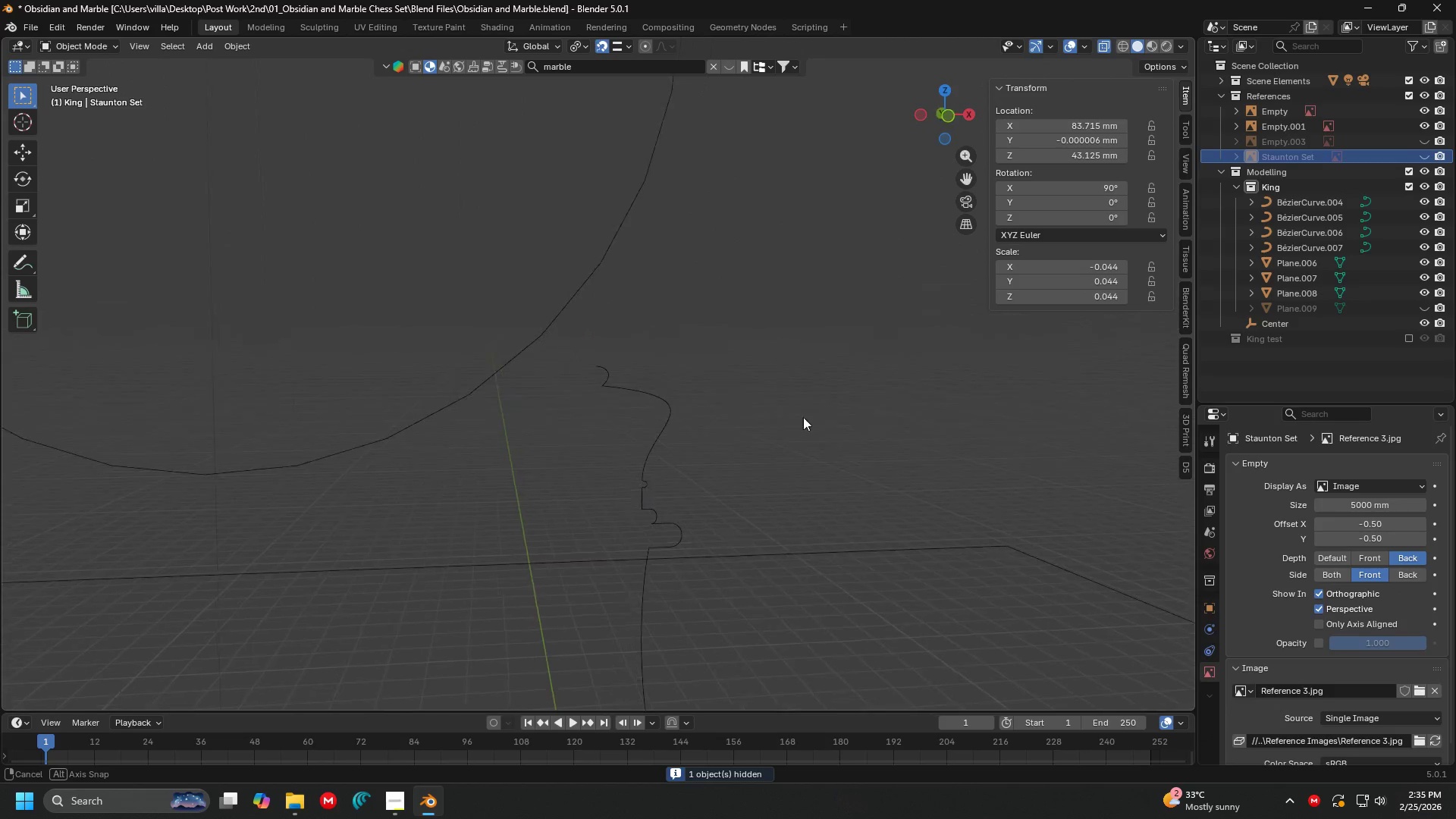 
key(Shift+ShiftLeft)
 